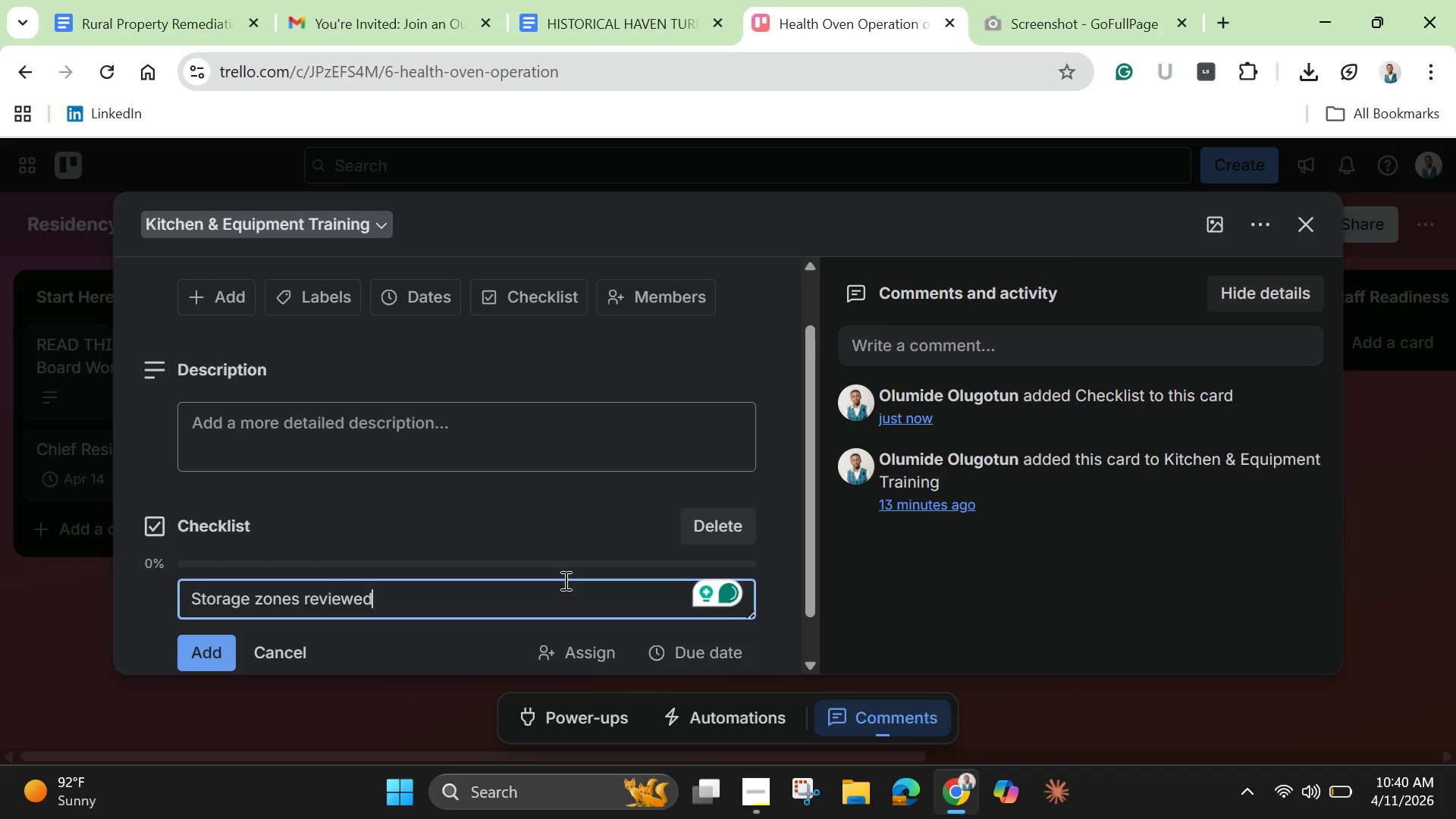 
key(Enter)
 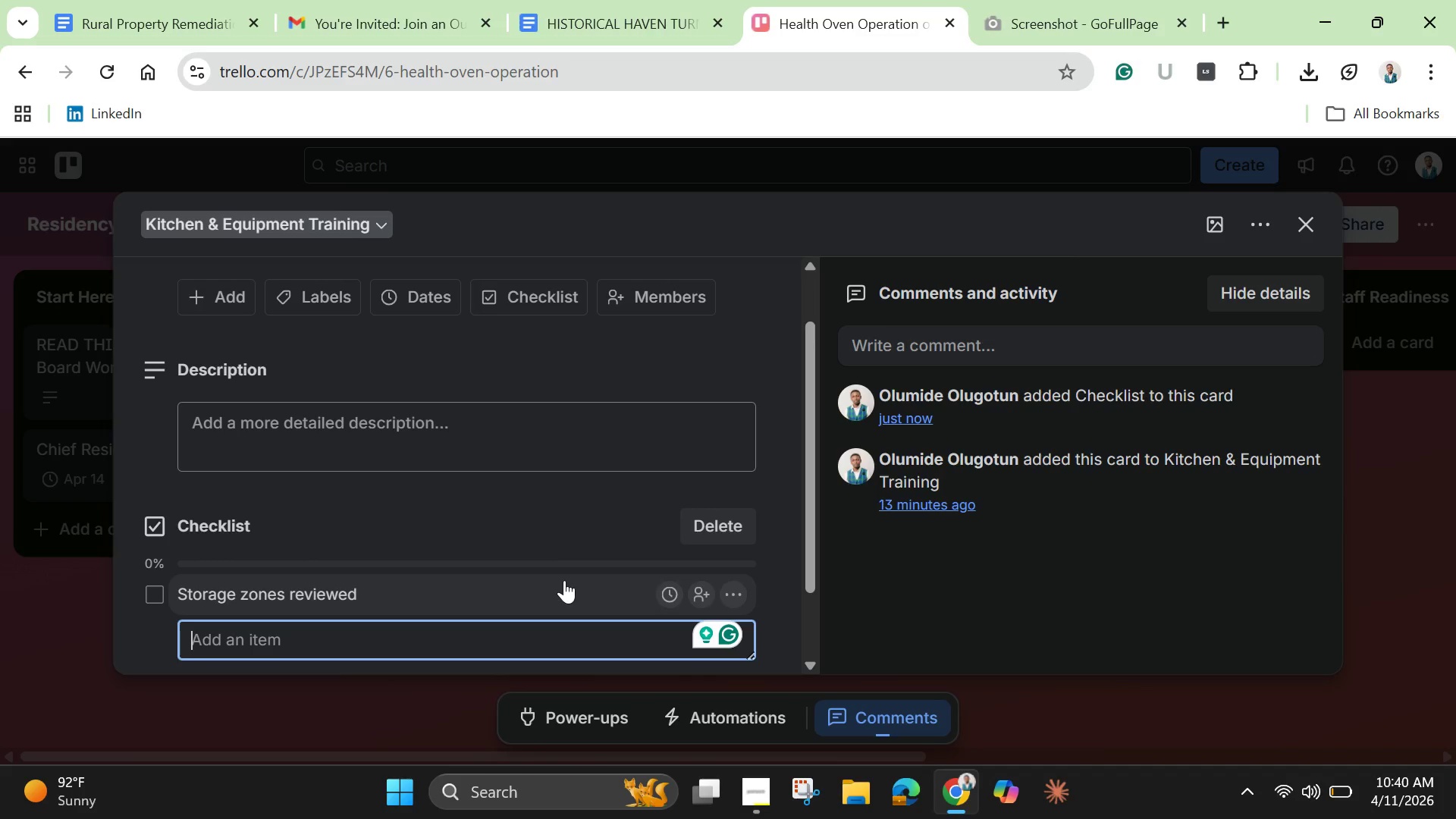 
type(Labeling system unbderstood)
 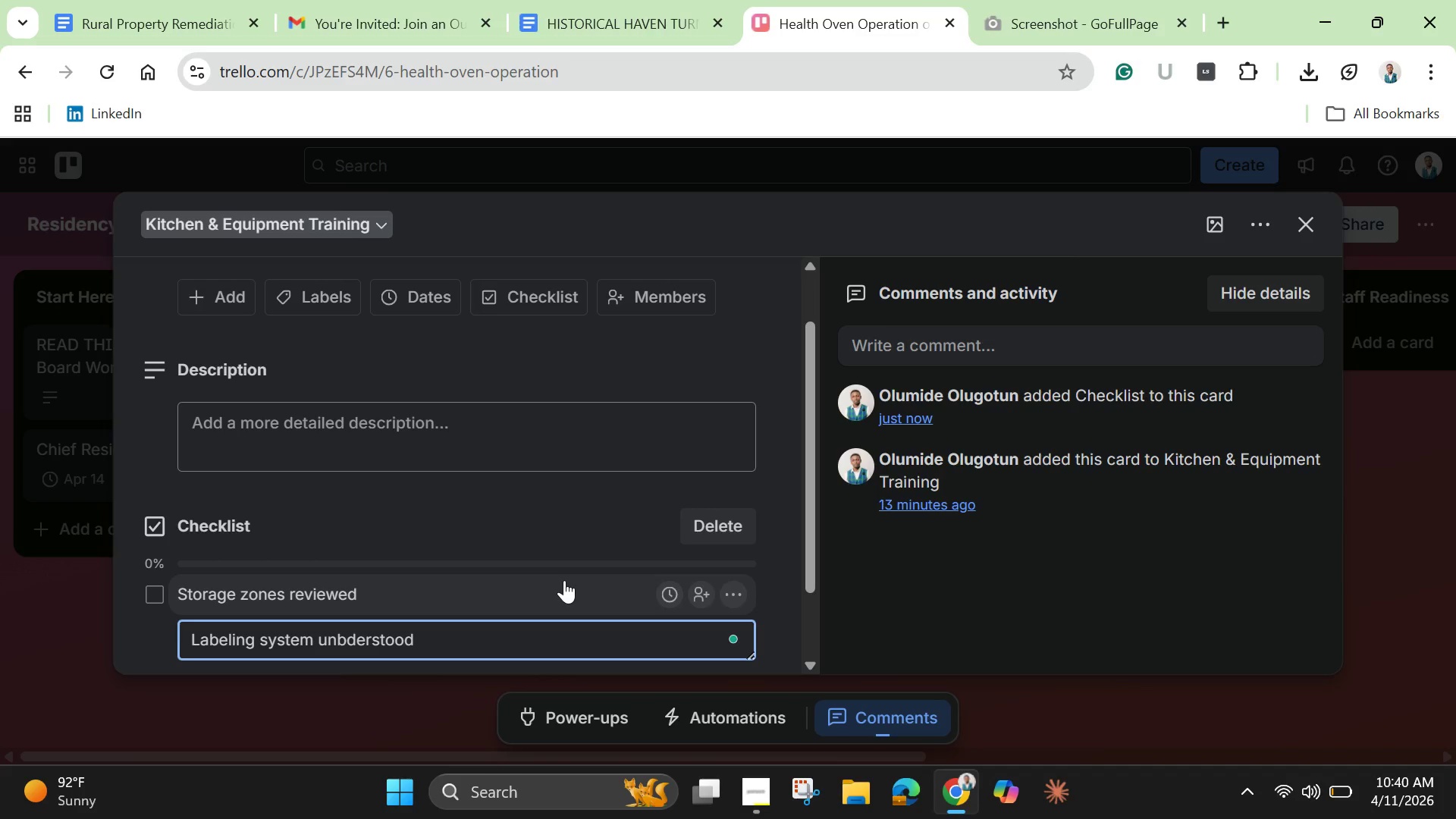 
key(Enter)
 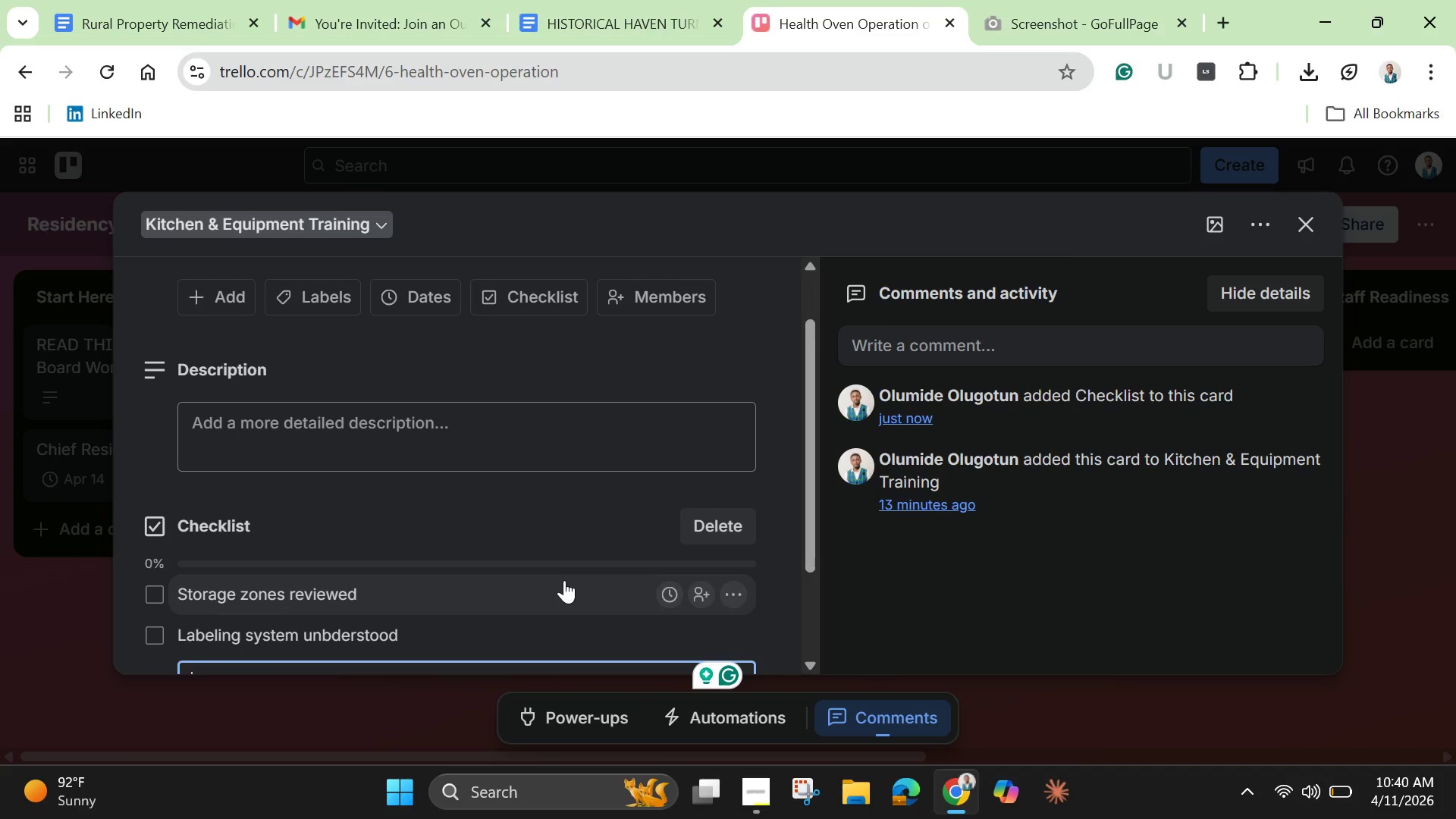 
type(Temperature monitoring process)
 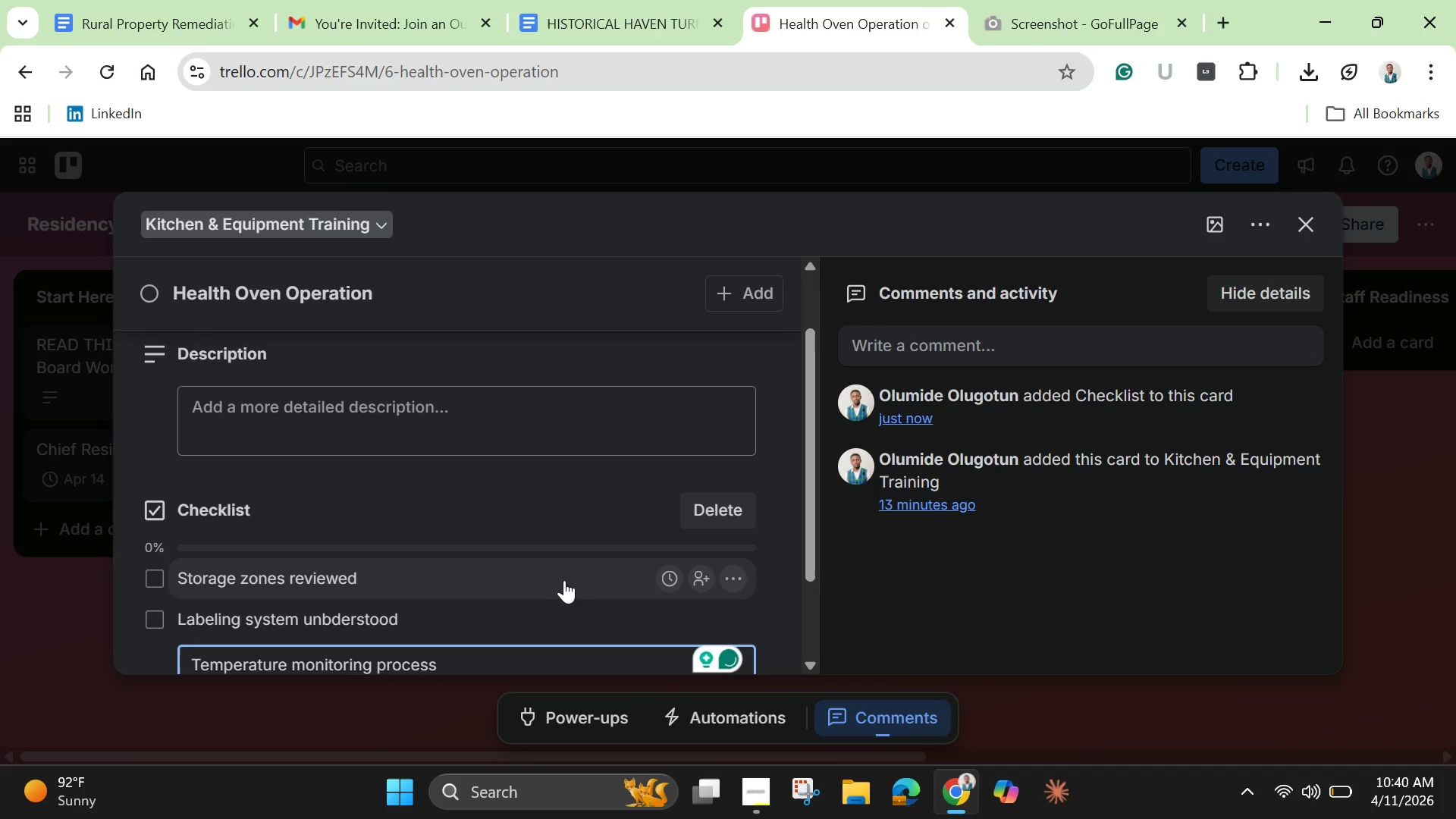 
key(Enter)
 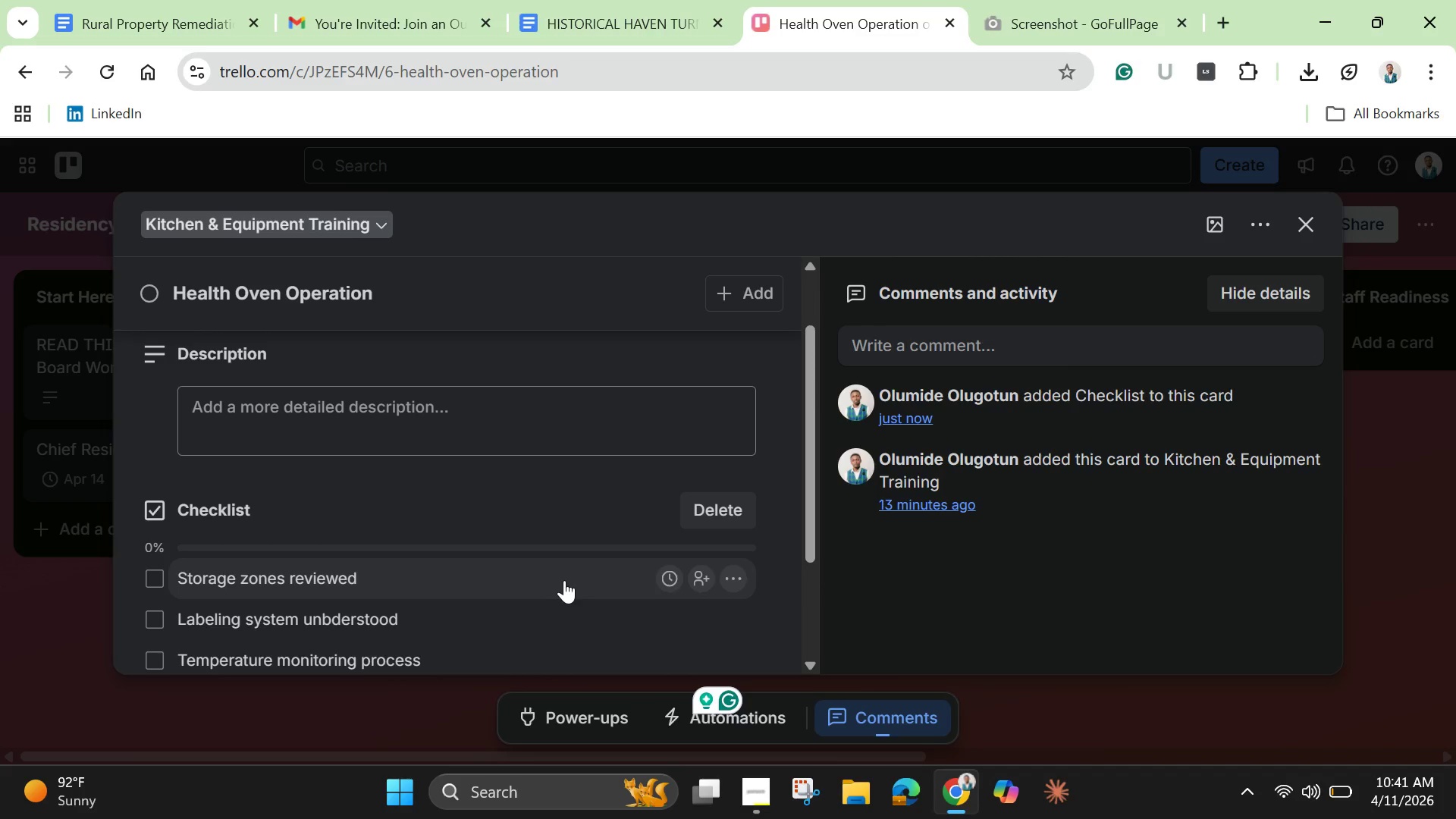 
wait(7.11)
 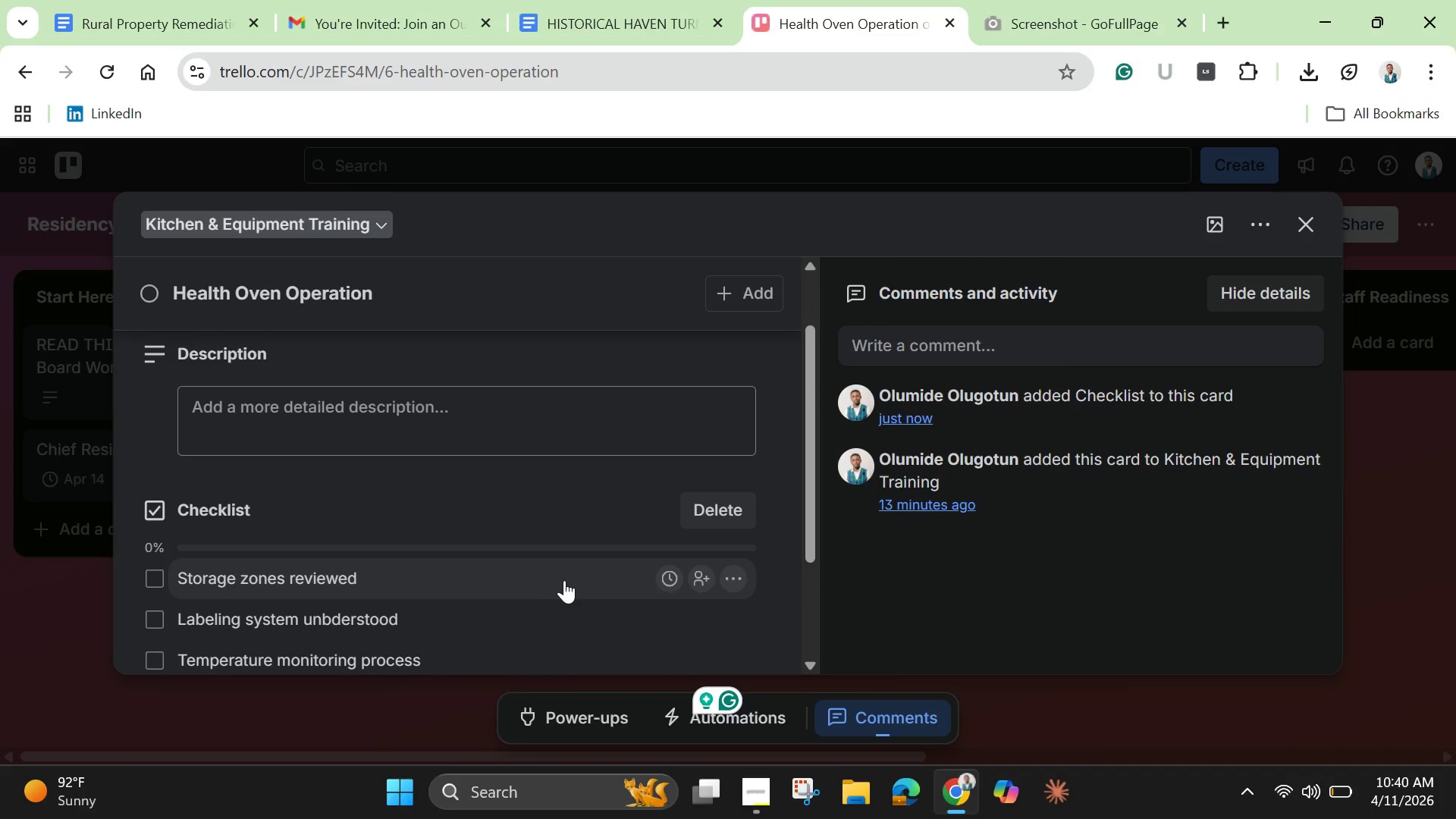 
scroll: coordinate [564, 580], scroll_direction: down, amount: 2.0
 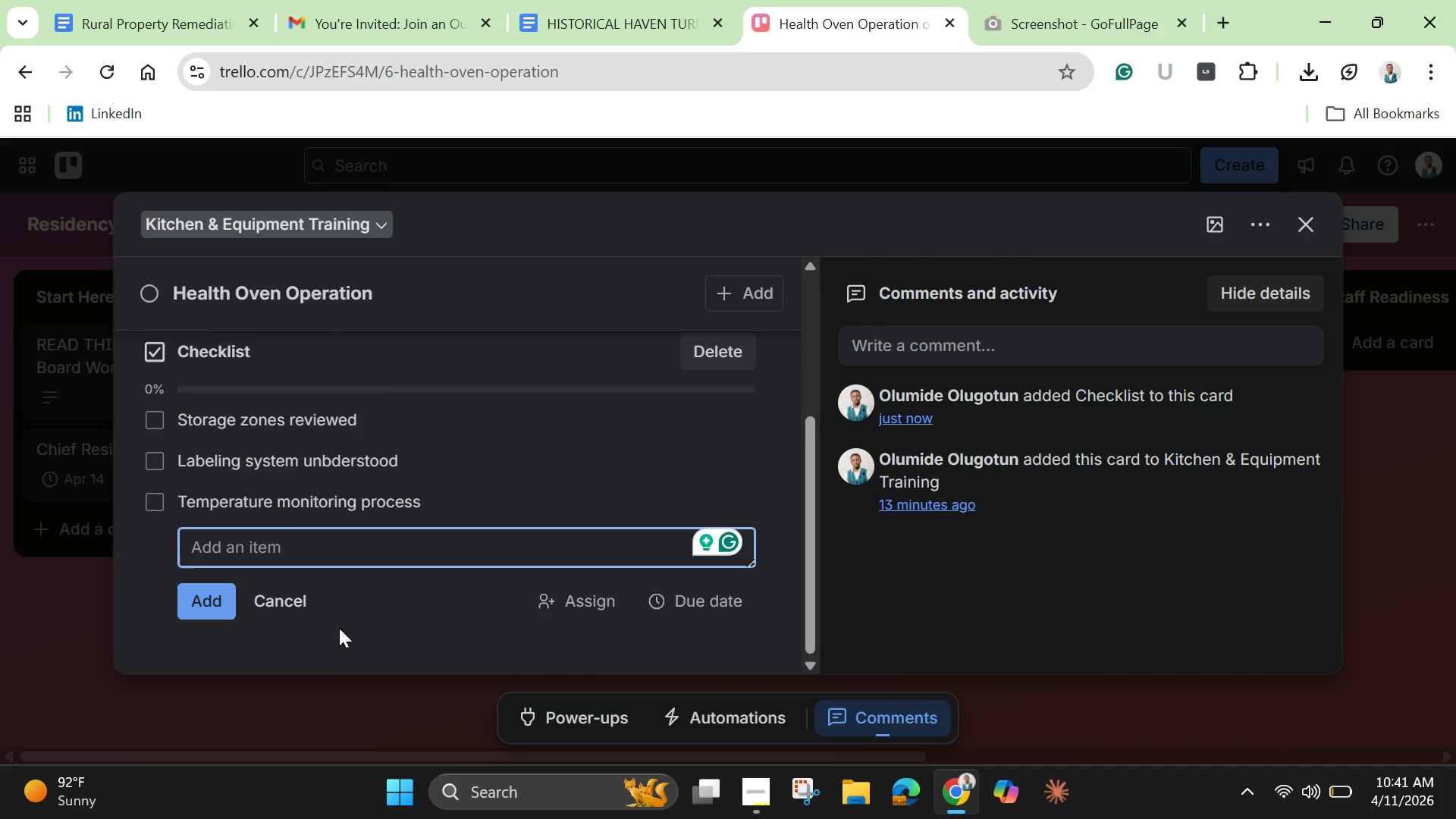 
left_click([288, 589])
 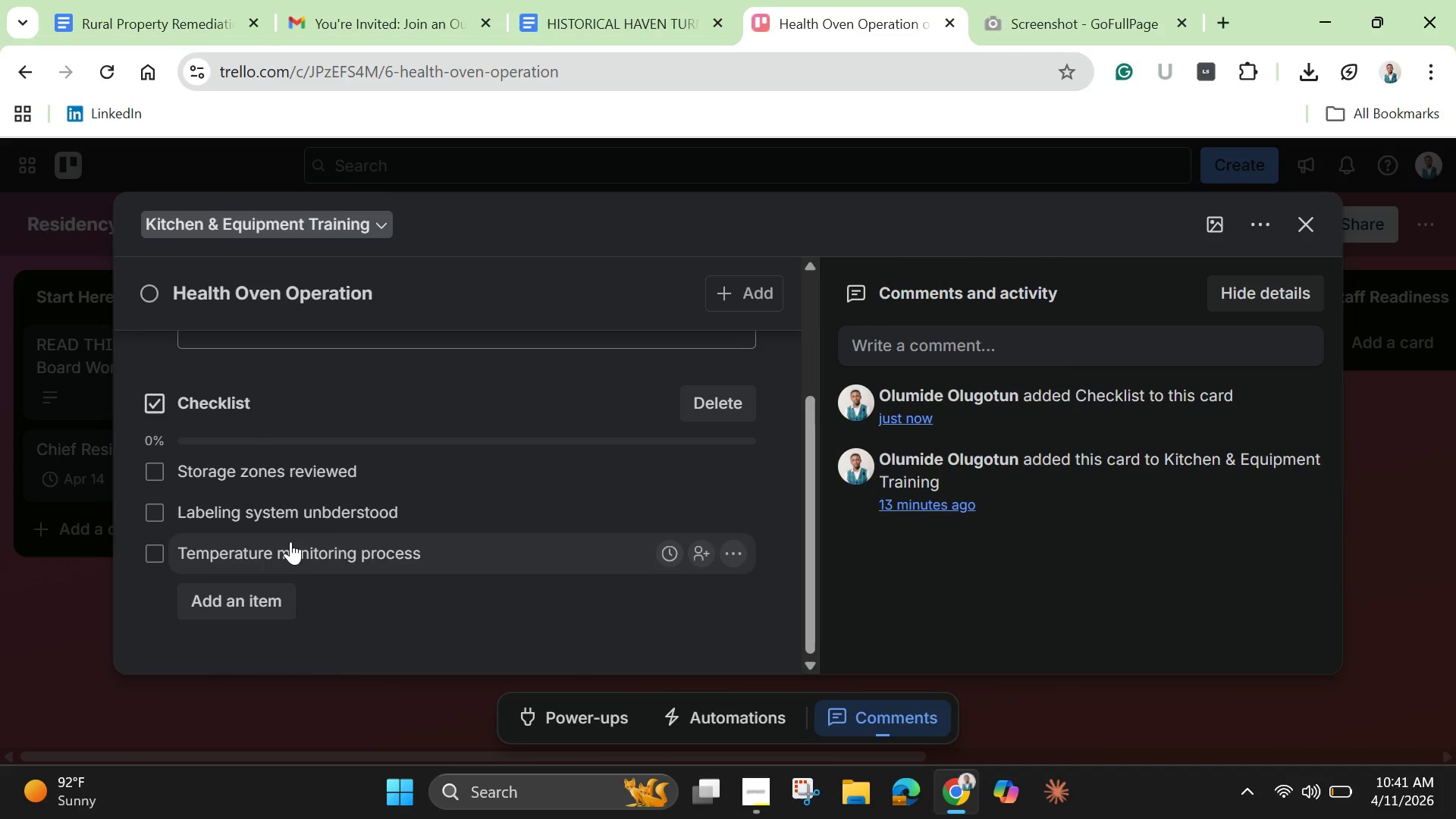 
scroll: coordinate [378, 537], scroll_direction: up, amount: 1.0
 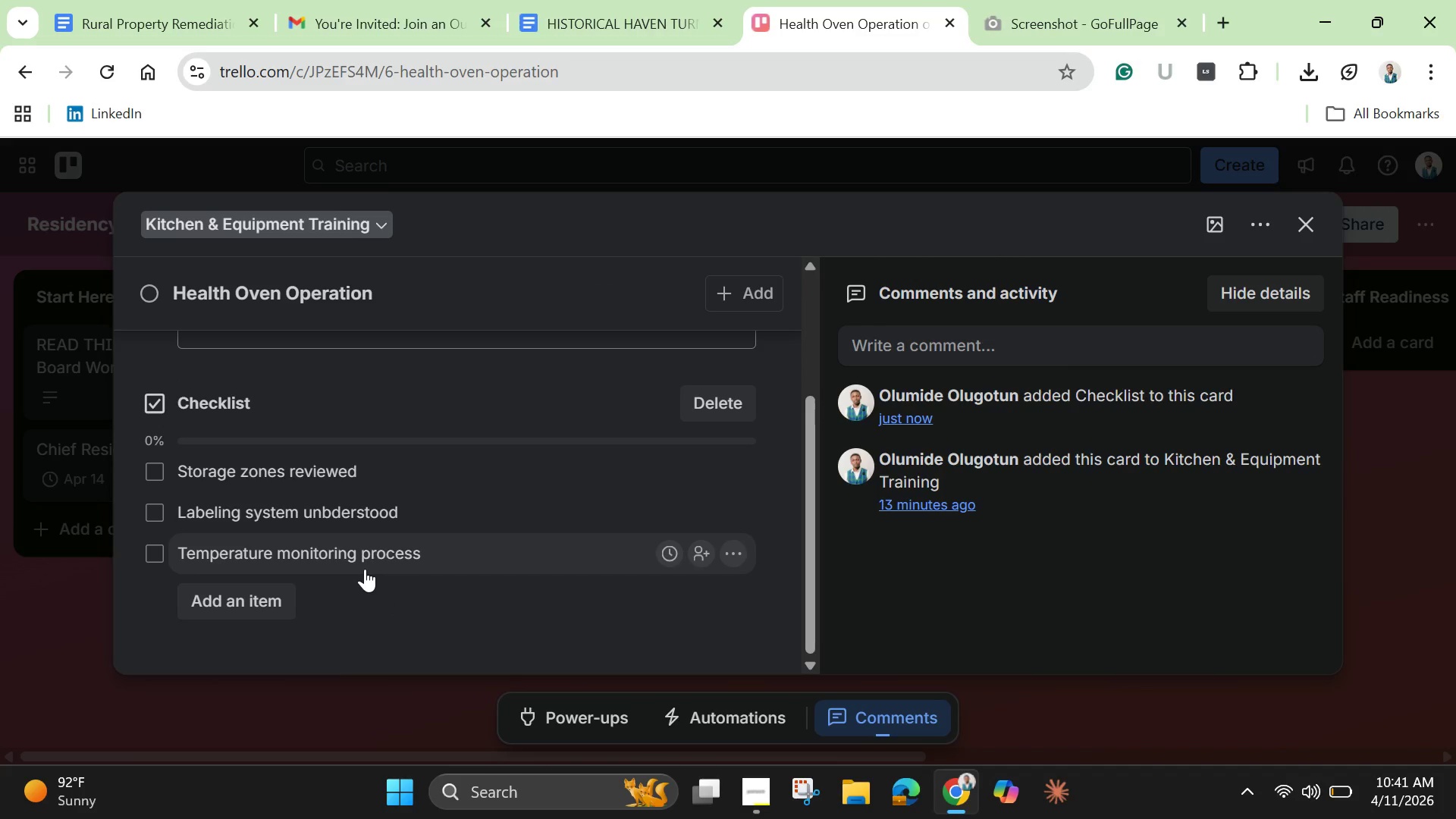 
wait(6.11)
 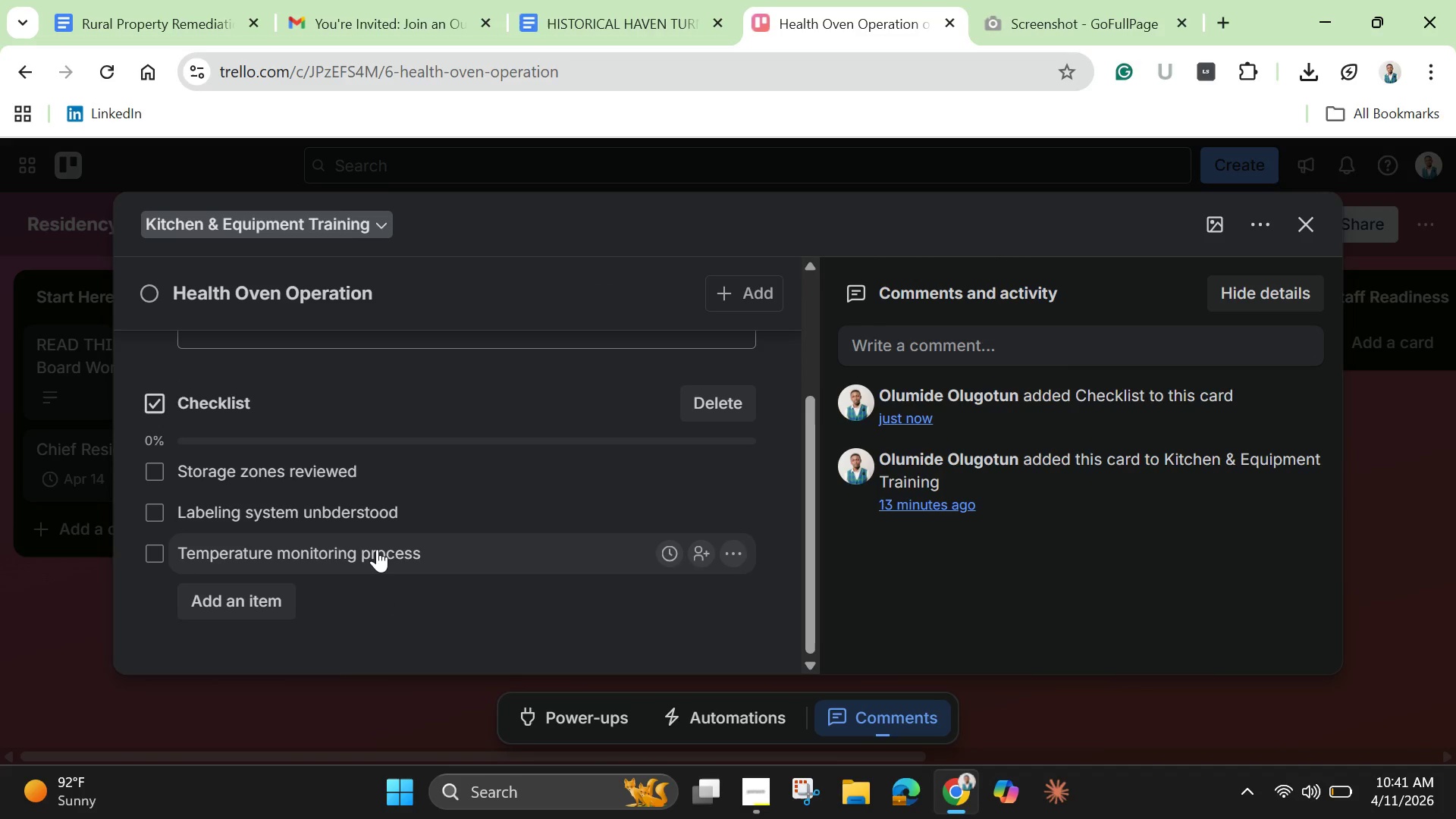 
scroll: coordinate [366, 581], scroll_direction: down, amount: 2.0
 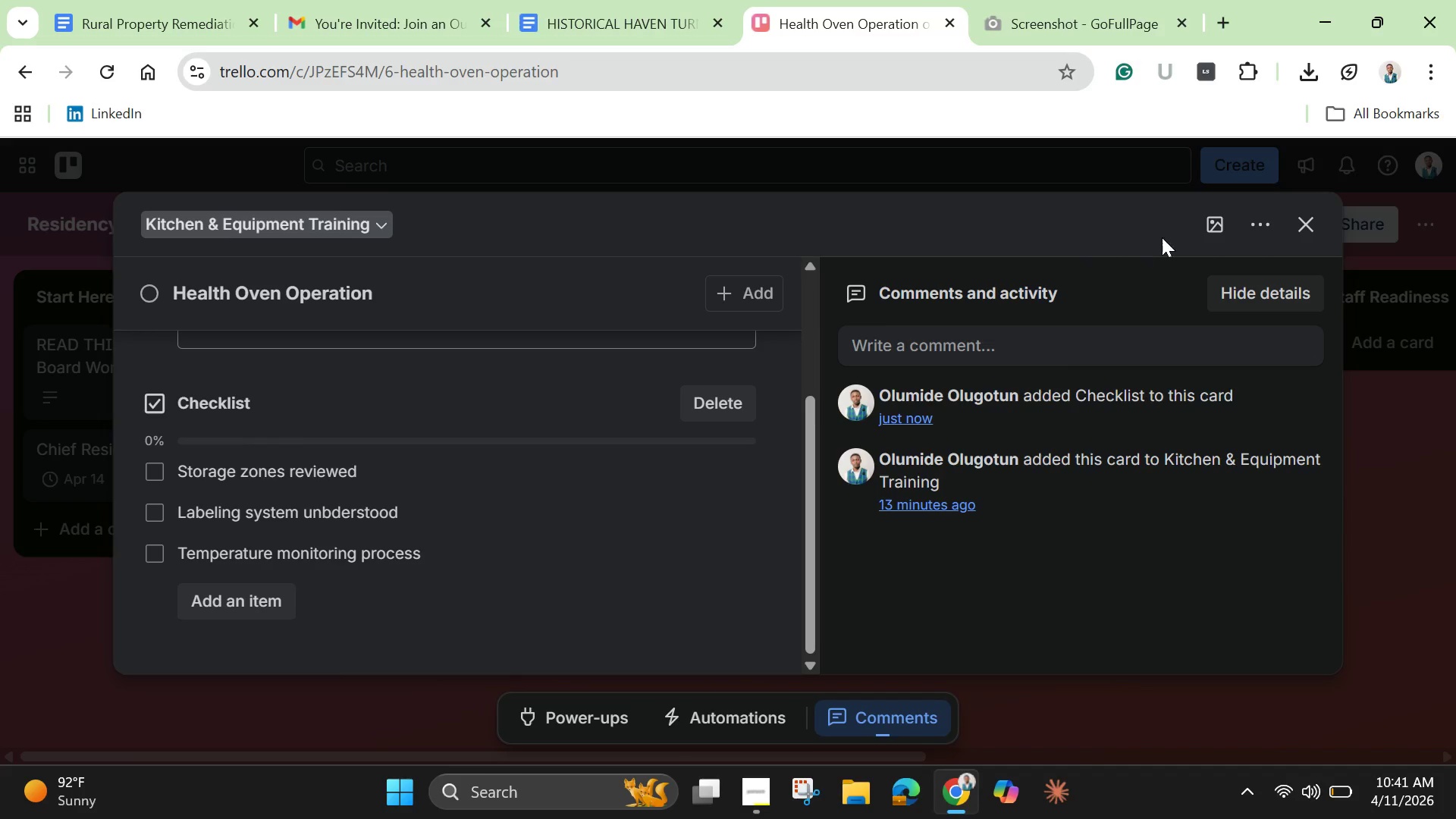 
left_click([1312, 239])
 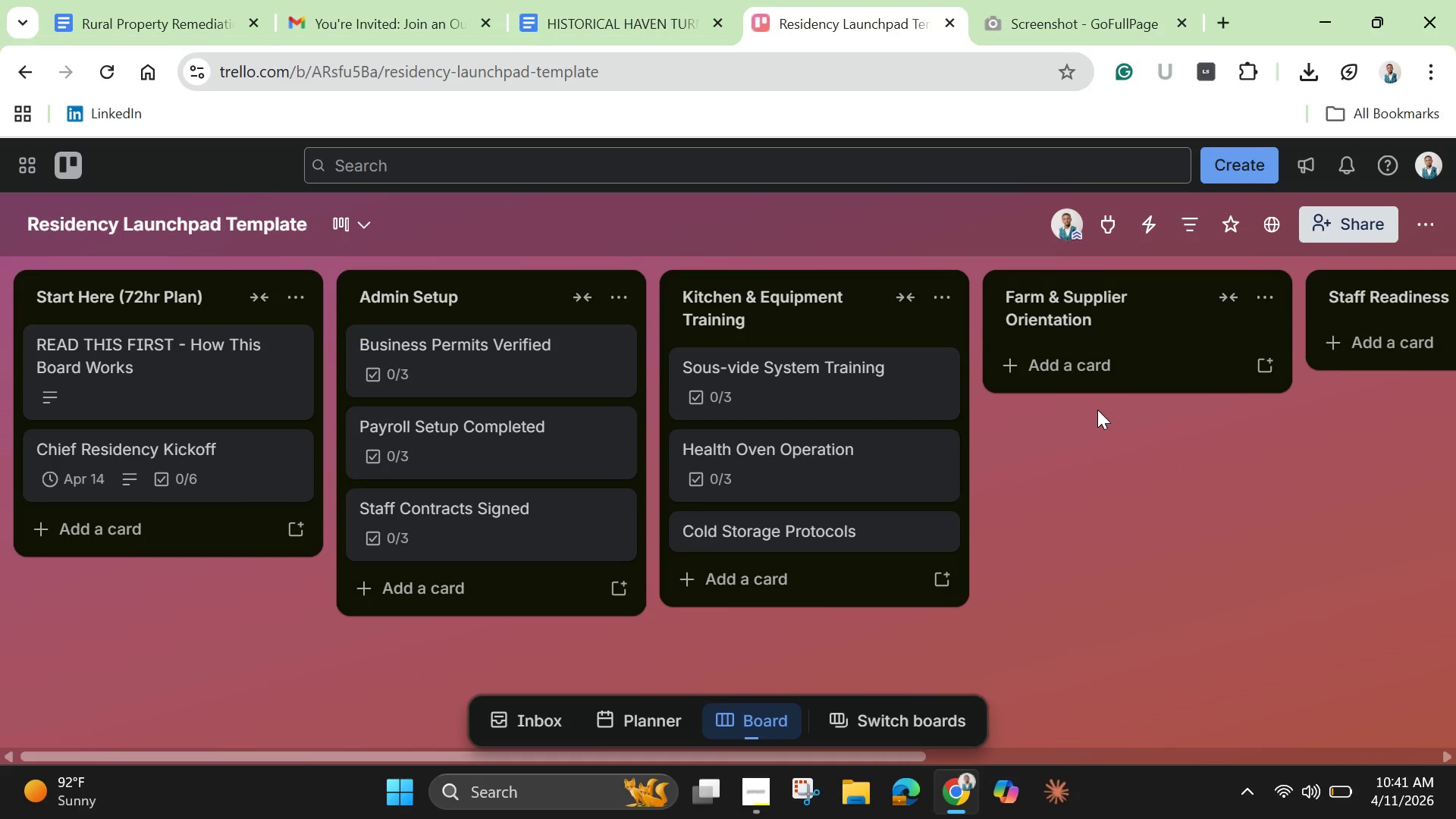 
wait(6.2)
 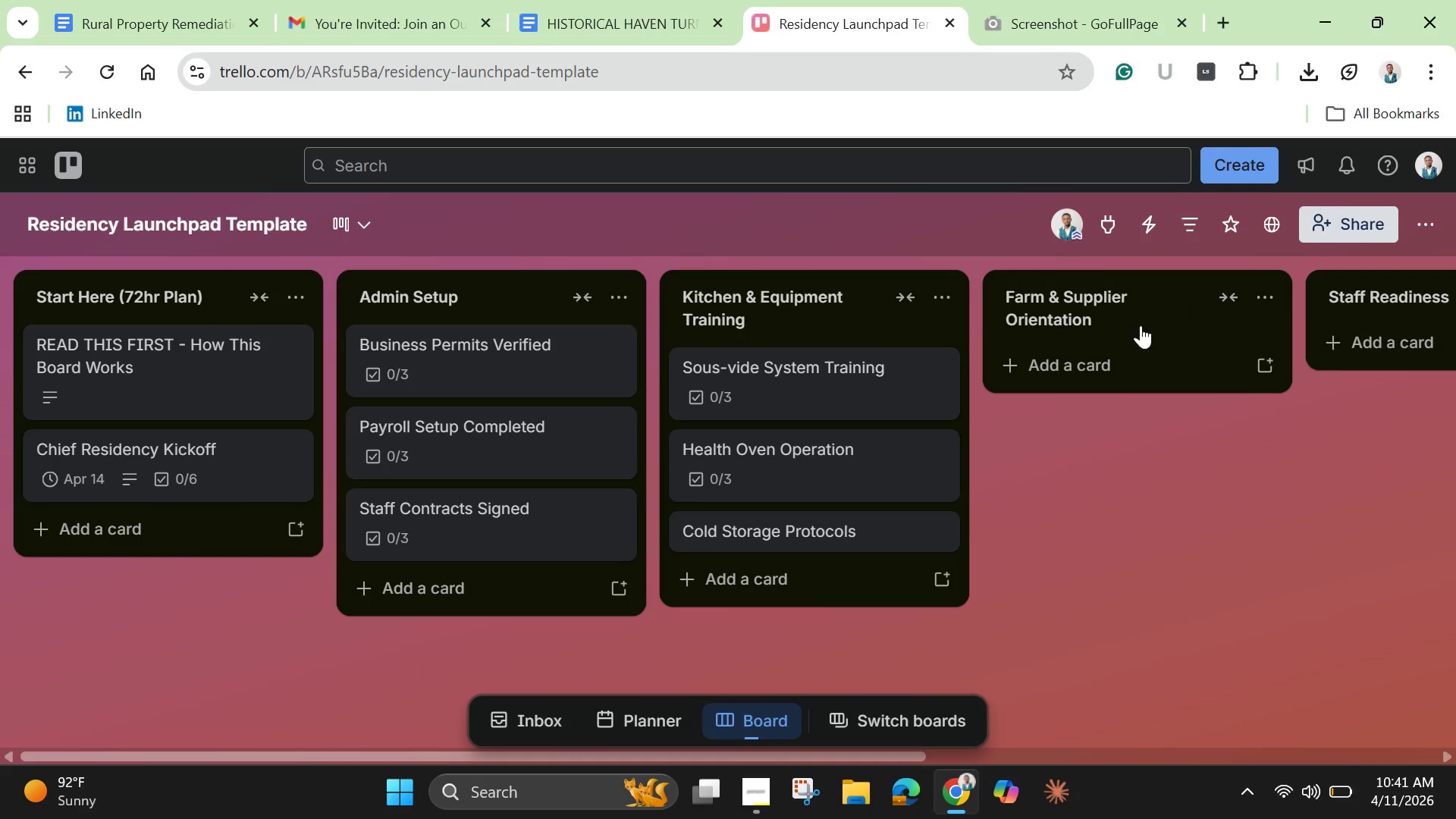 
left_click([1104, 373])
 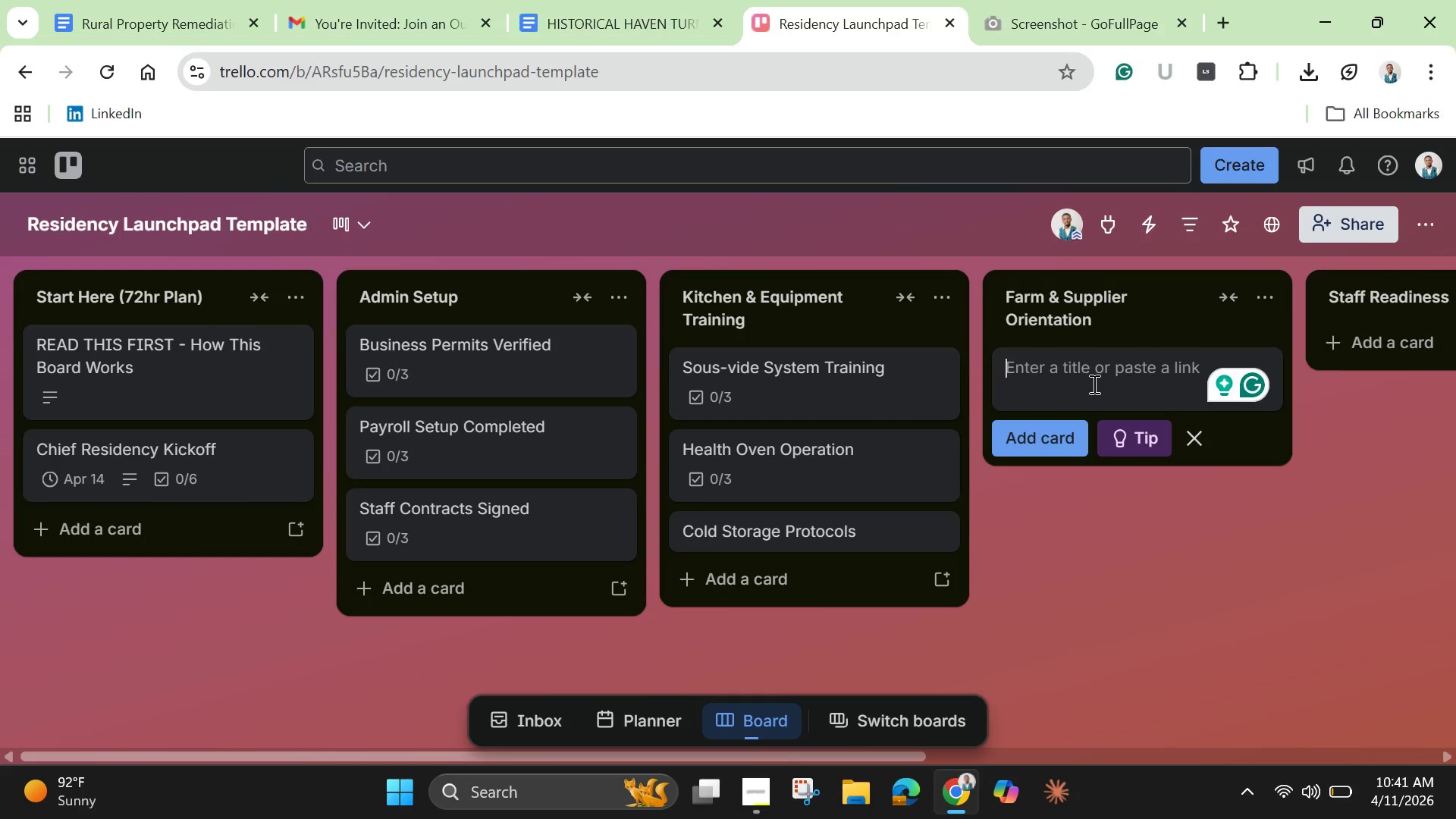 
wait(9.88)
 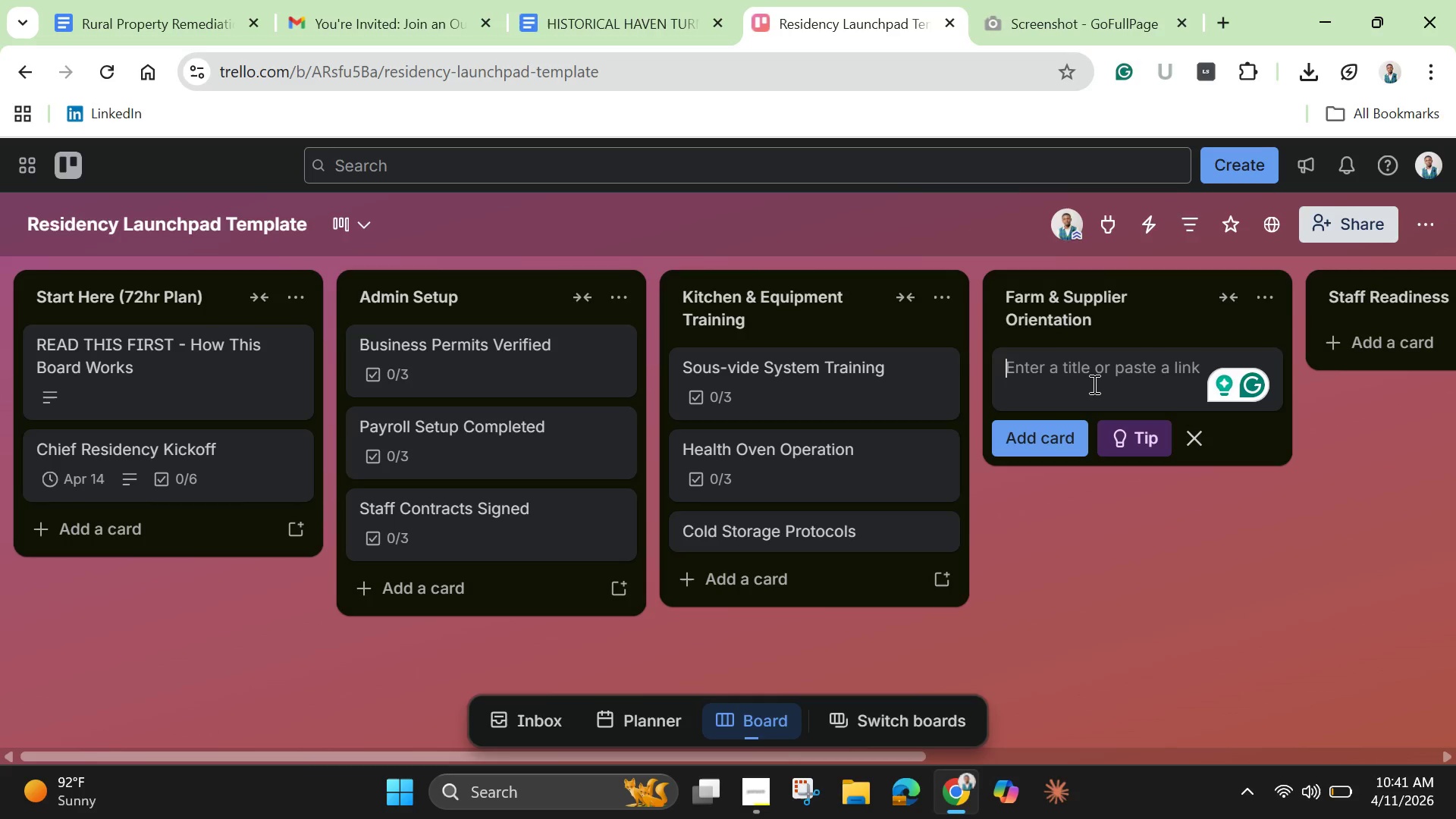 
type(Local Farm Orientation)
 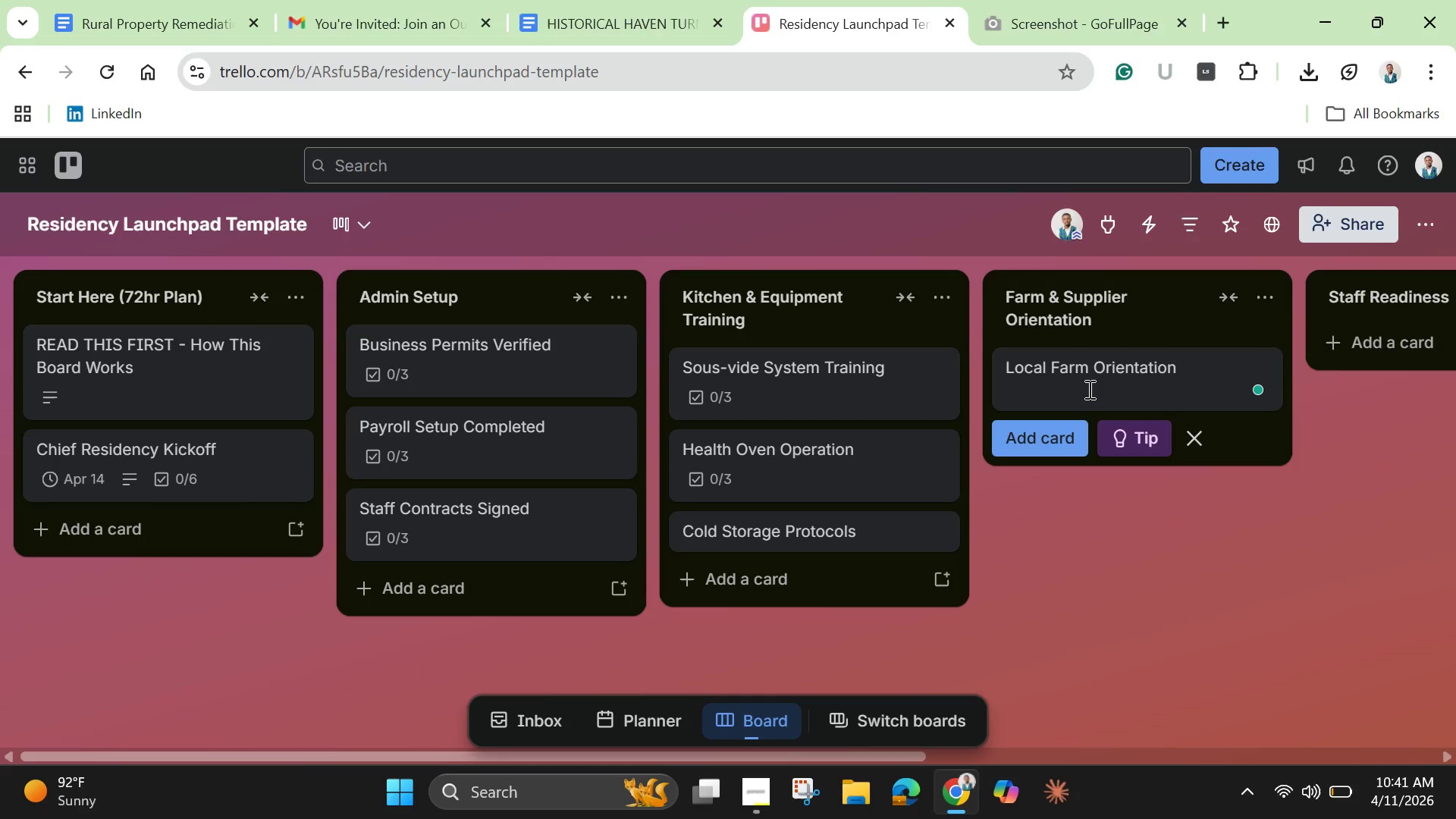 
key(Enter)
 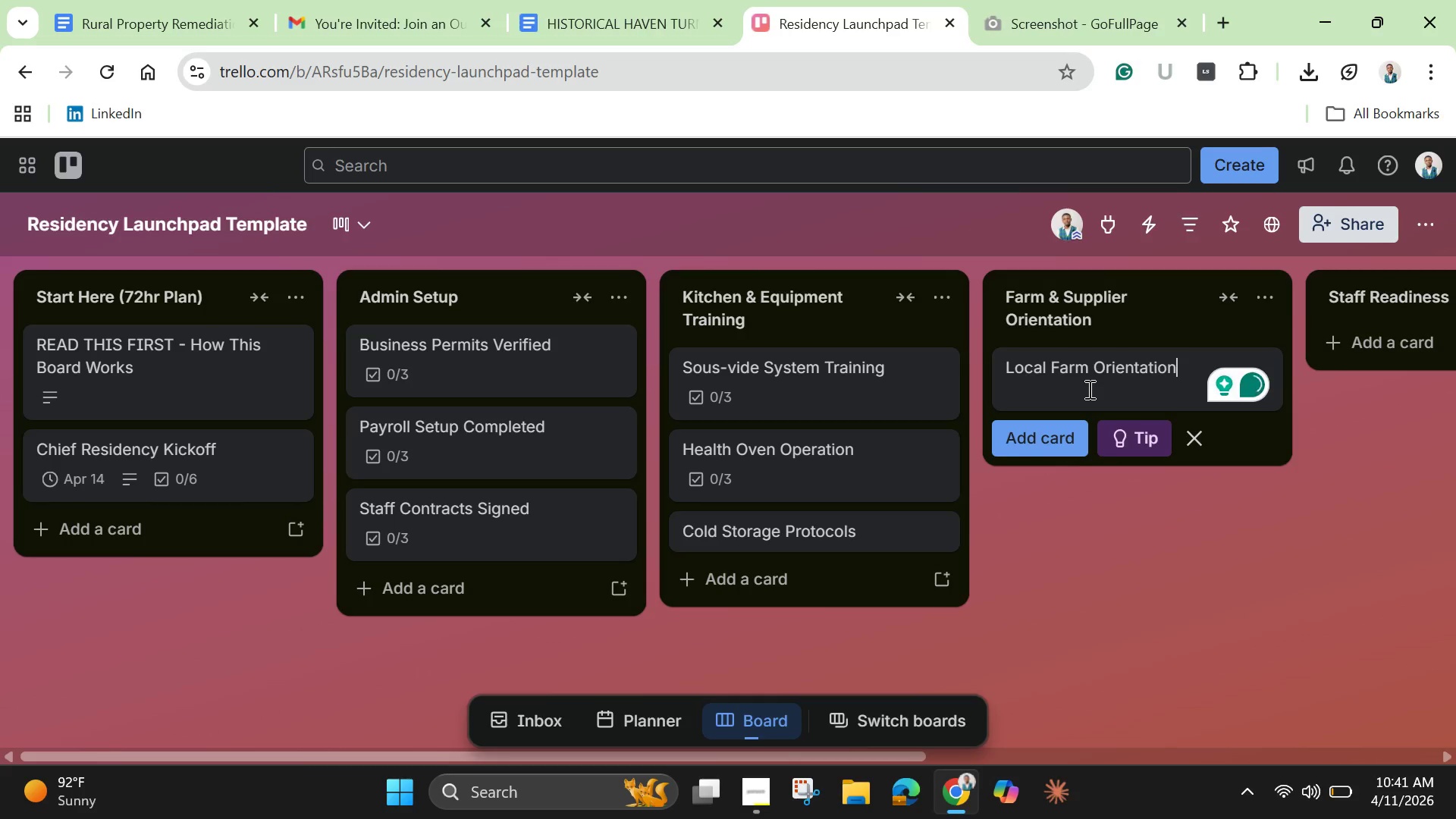 
key(Enter)
 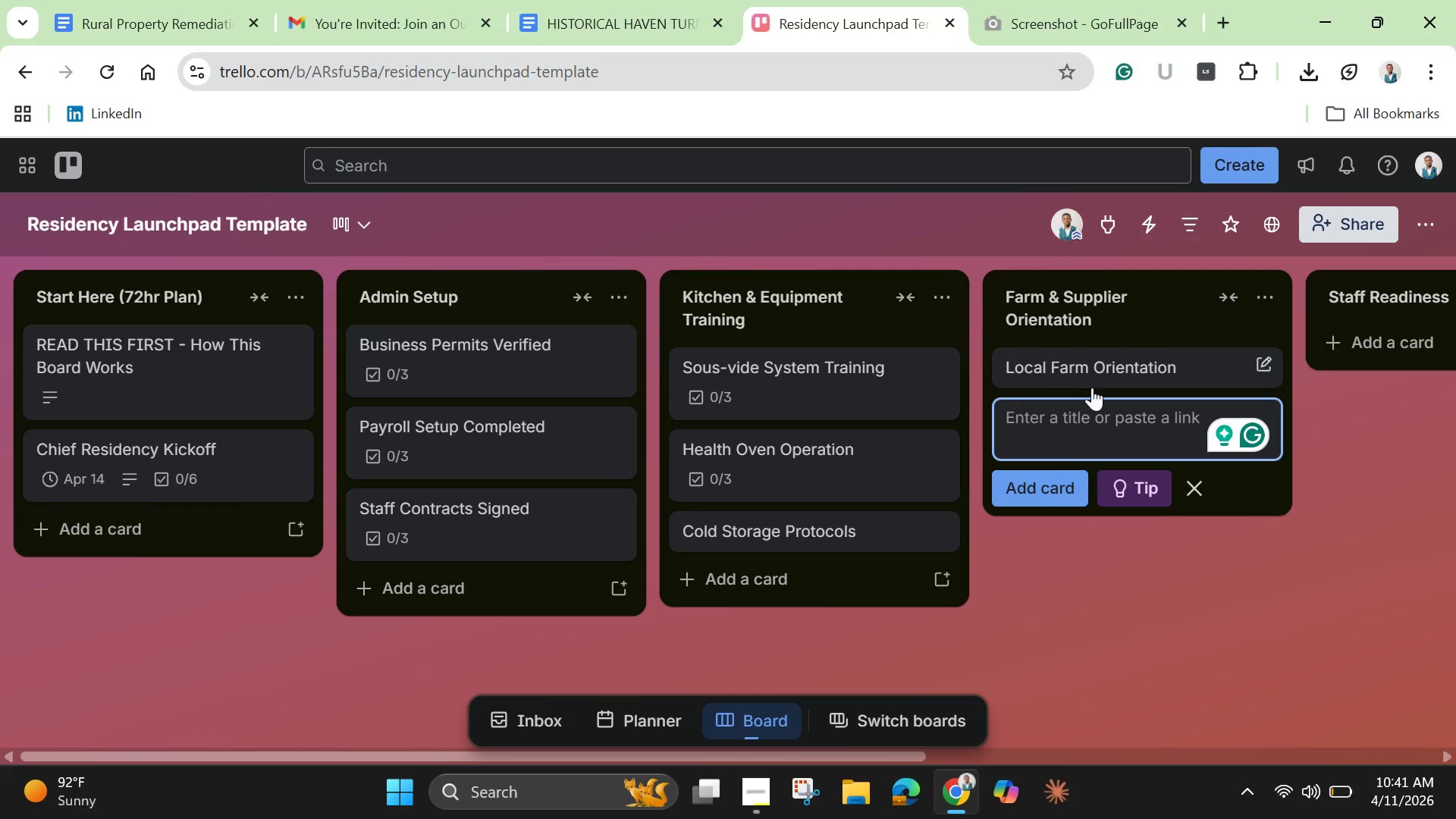 
left_click([1095, 374])
 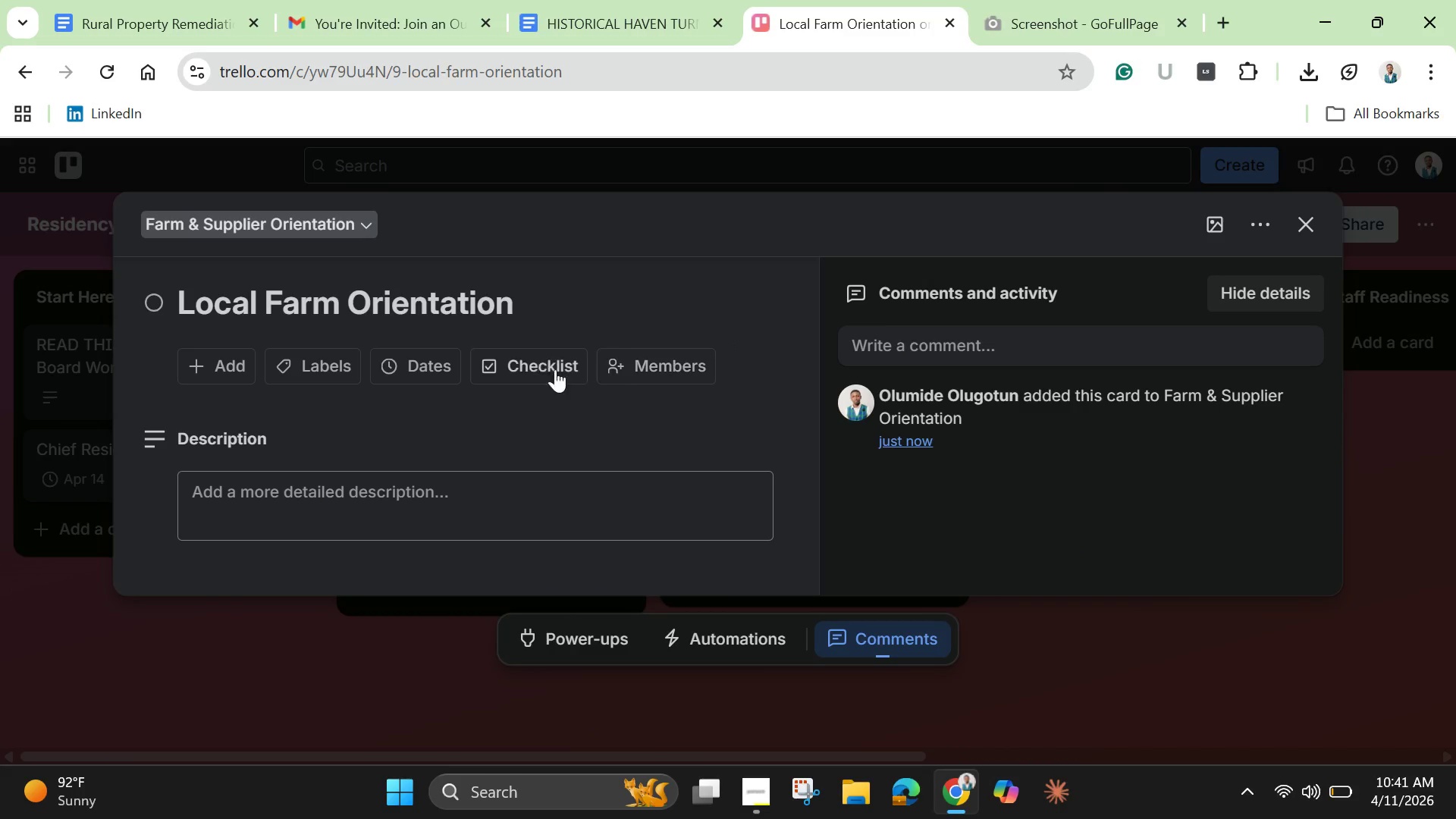 
left_click([496, 312])
 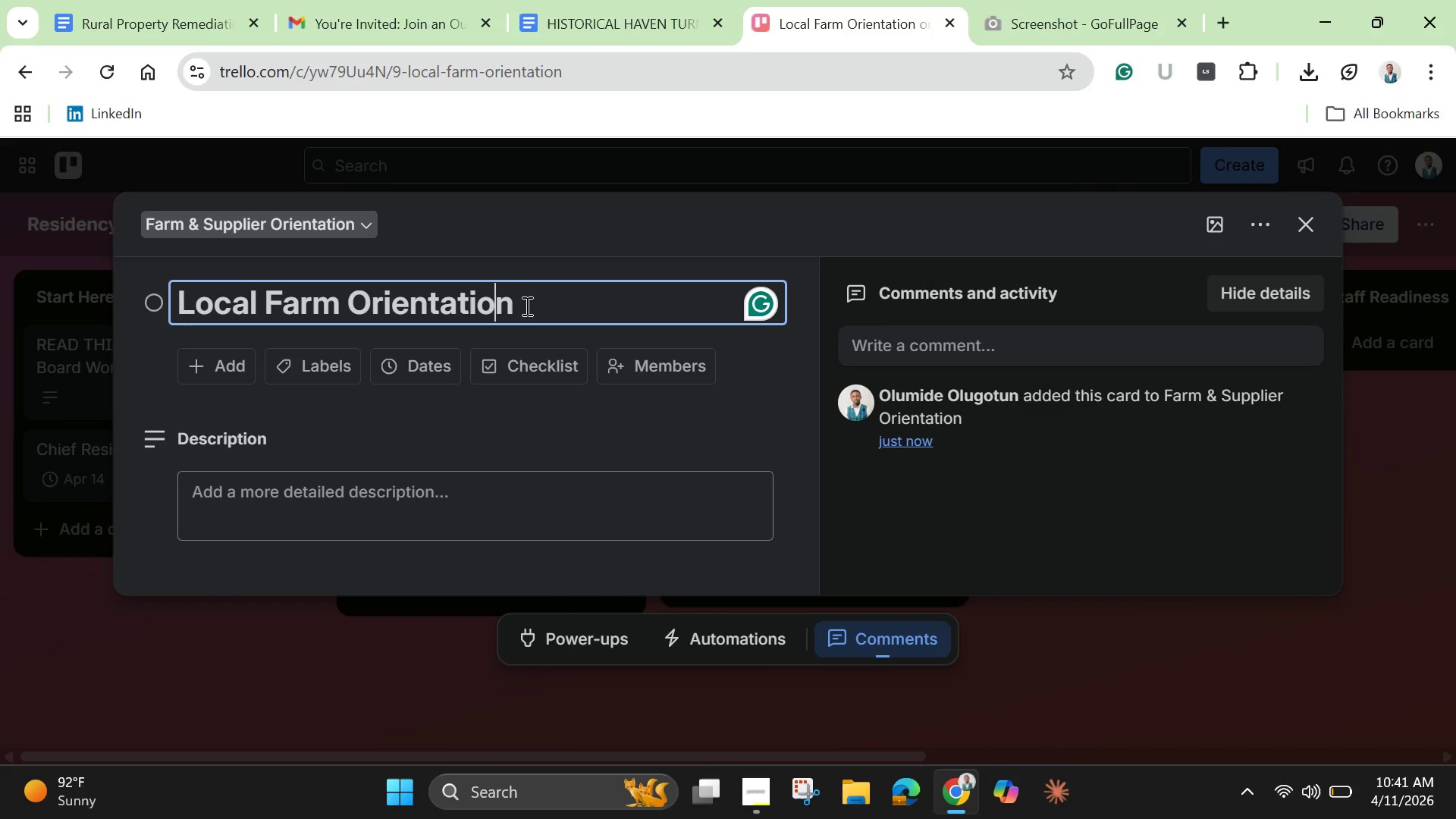 
left_click_drag(start_coordinate=[526, 306], to_coordinate=[352, 307])
 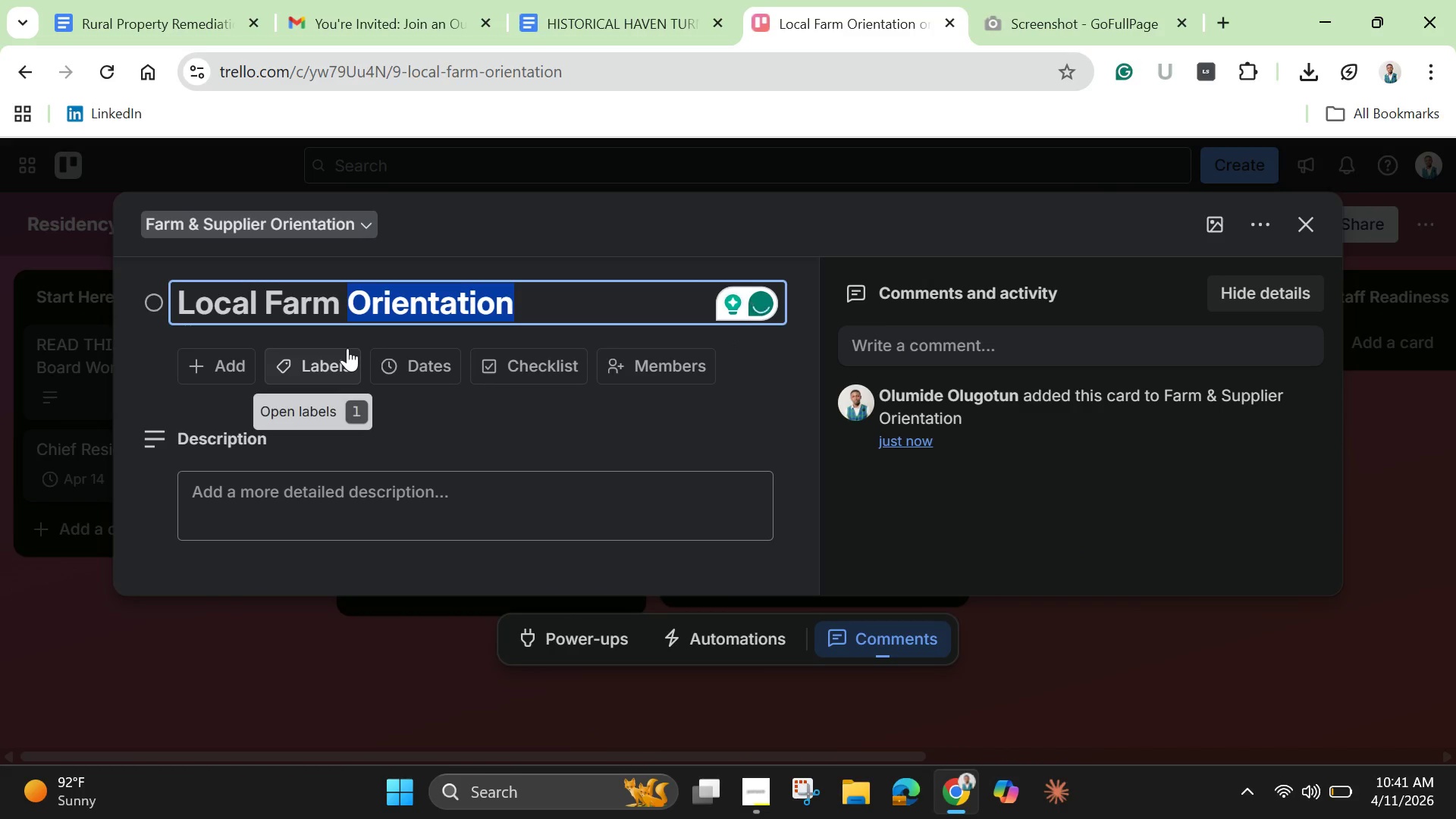 
key(Backspace)
type(Introduction)
 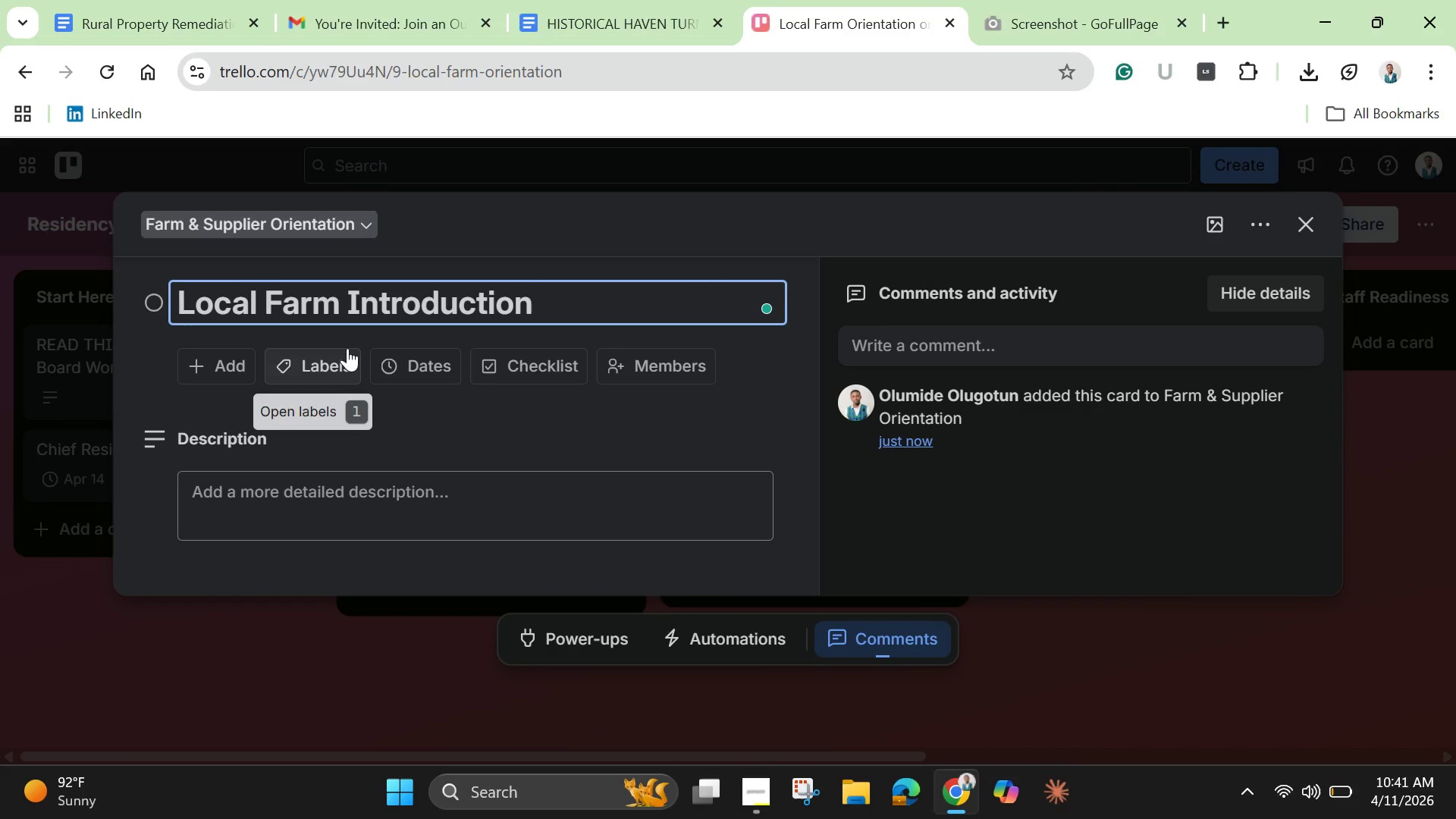 
left_click([416, 515])
 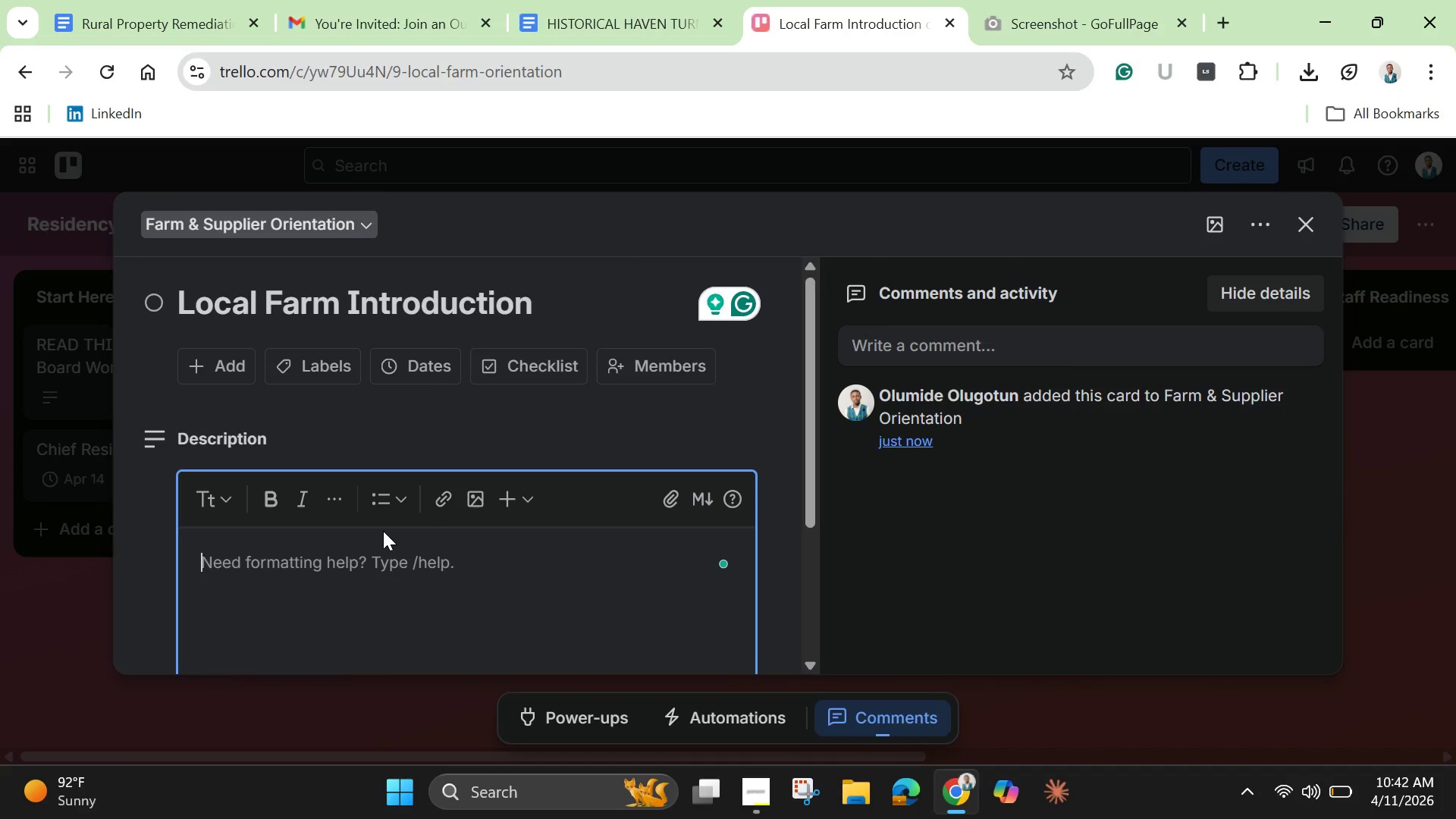 
wait(8.23)
 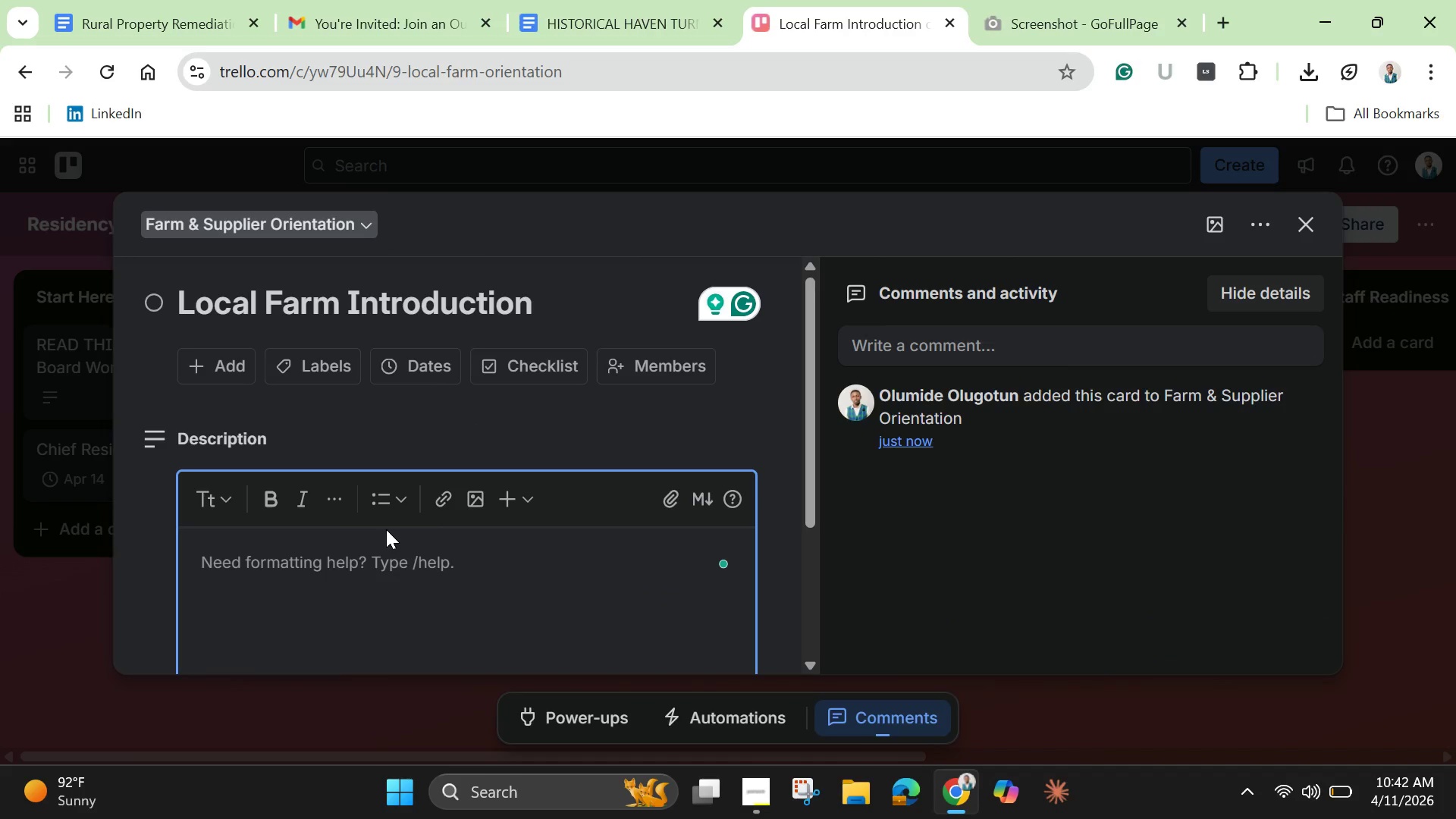 
type(Review )
 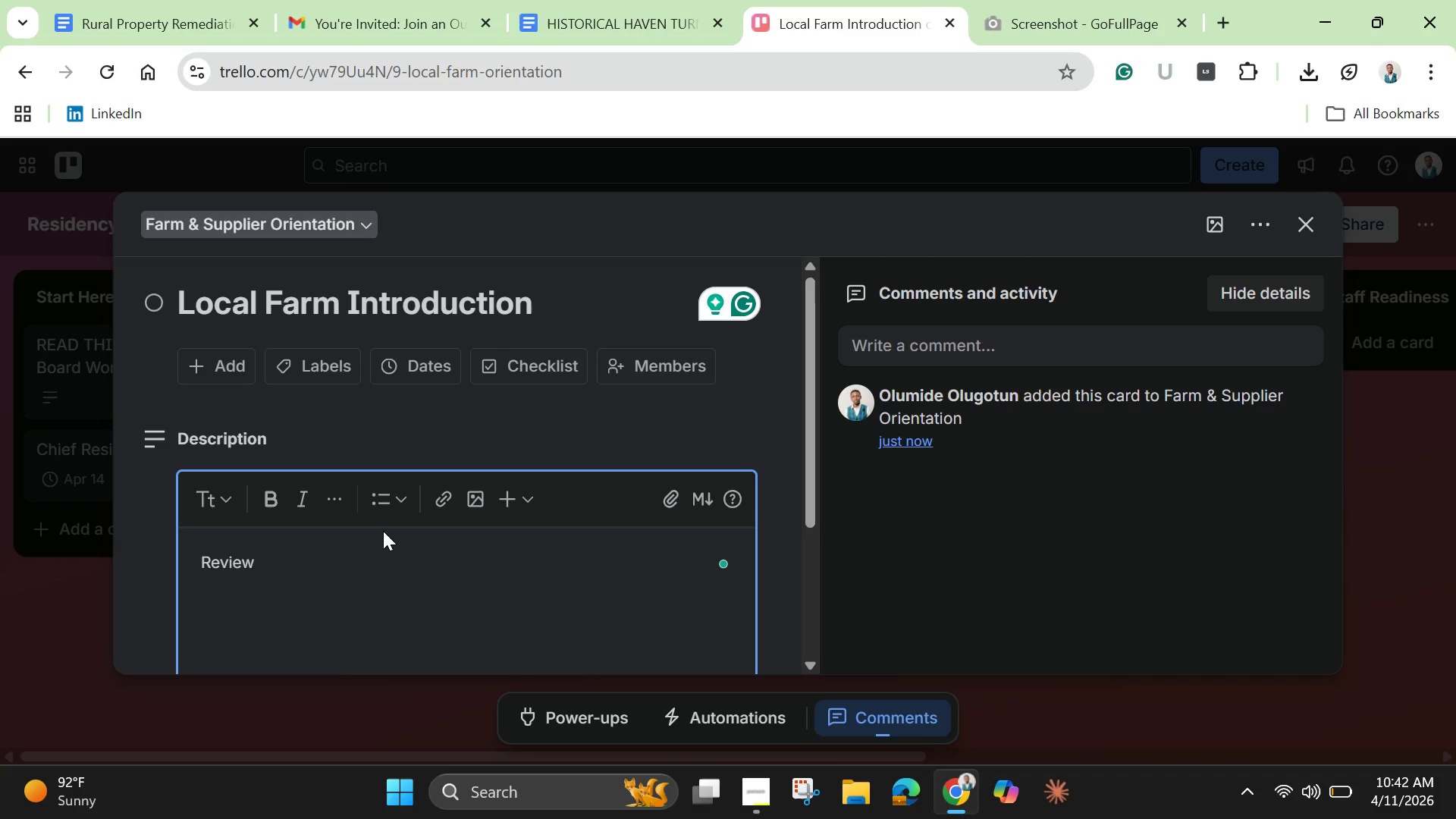 
type(partner farms and their peci)
 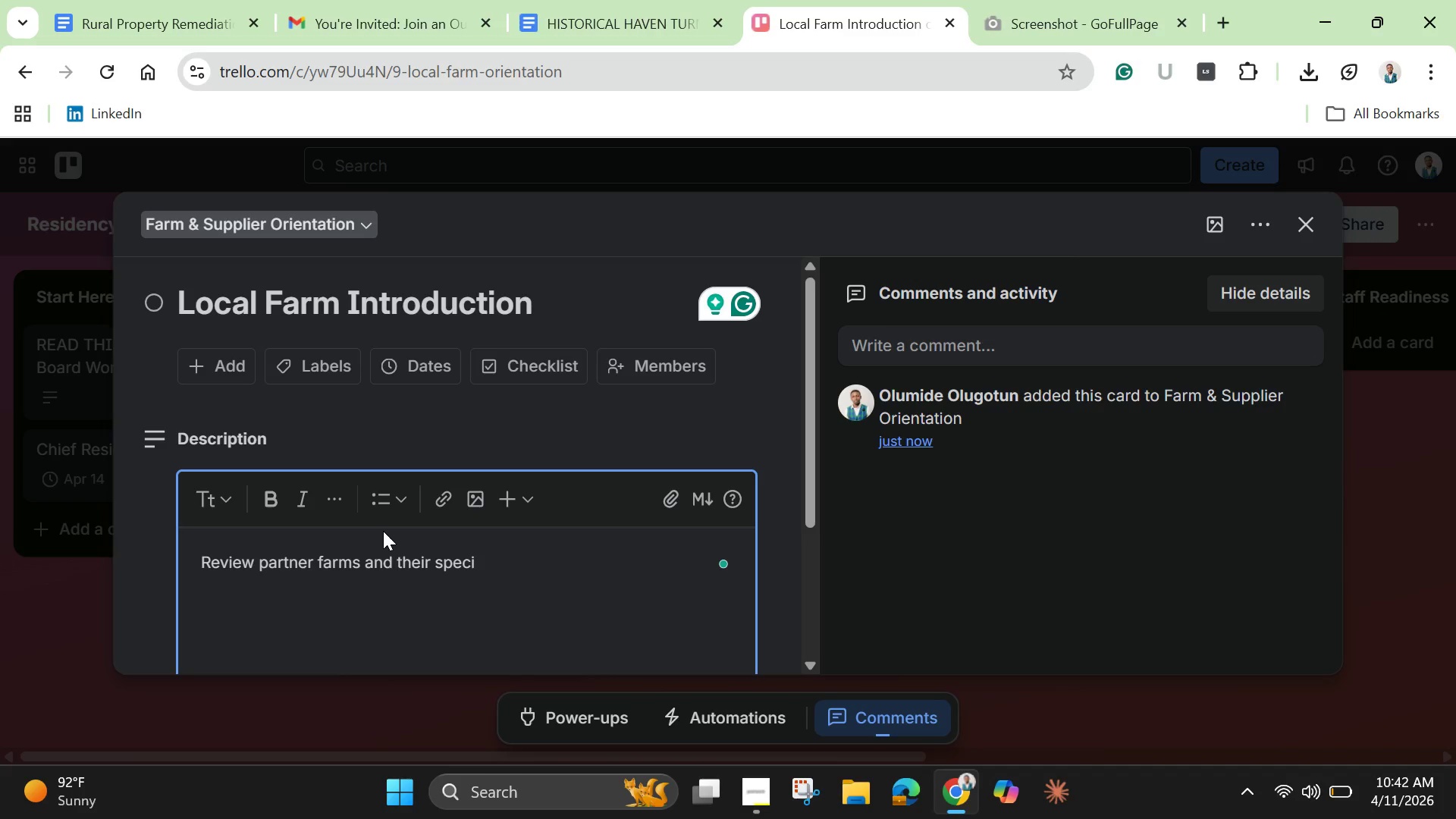 
wait(6.34)
 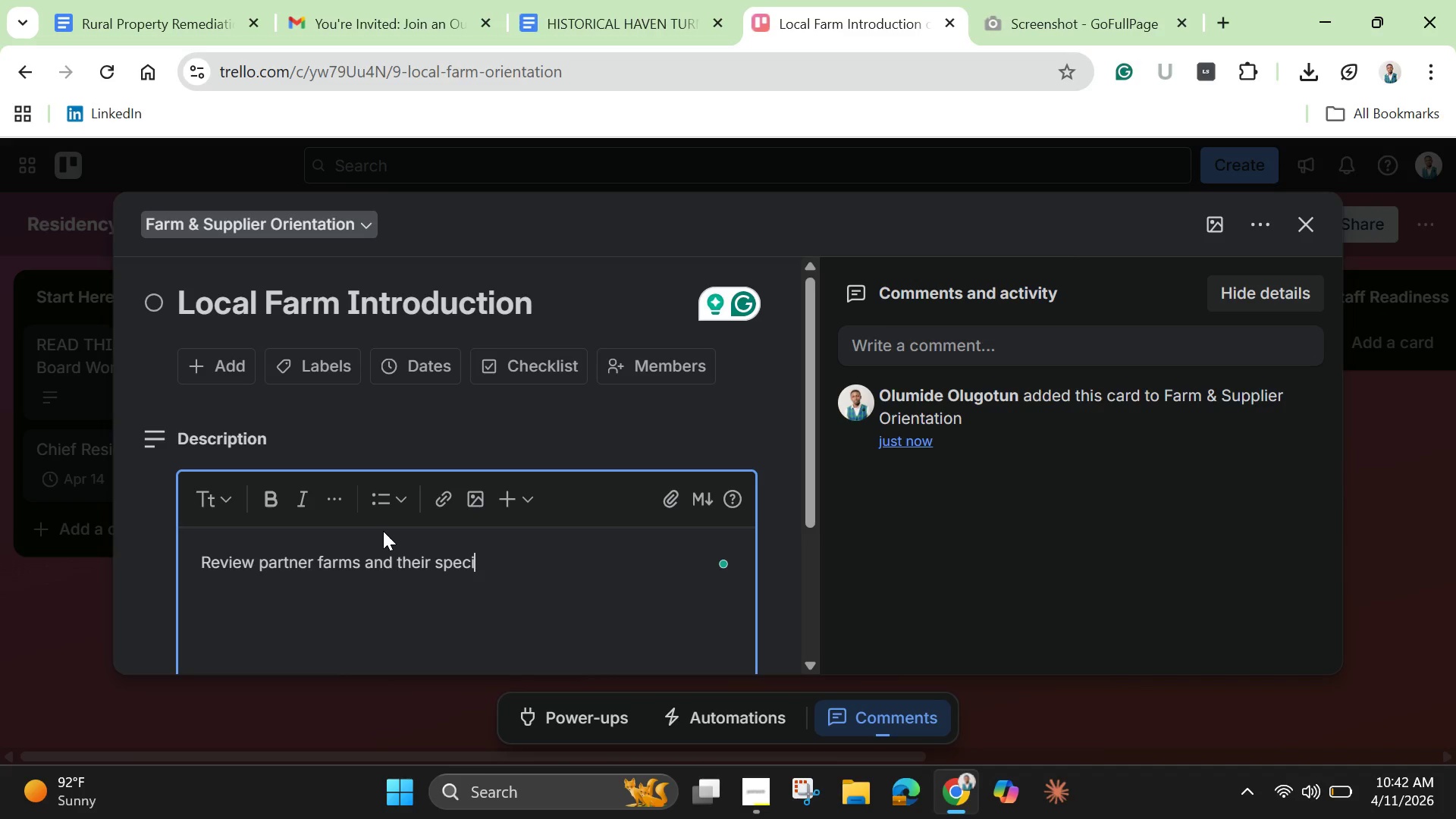 
type(alitie. )
 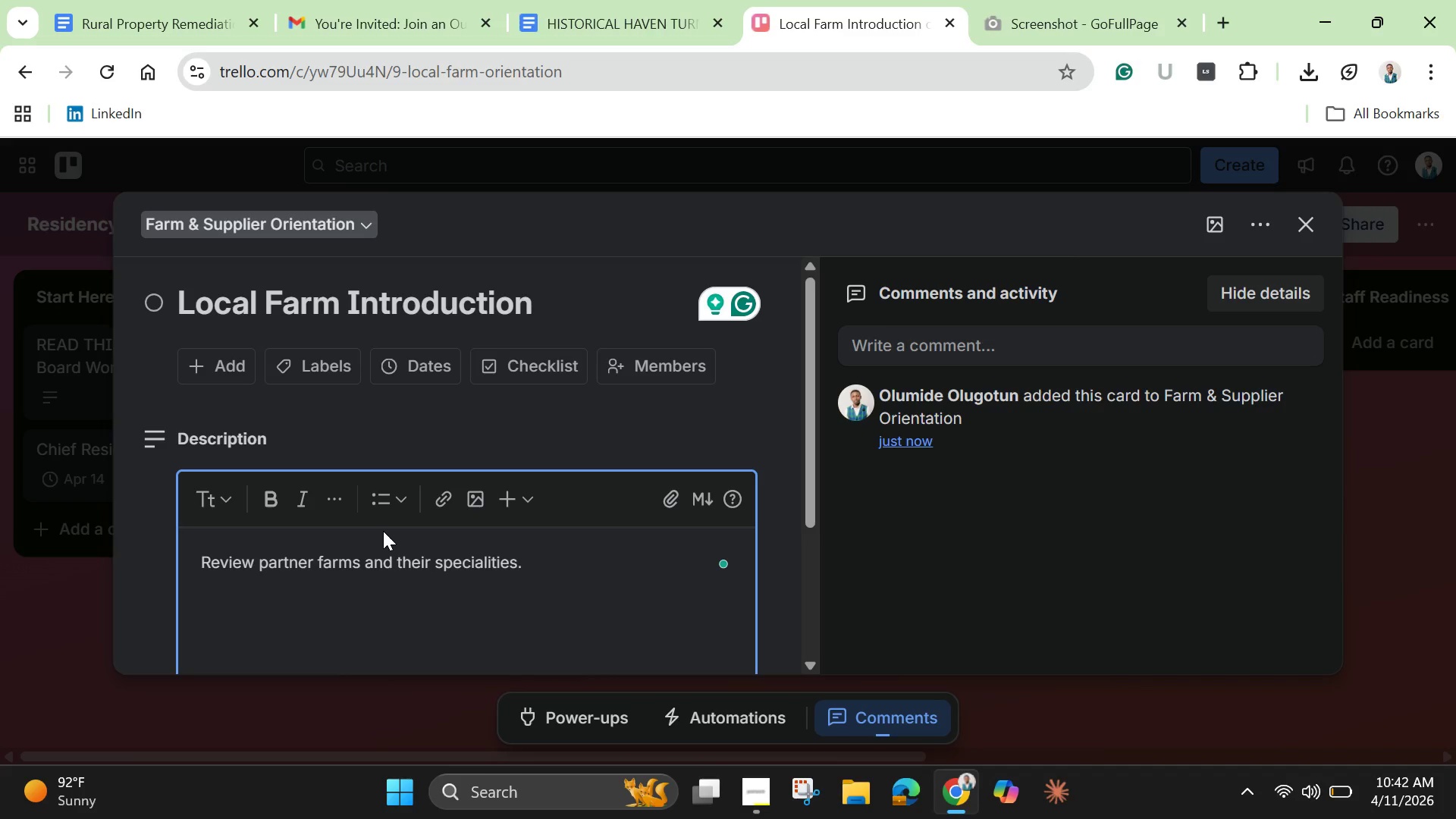 
hold_key(key=S, duration=0.31)
 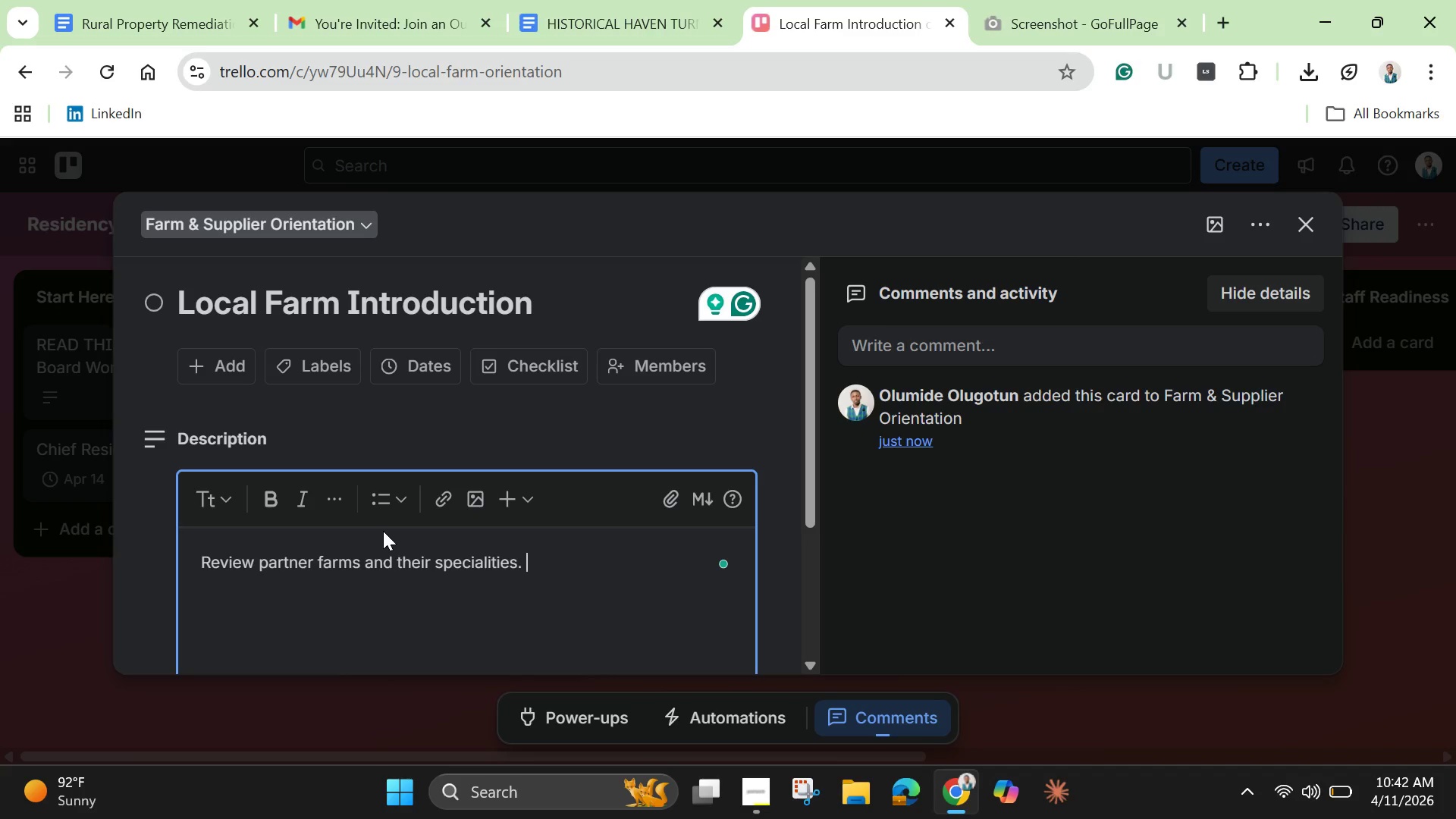 
type( )
key(Backspace)
type(Undera)
key(Backspace)
type(stand sourcing expectations. )
 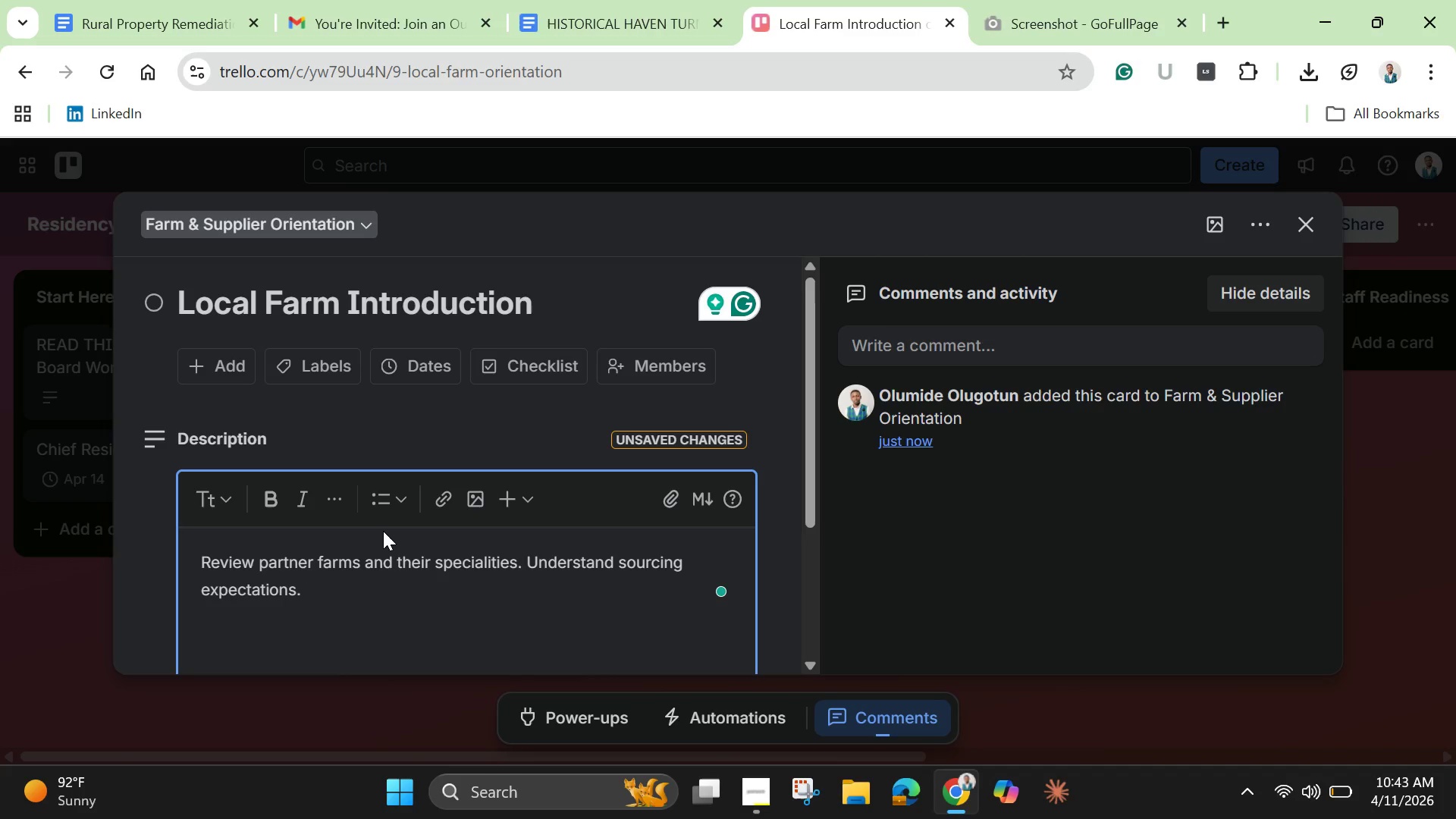 
scroll: coordinate [419, 552], scroll_direction: down, amount: 1.0
 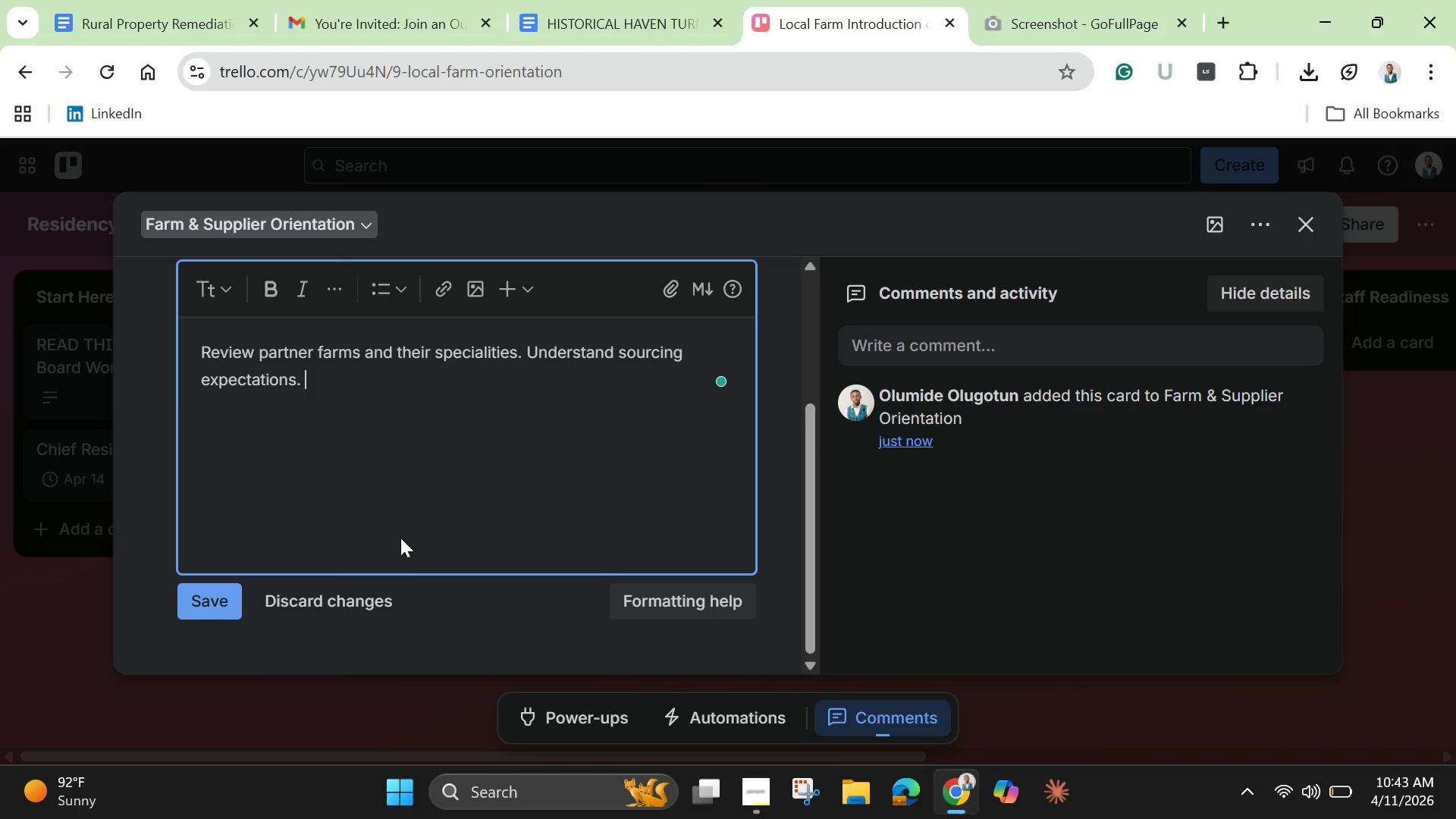 
left_click([209, 608])
 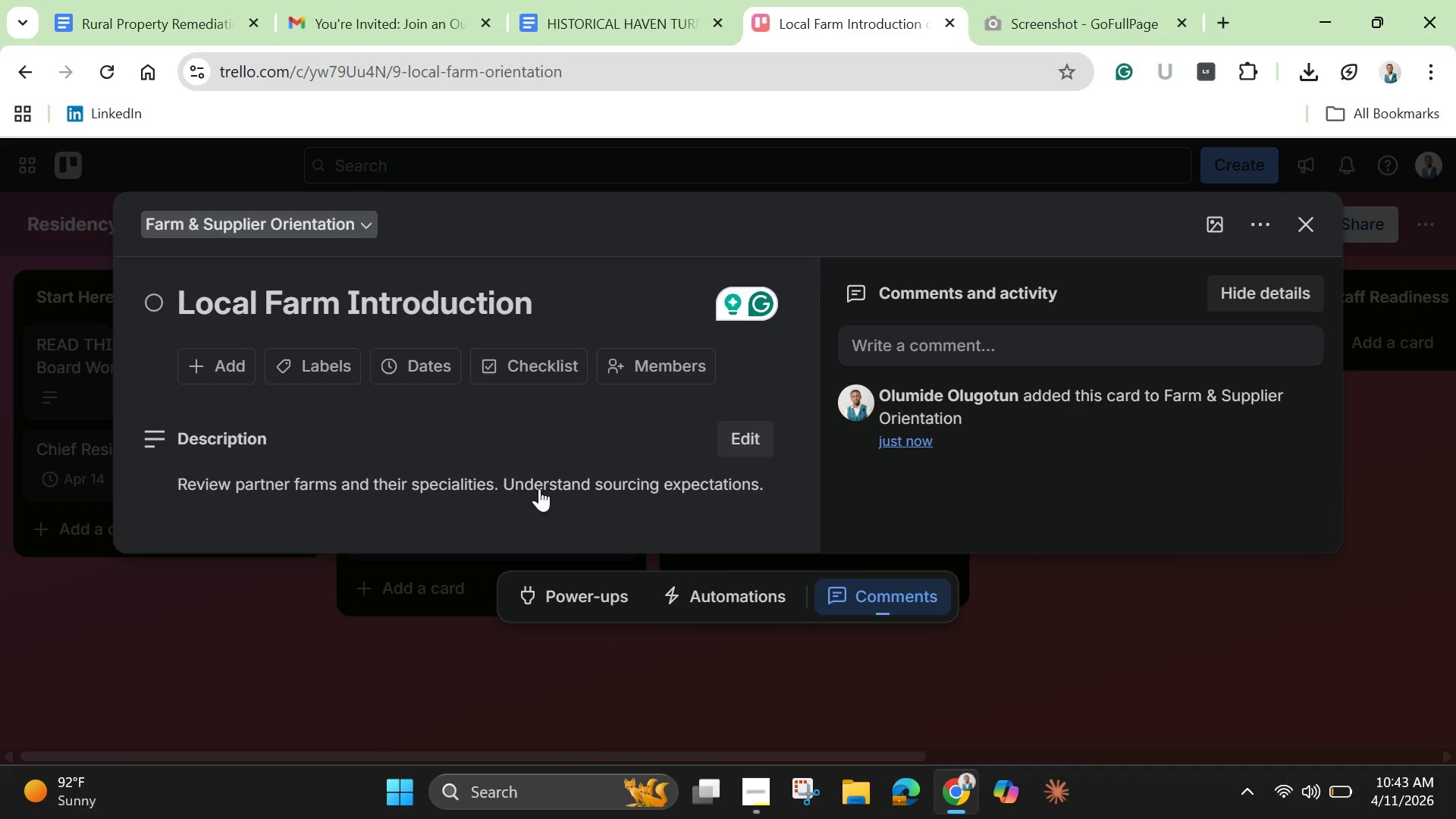 
scroll: coordinate [527, 447], scroll_direction: down, amount: 3.0
 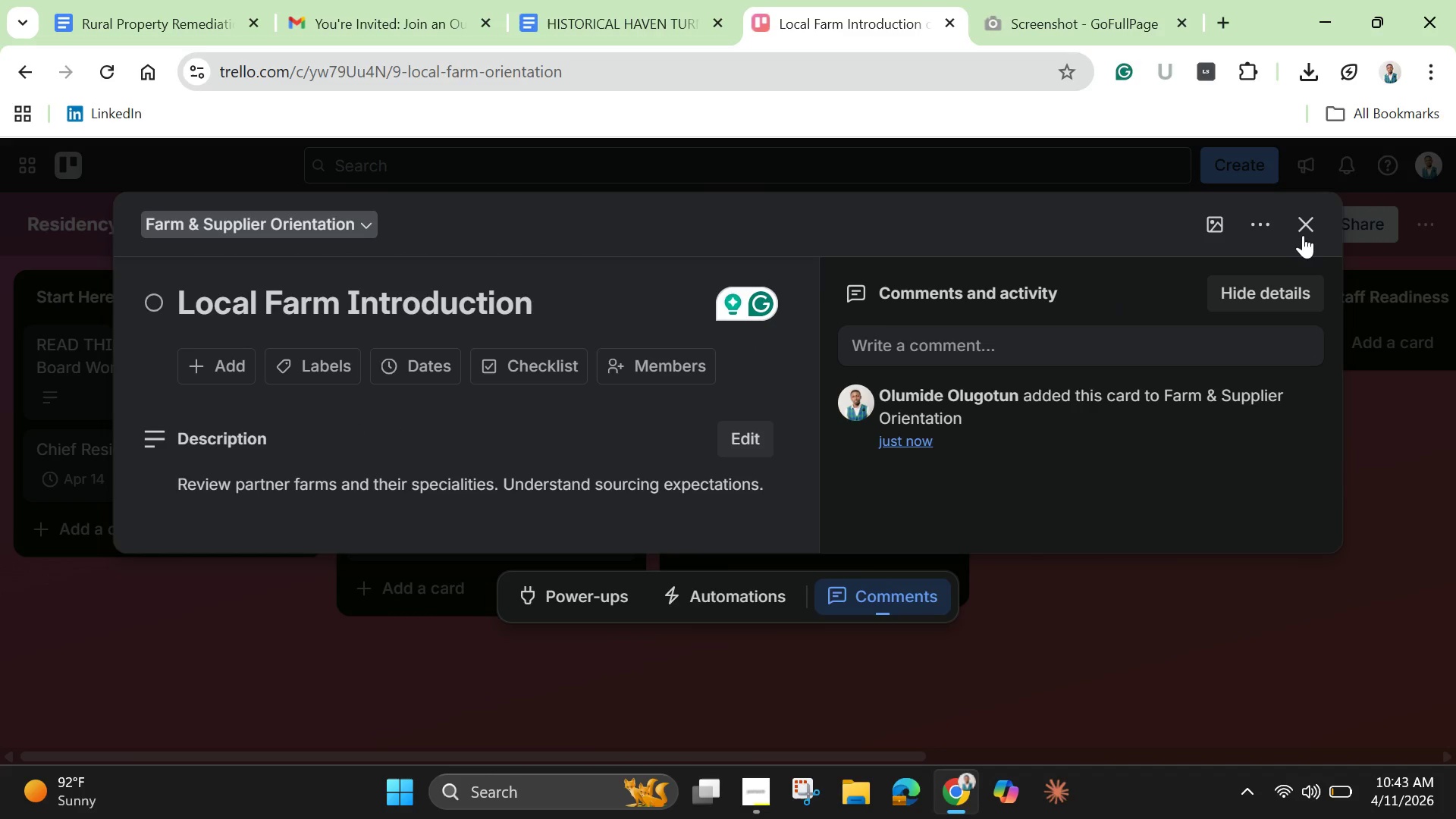 
left_click([1303, 227])
 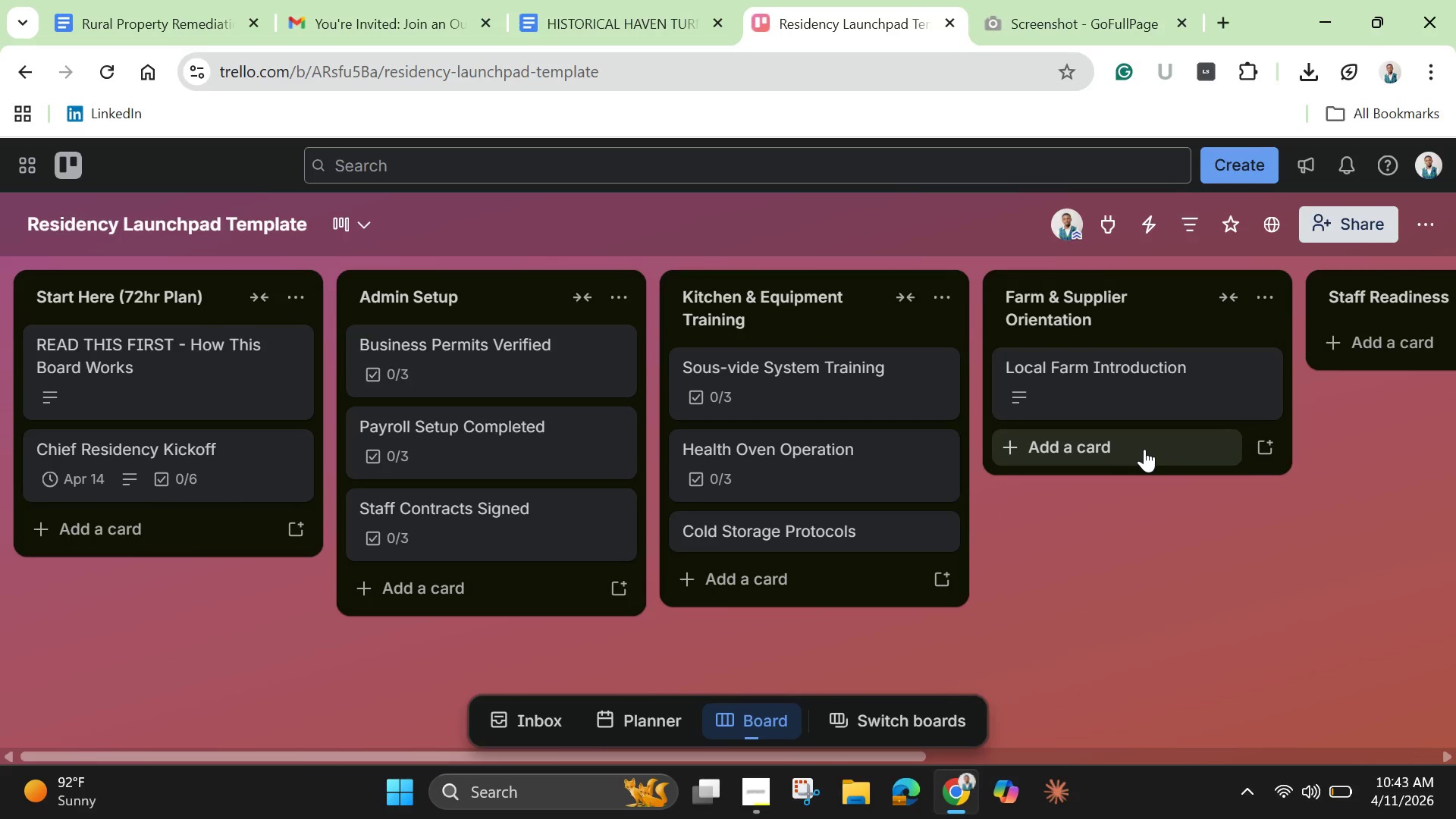 
left_click([1141, 449])
 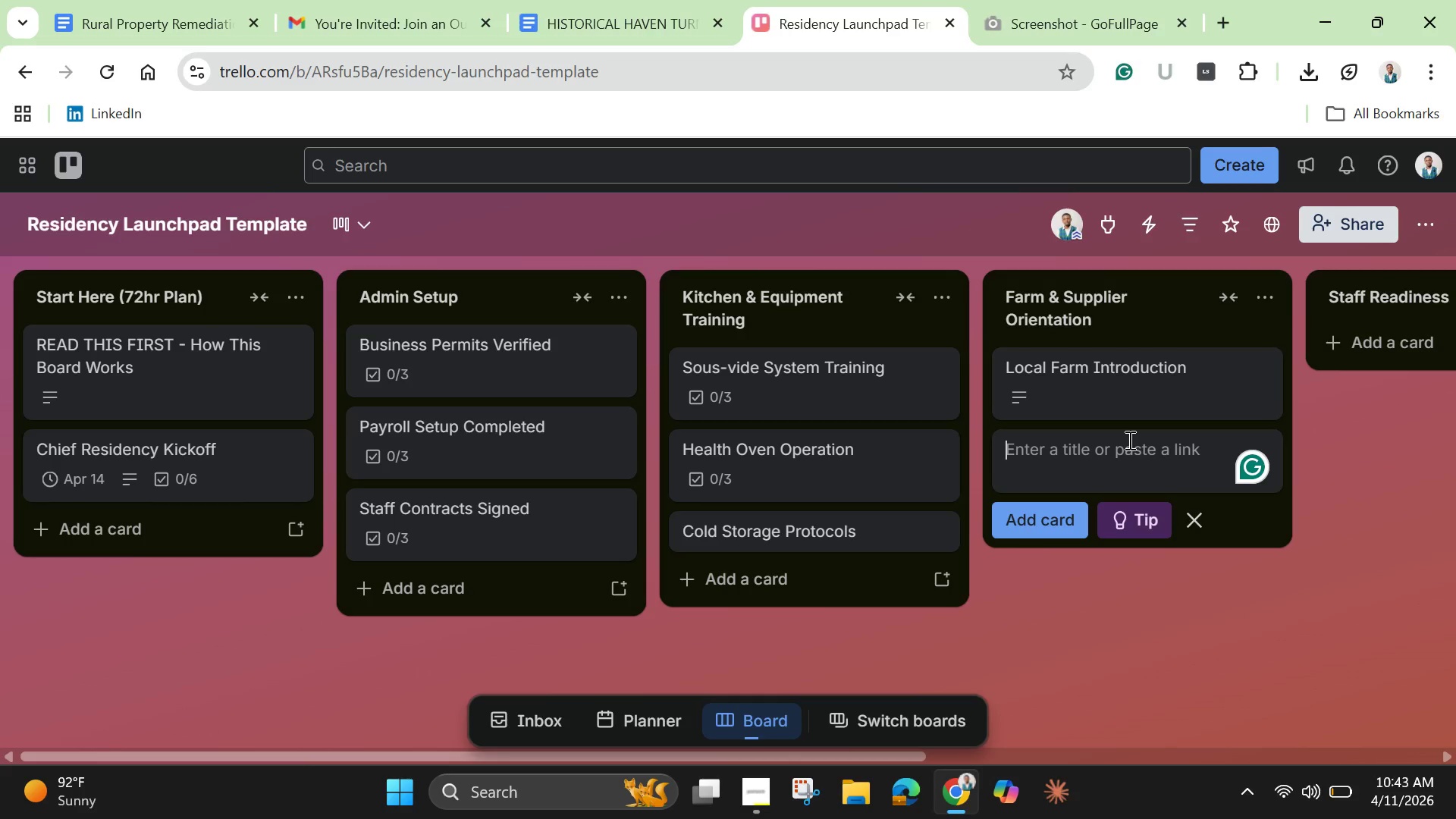 
type(Seasonal Produce Overview)
 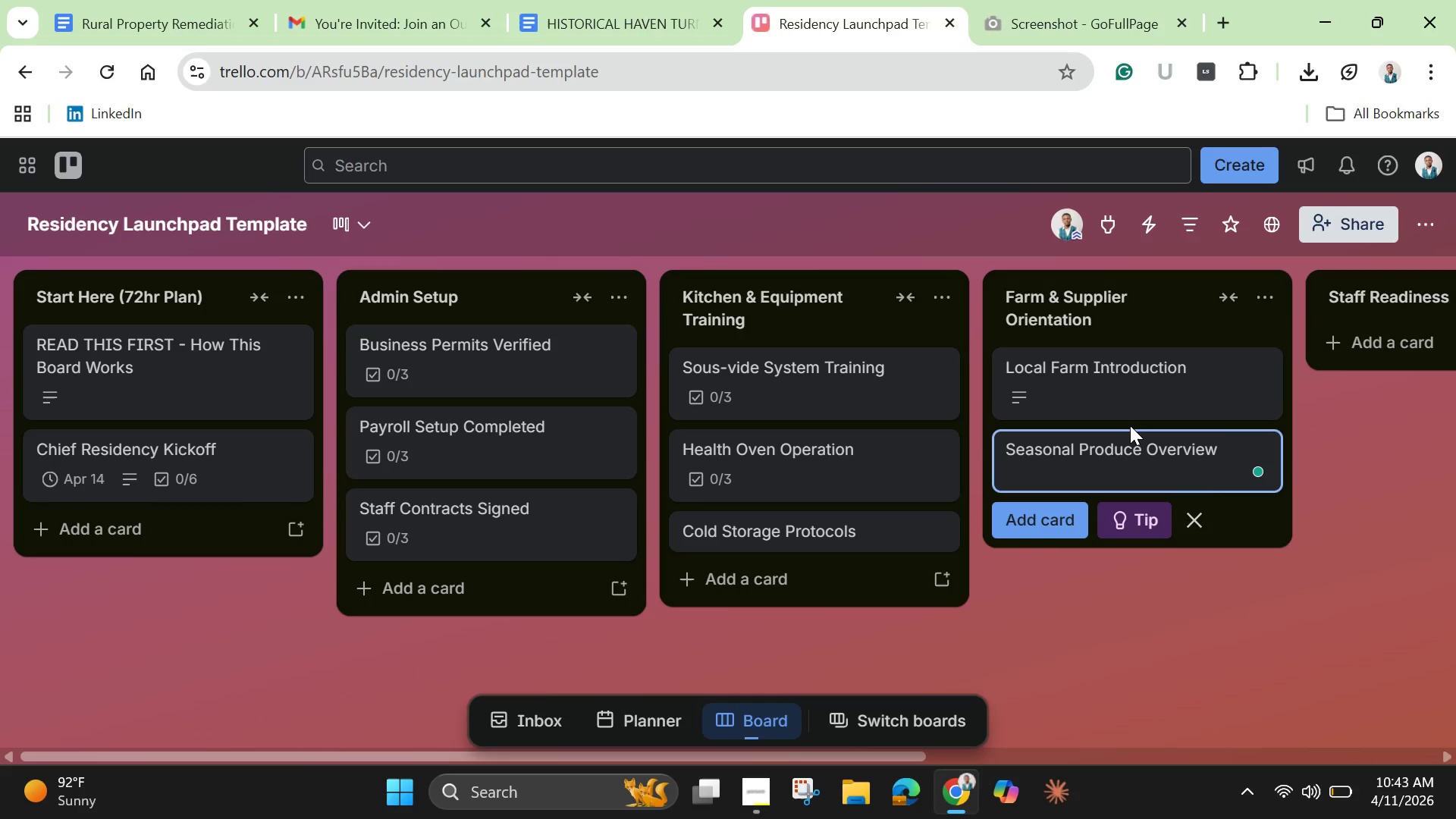 
key(Enter)
 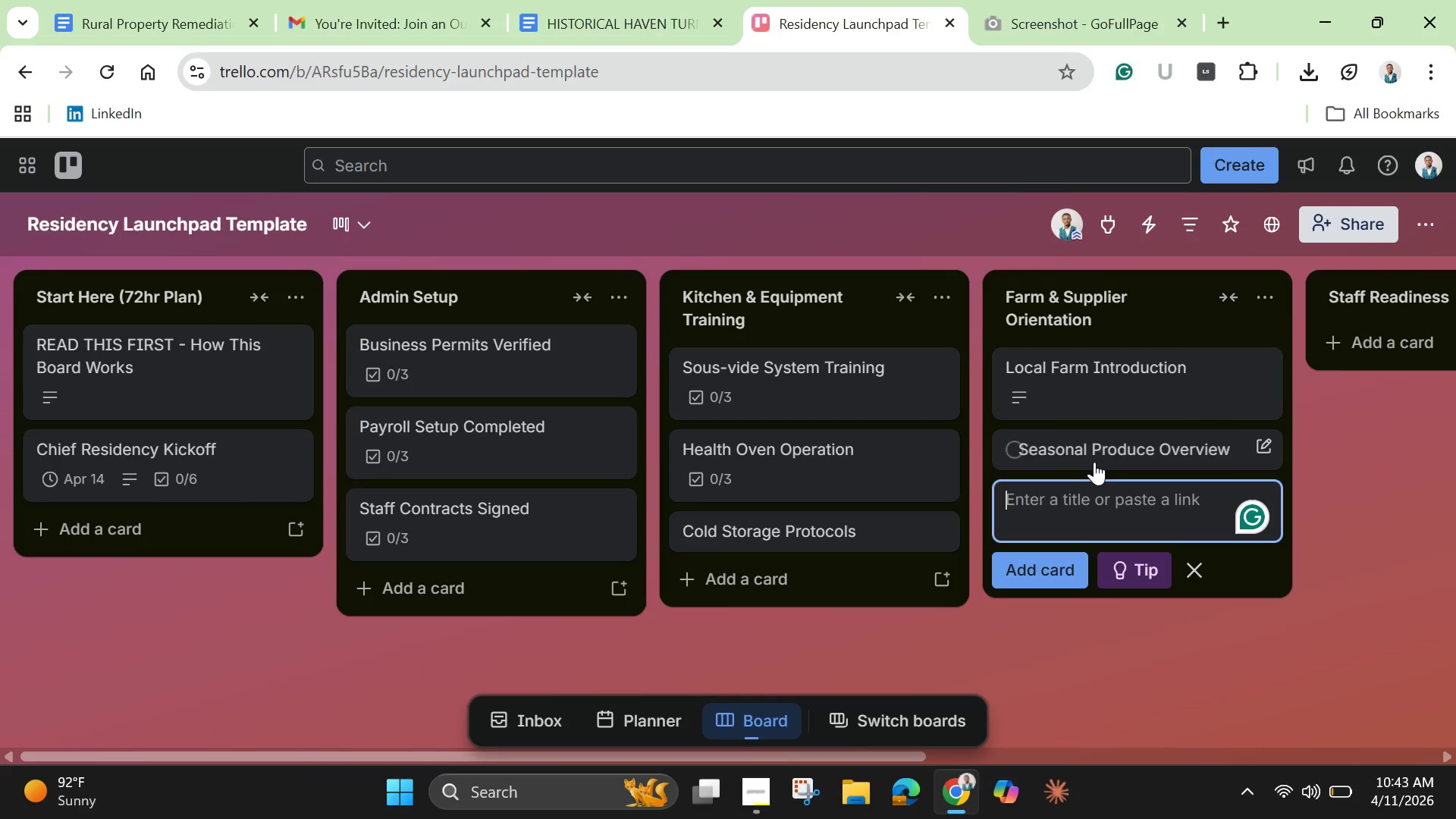 
left_click([1092, 462])
 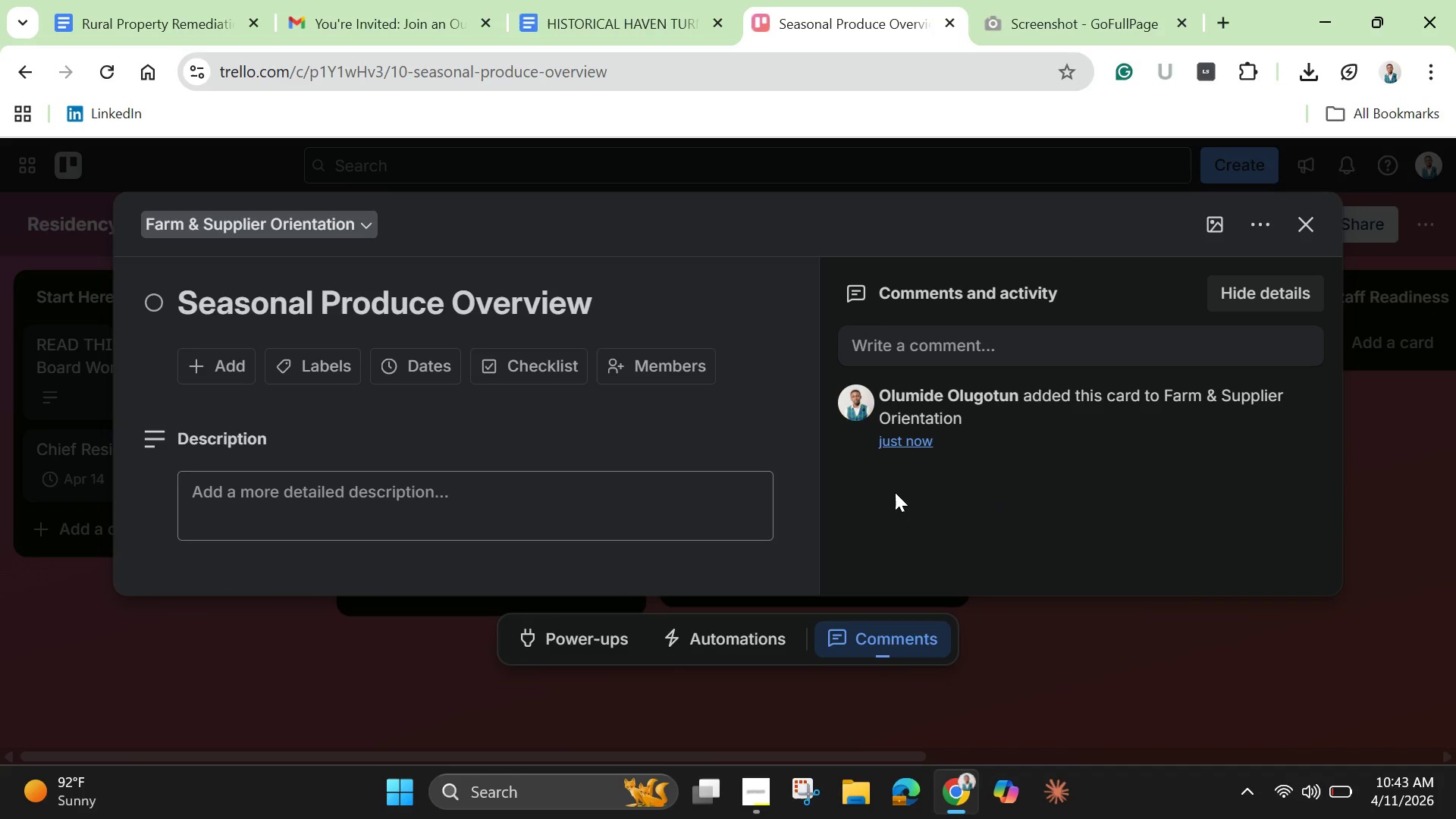 
left_click([365, 507])
 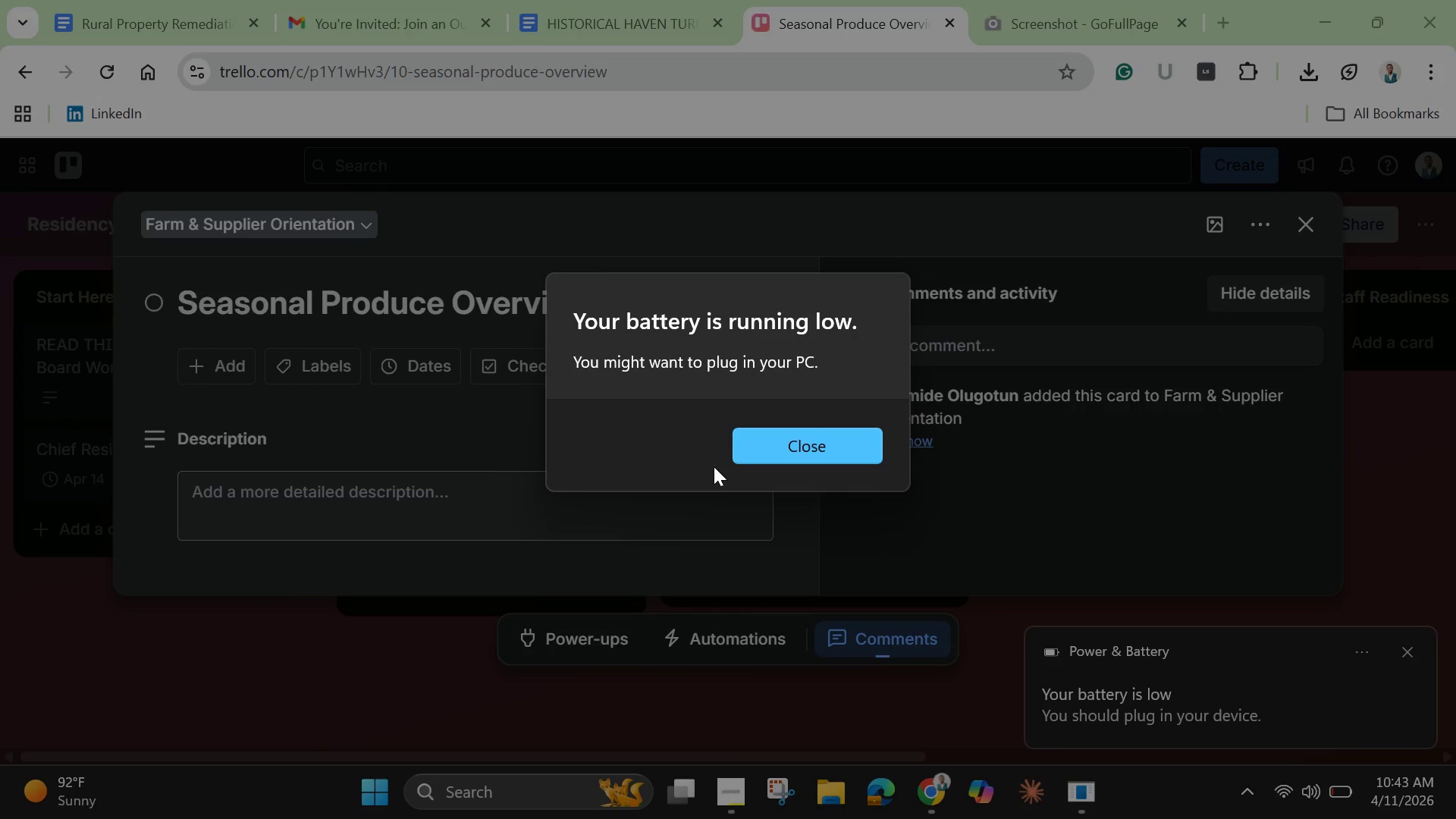 
wait(23.84)
 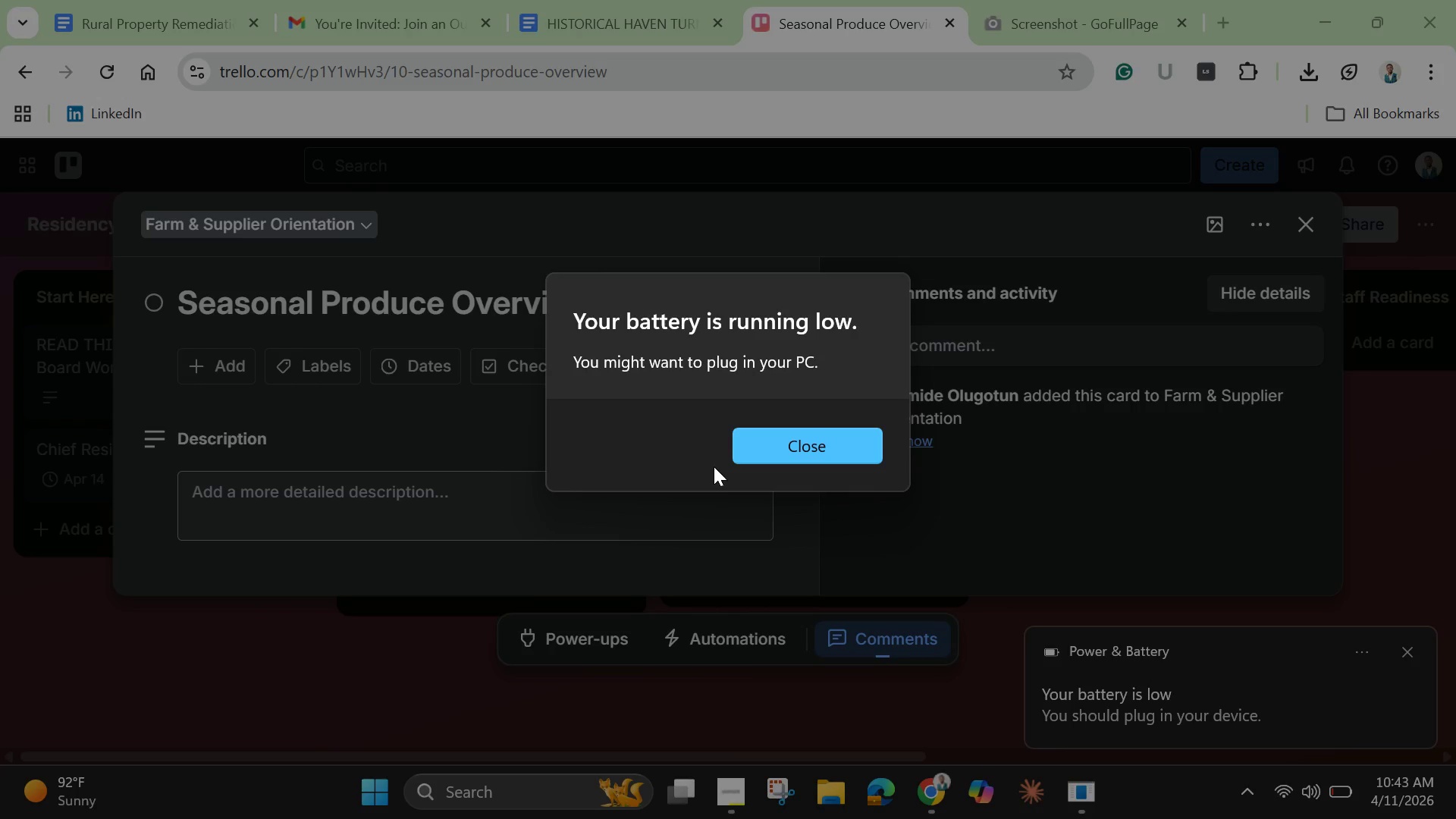 
left_click([539, 477])
 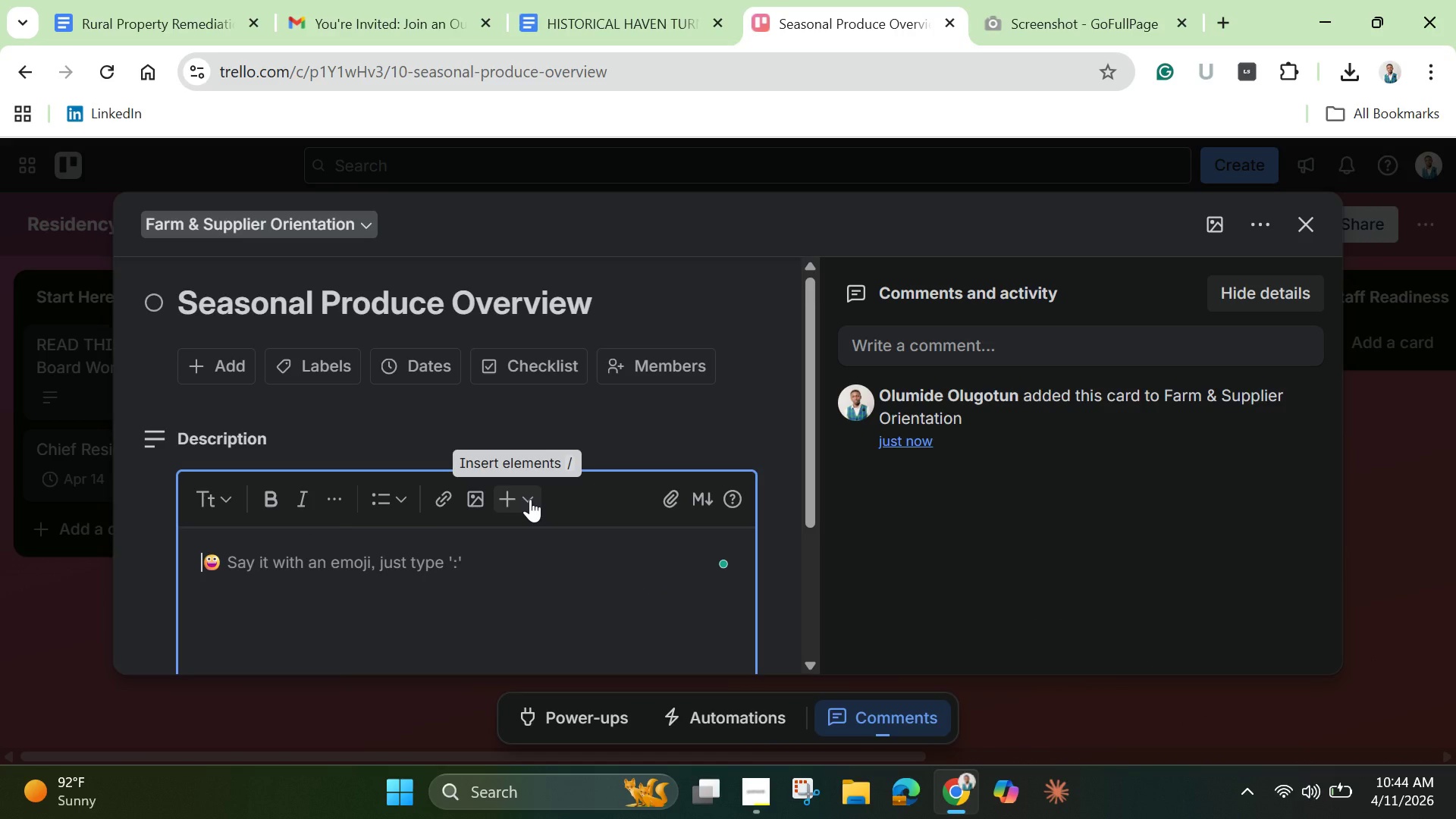 
type(Identify available seasonal ingredients)
 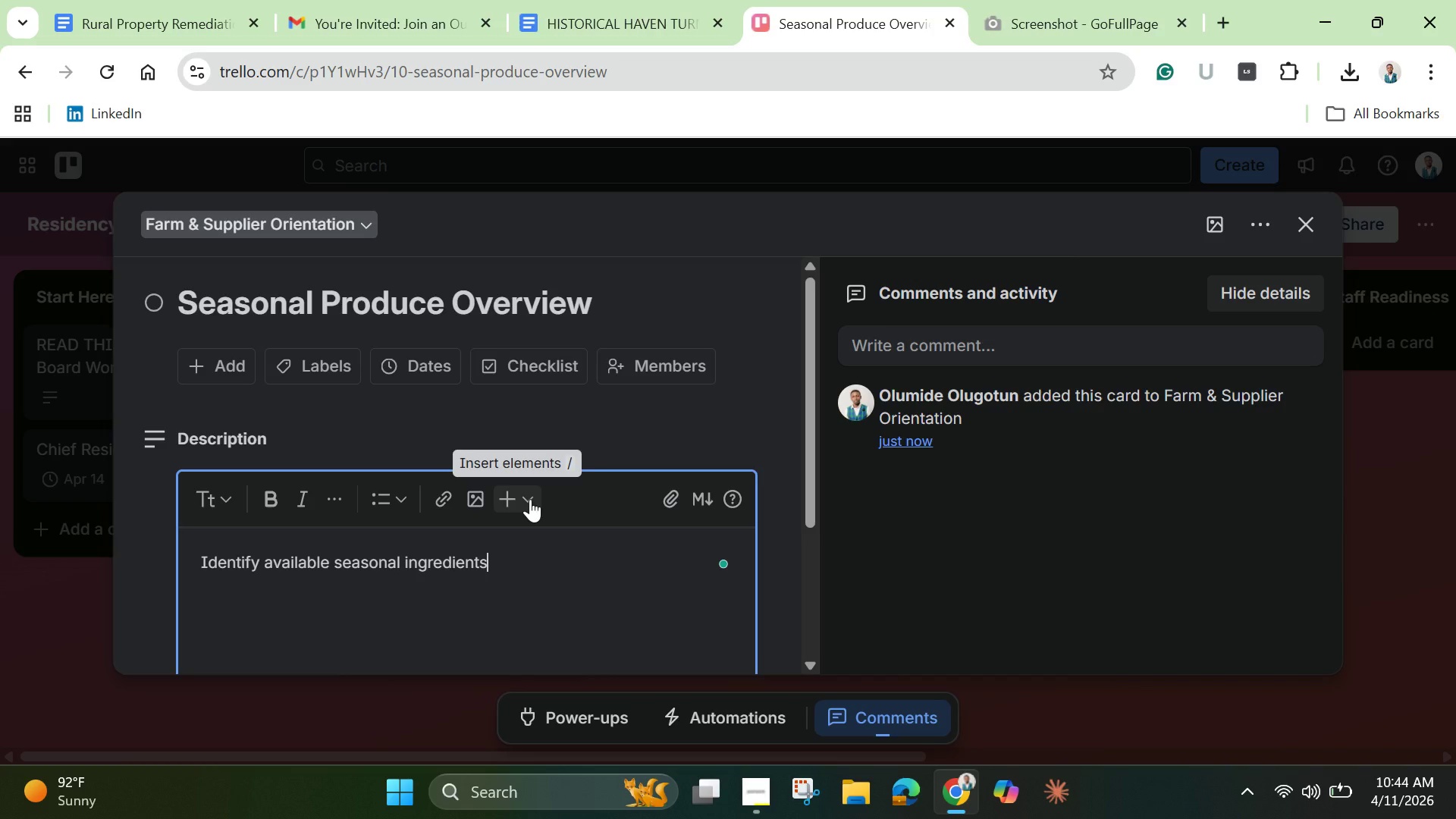 
type(. Align menu ideas with supply. )
 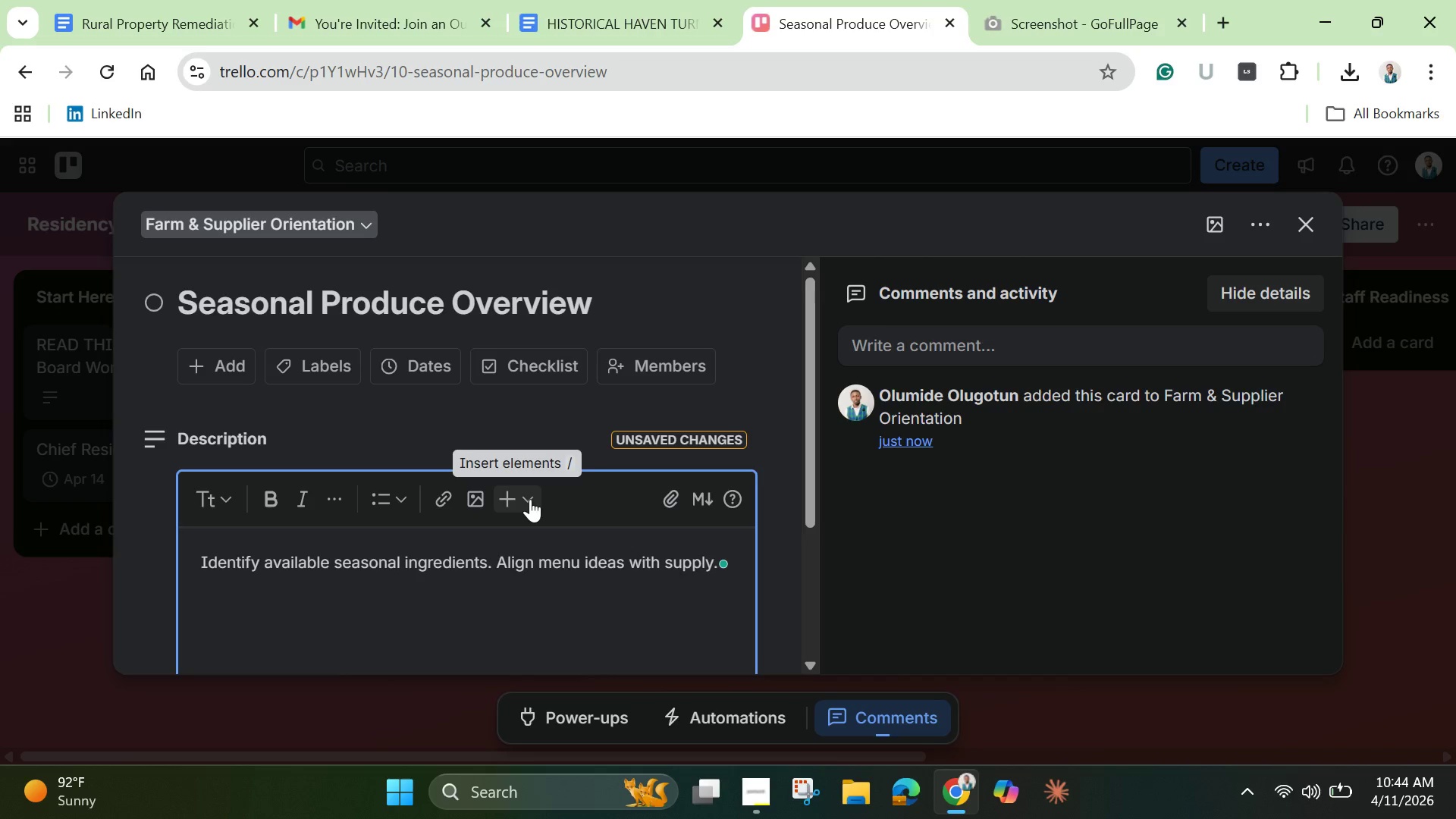 
wait(5.86)
 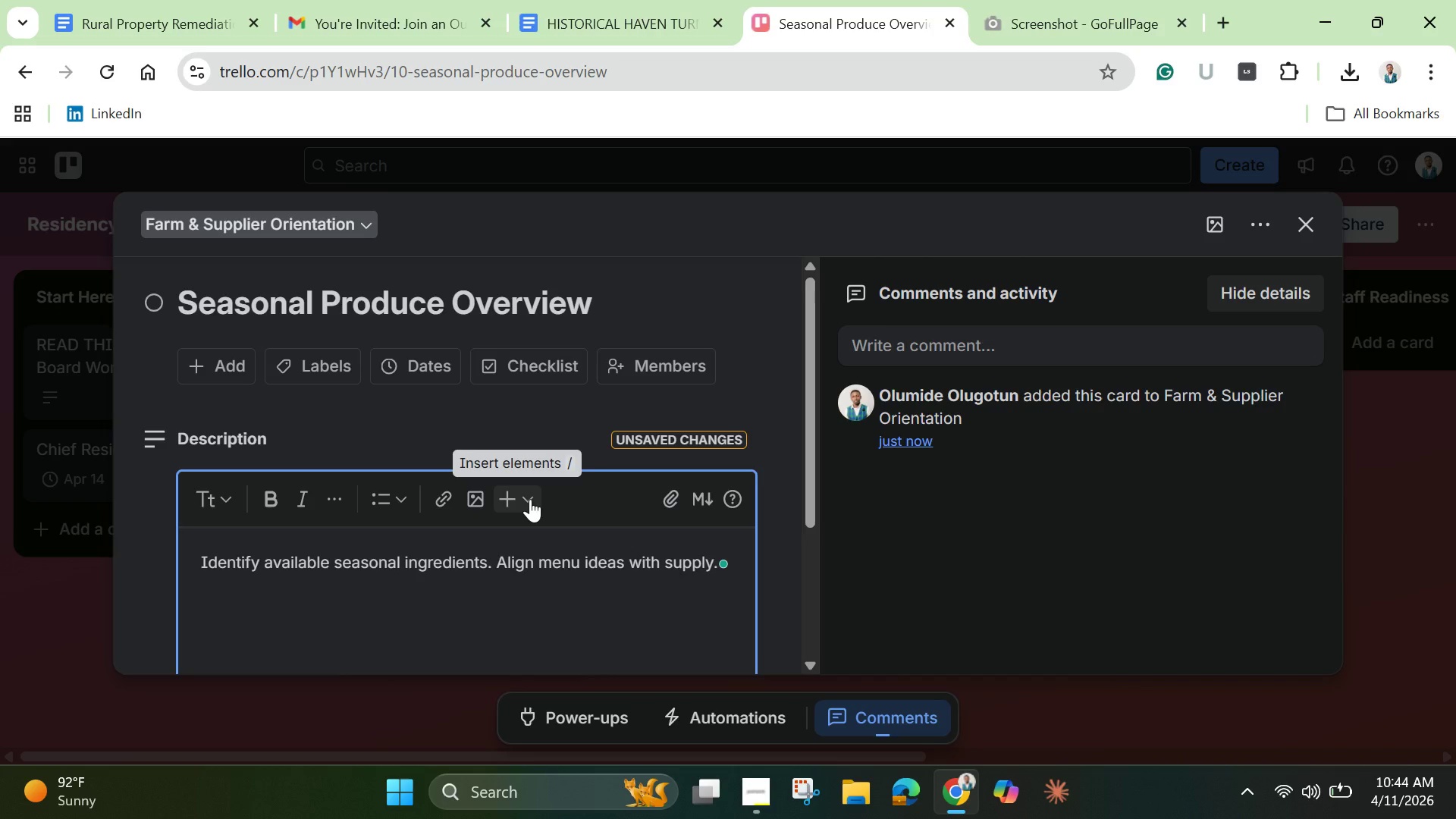 
scroll: coordinate [530, 499], scroll_direction: down, amount: 4.0
 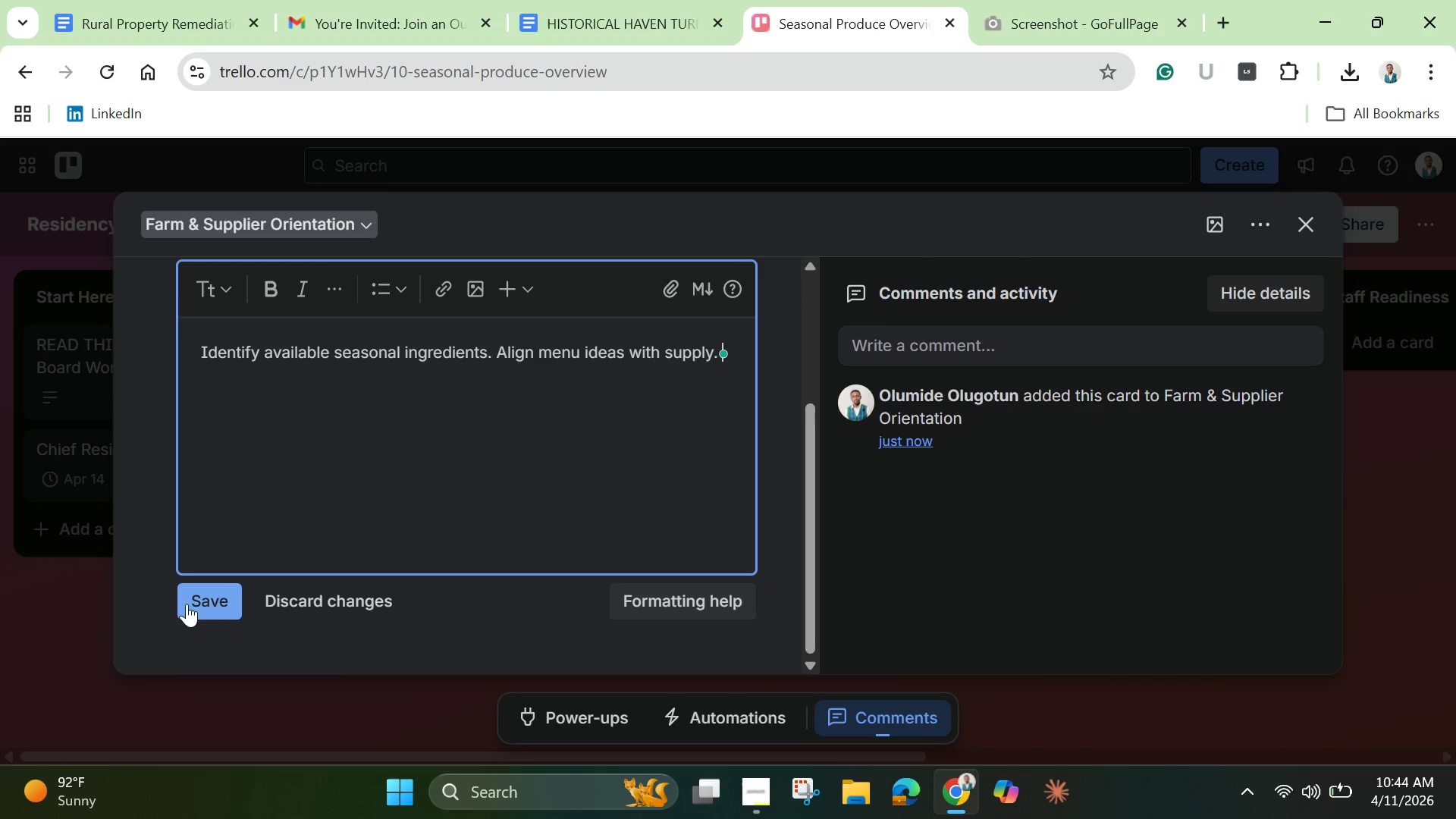 
left_click([206, 610])
 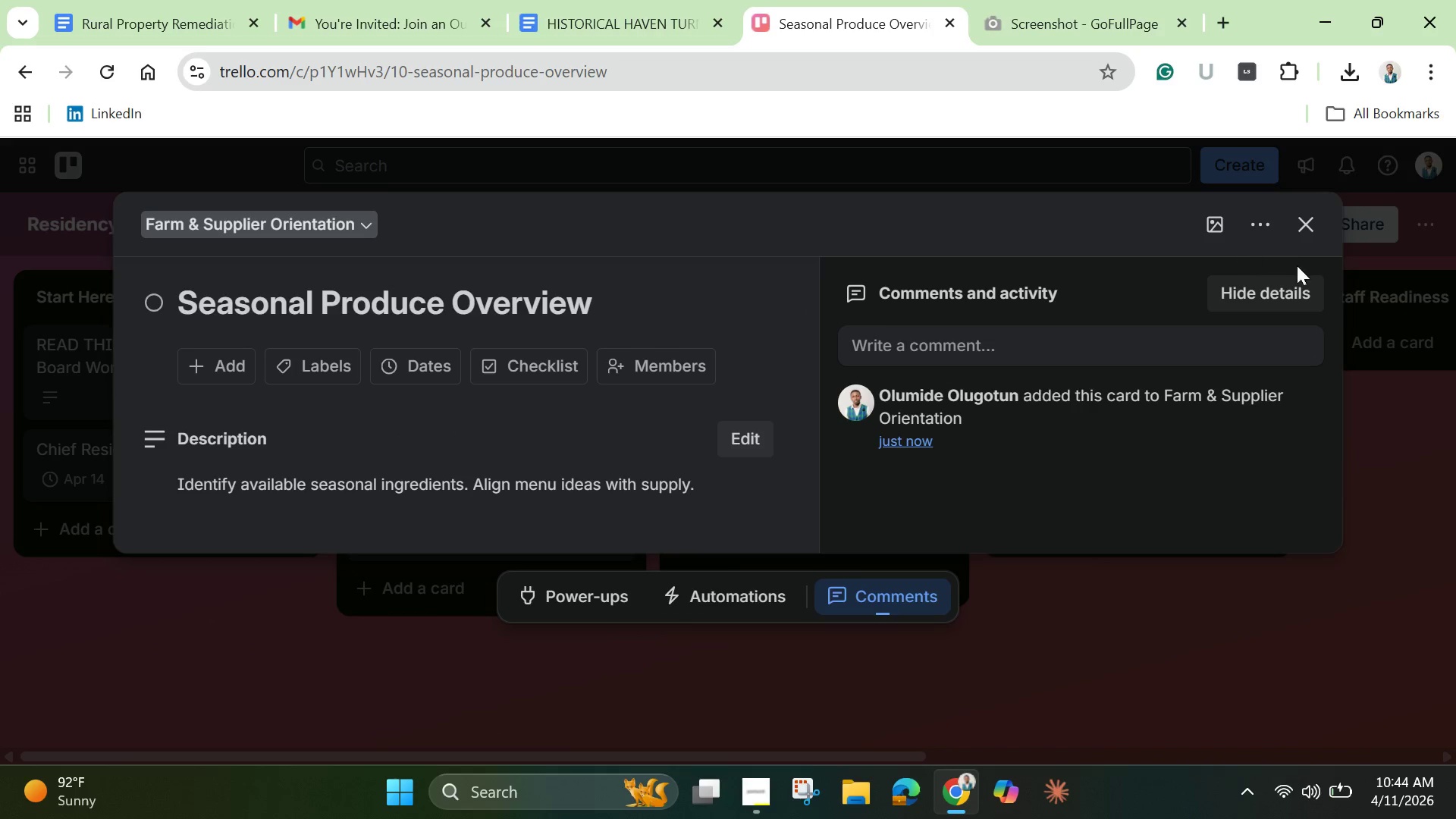 
left_click([1312, 227])
 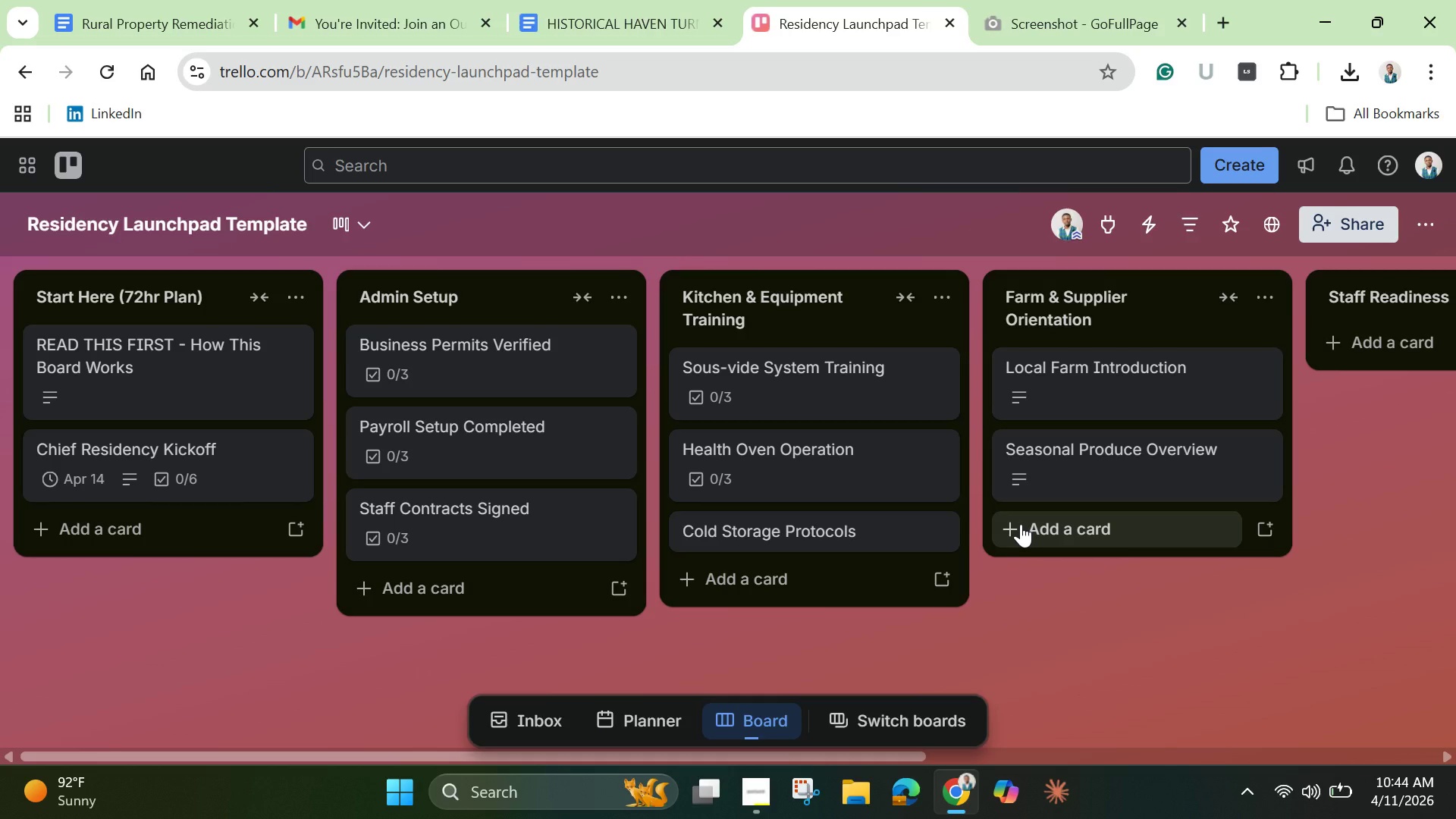 
wait(7.42)
 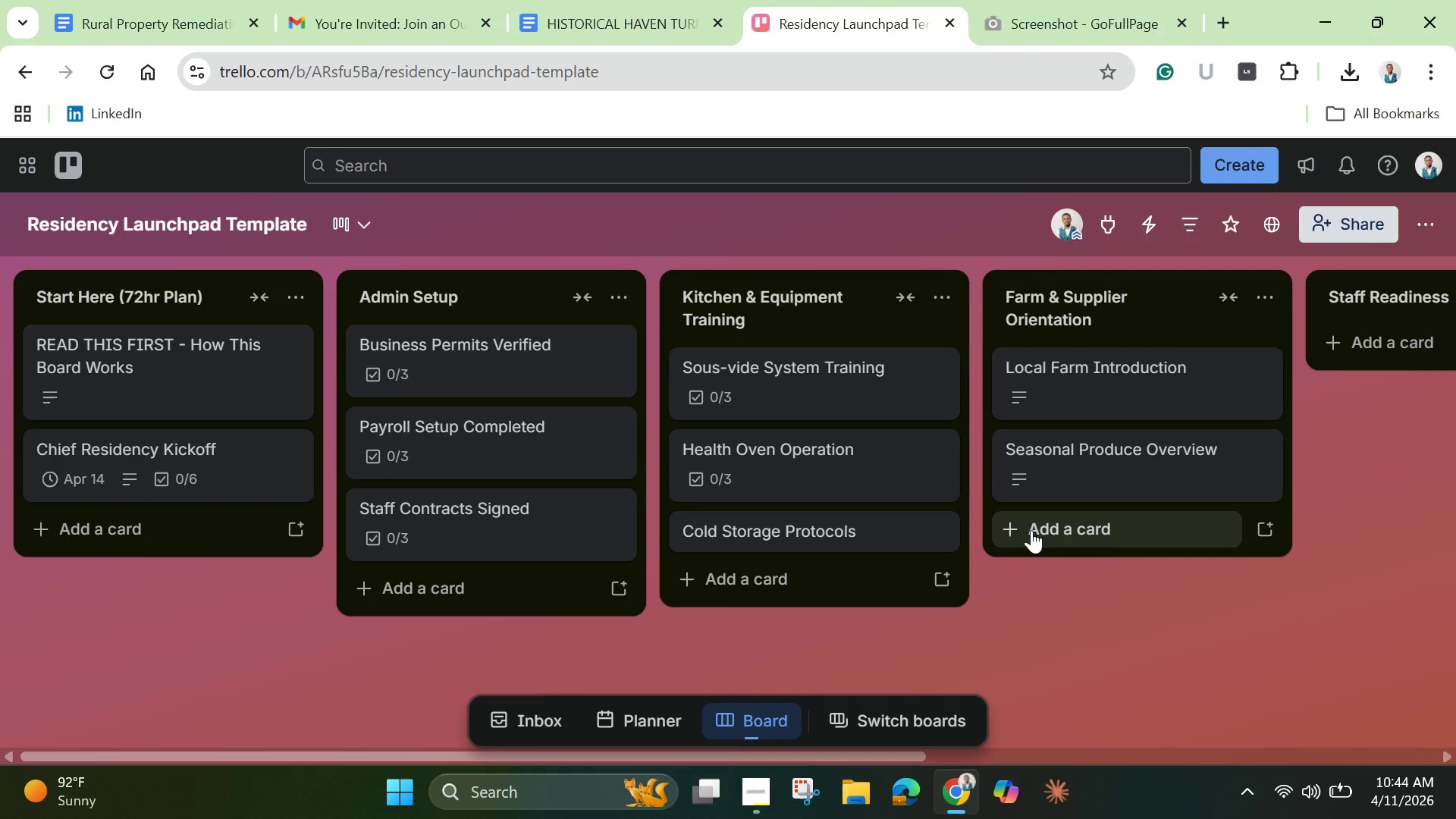 
left_click([1047, 535])
 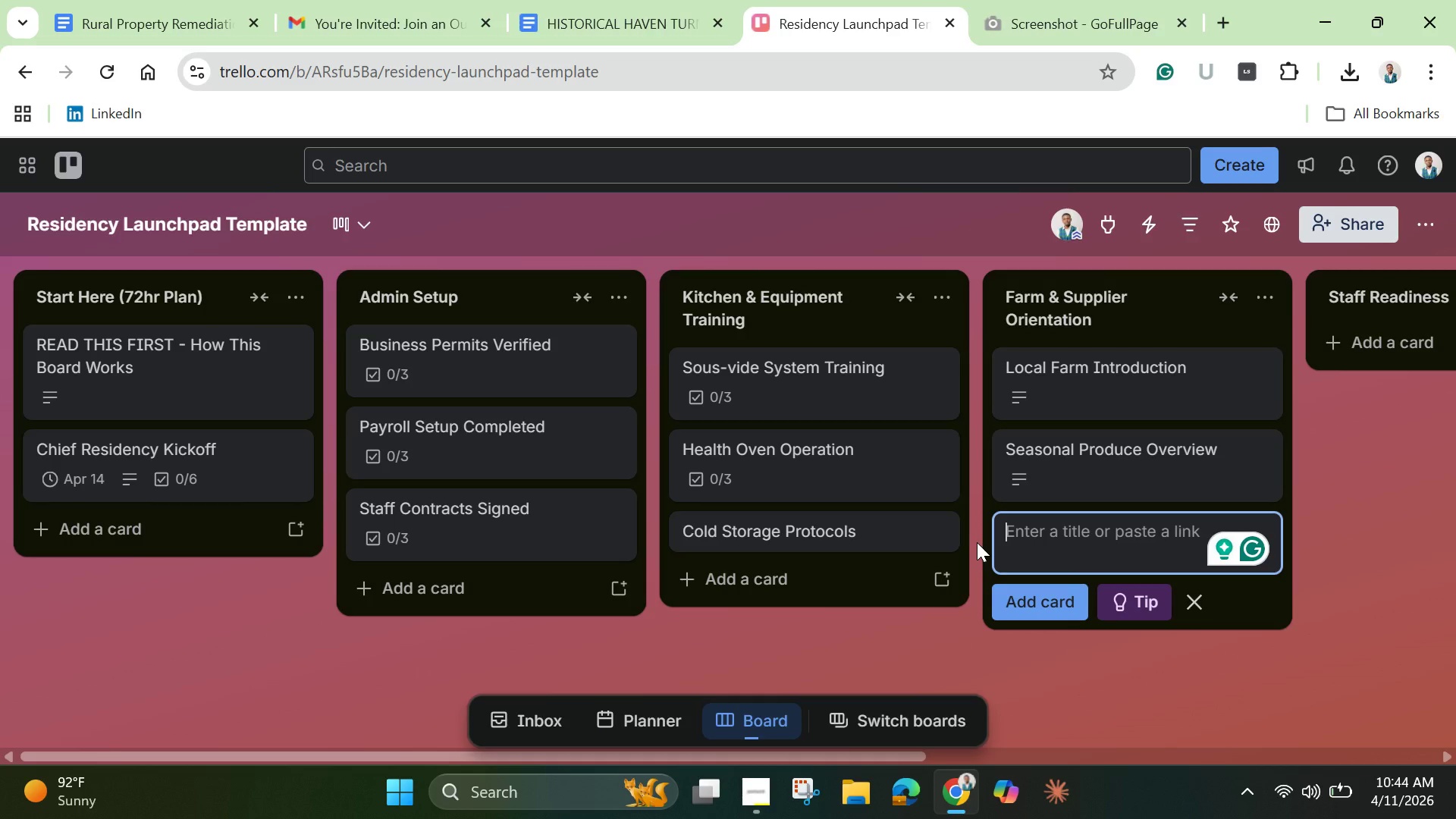 
wait(5.38)
 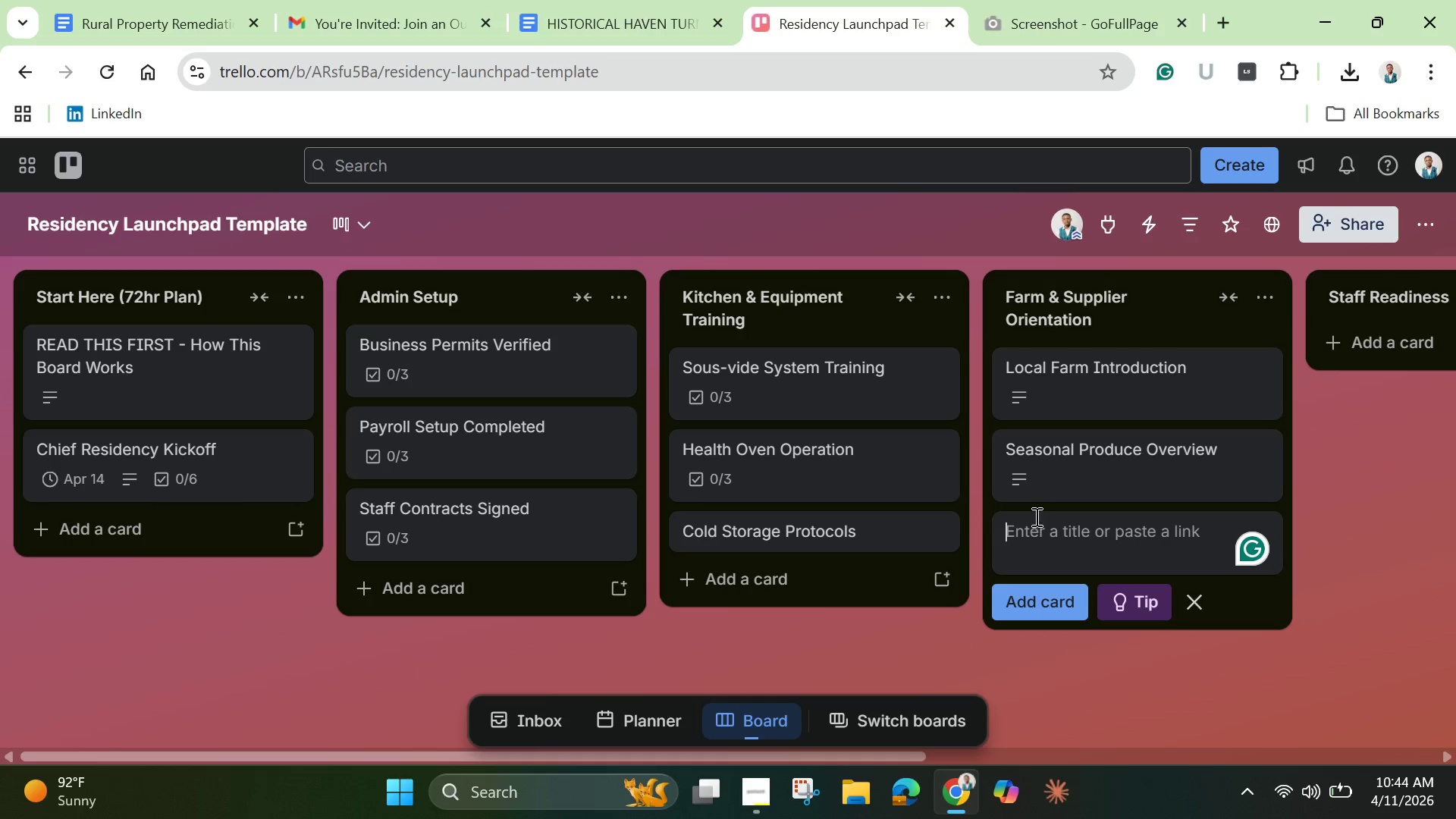 
type(Food Safety Training)
 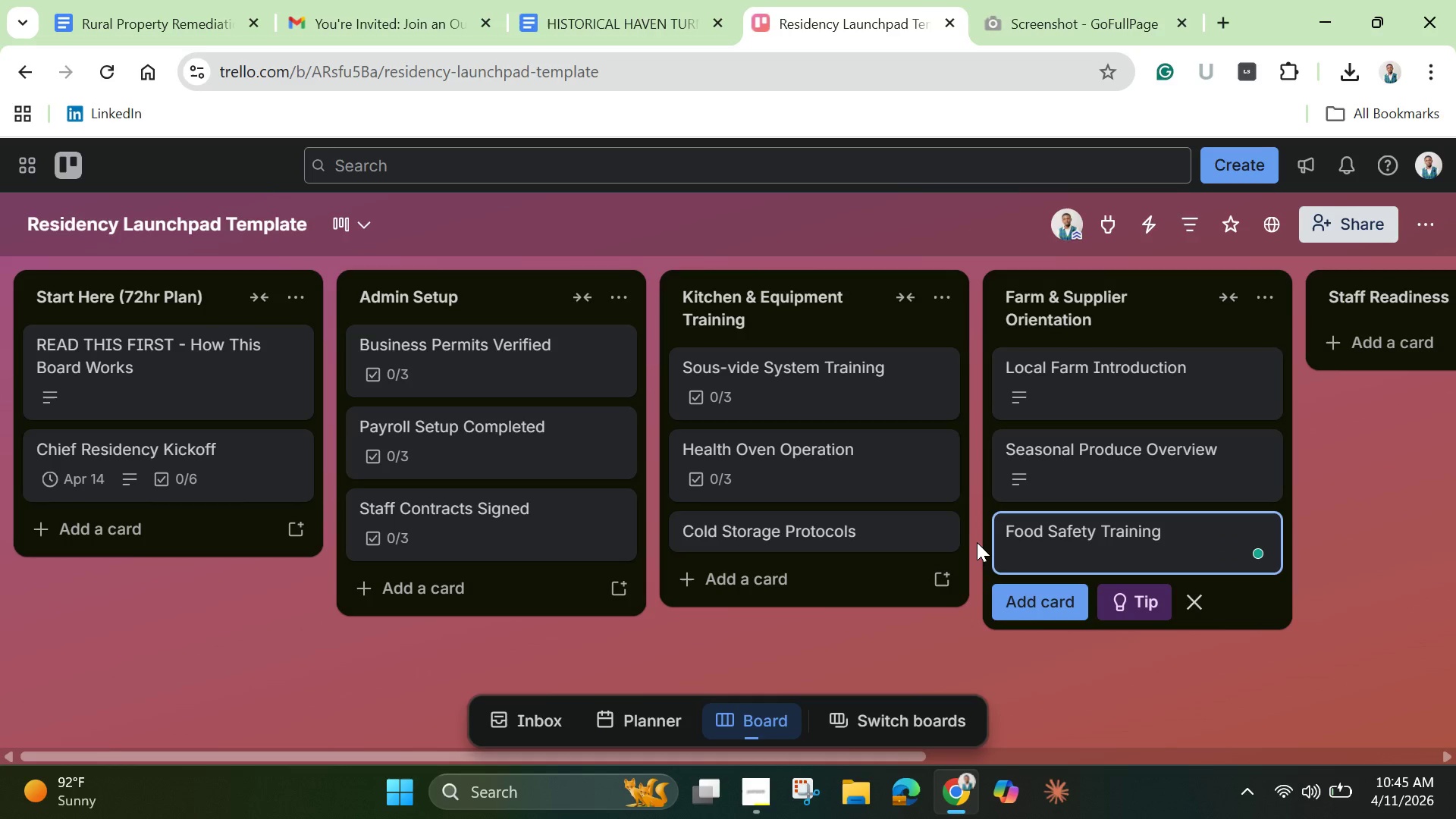 
key(Enter)
 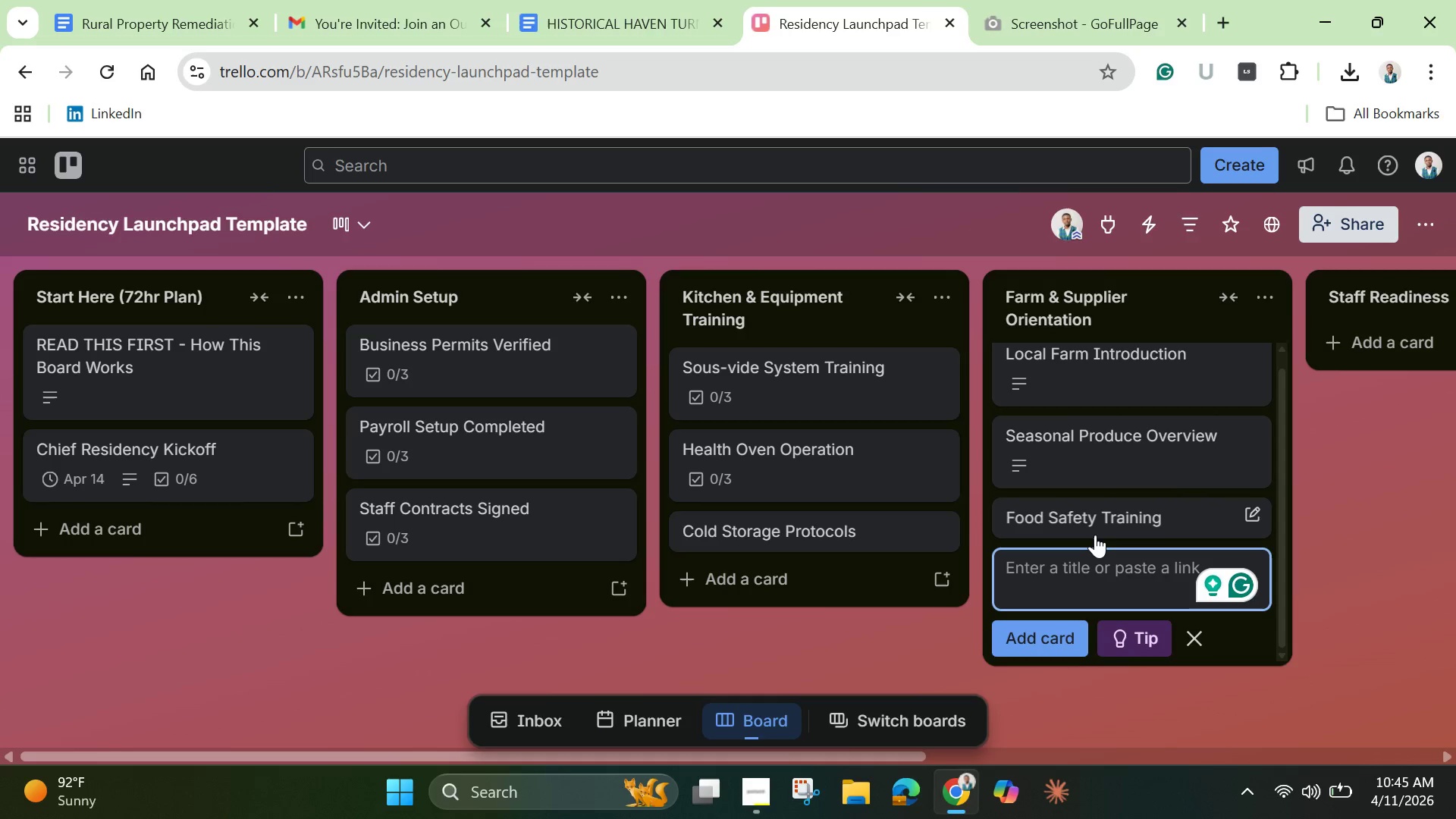 
wait(13.14)
 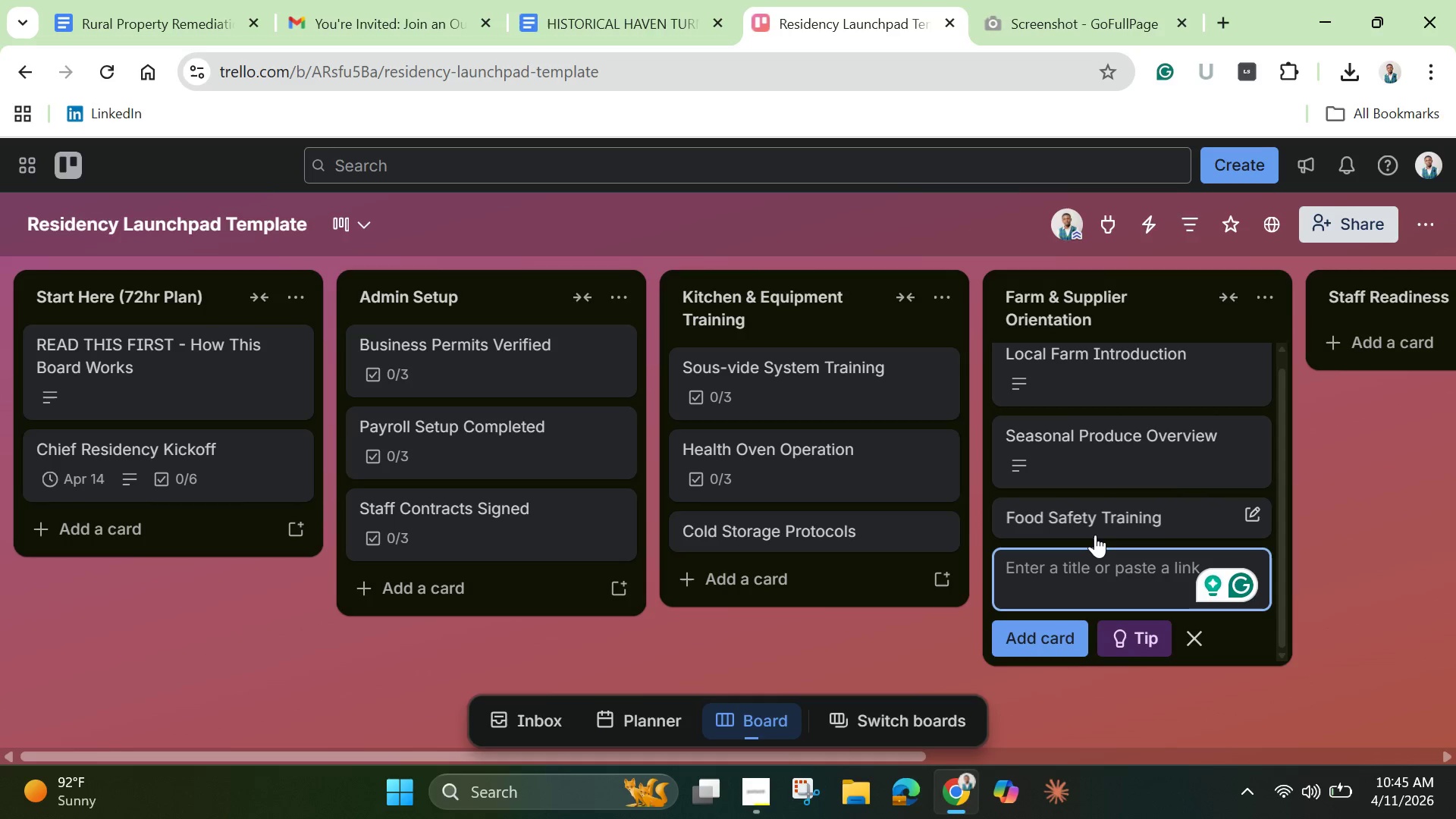 
left_click([1100, 516])
 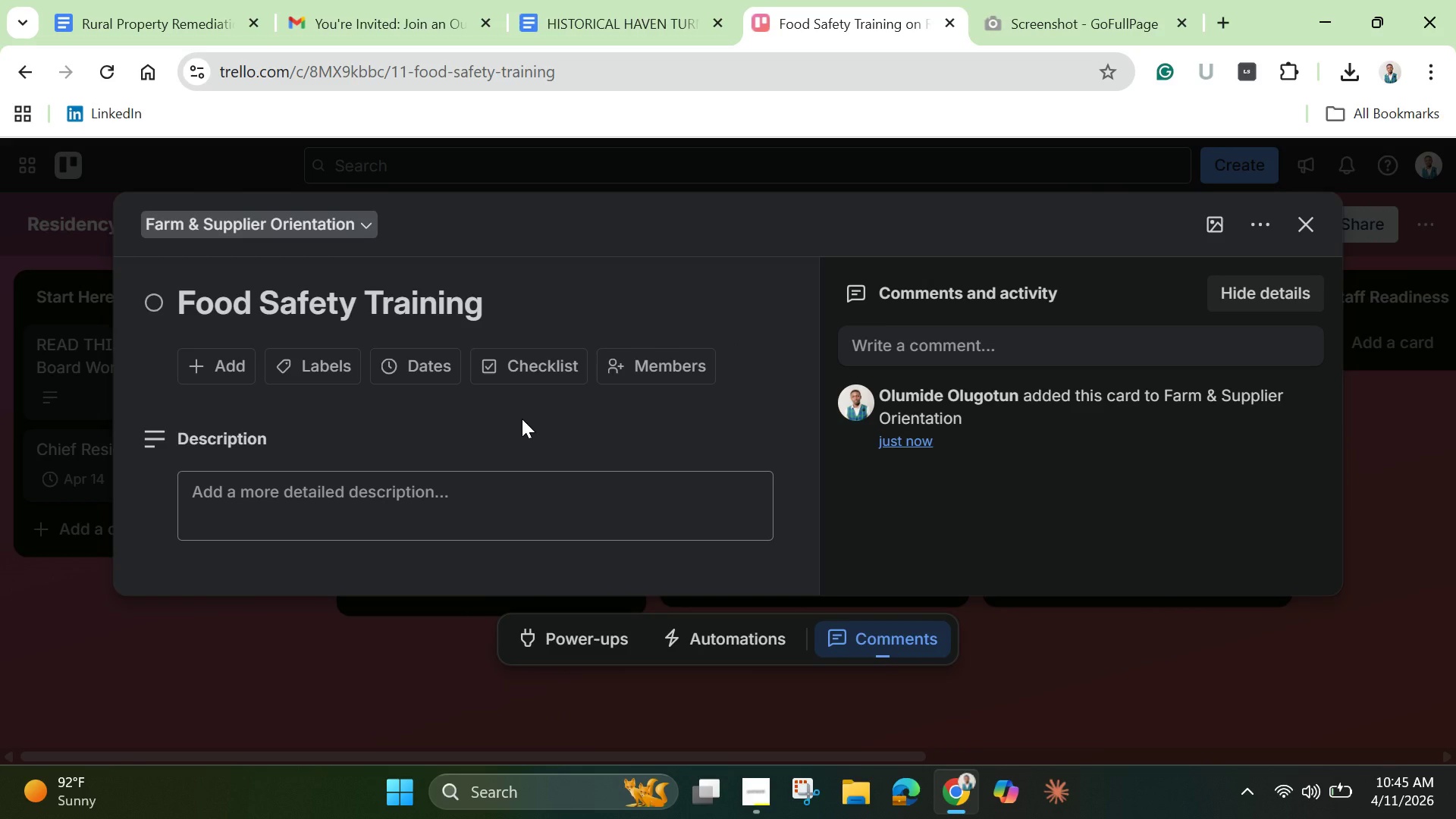 
wait(6.09)
 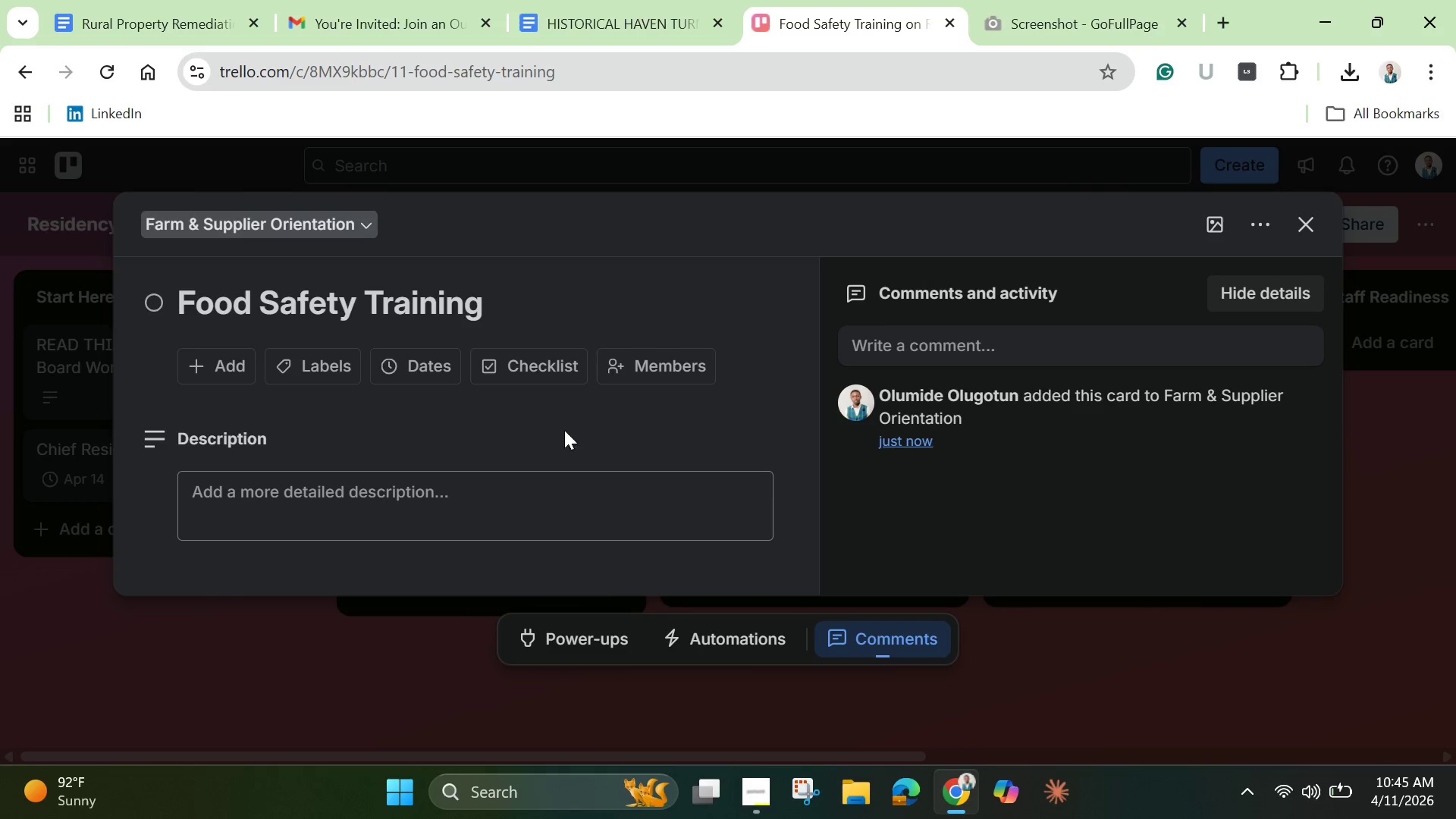 
double_click([441, 300])
 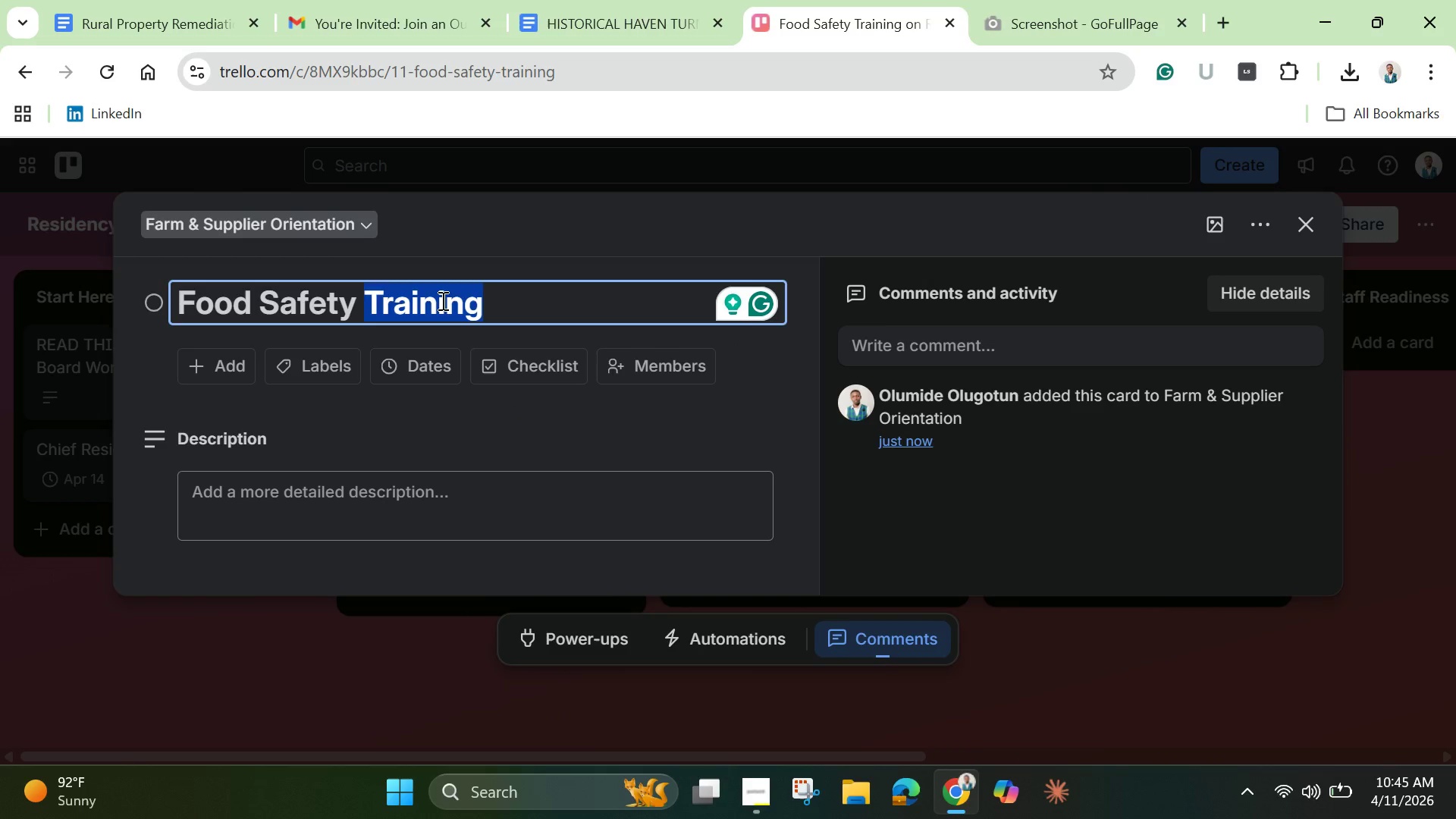 
double_click([441, 300])
 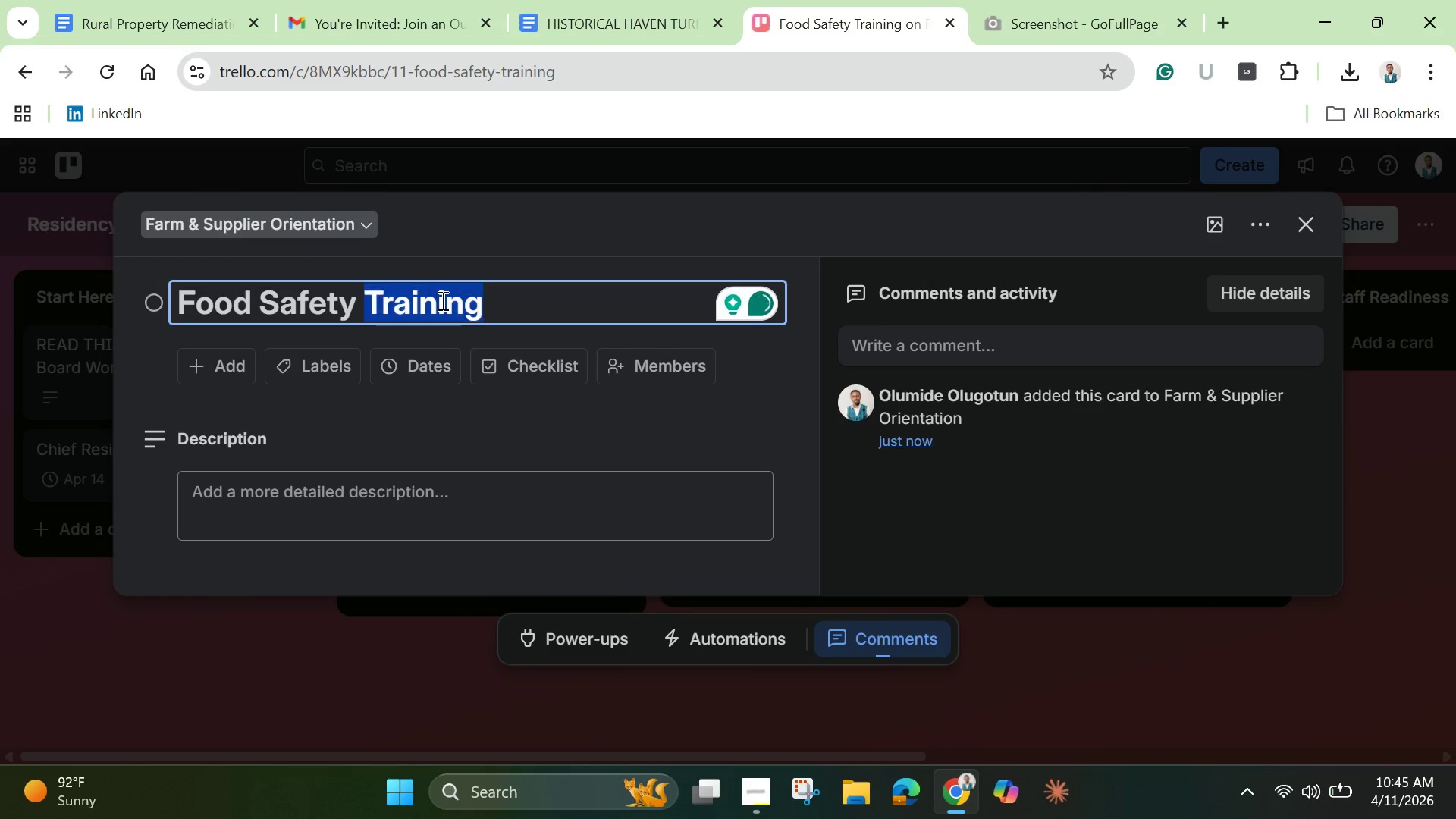 
triple_click([441, 300])
 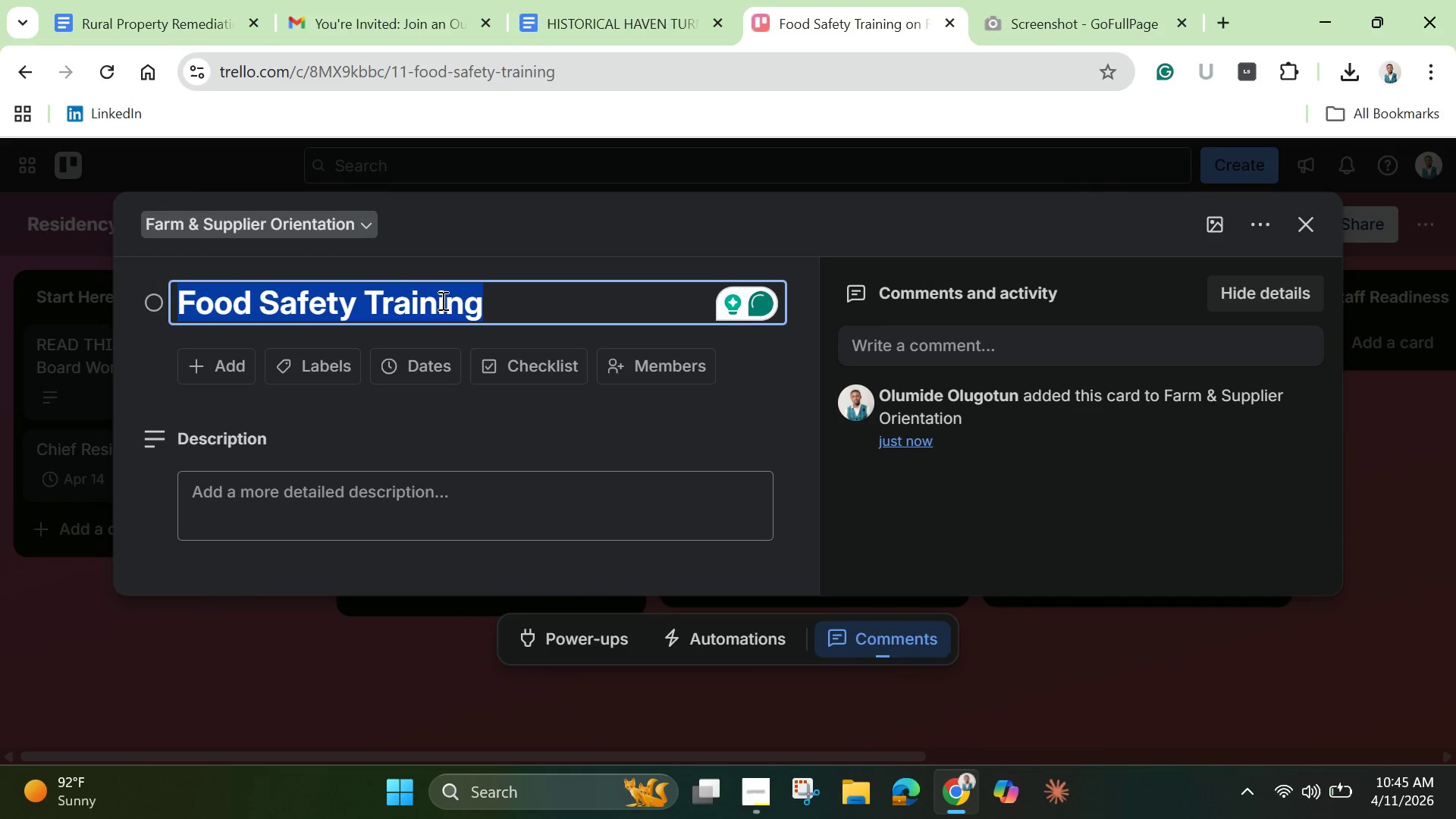 
right_click([441, 300])
 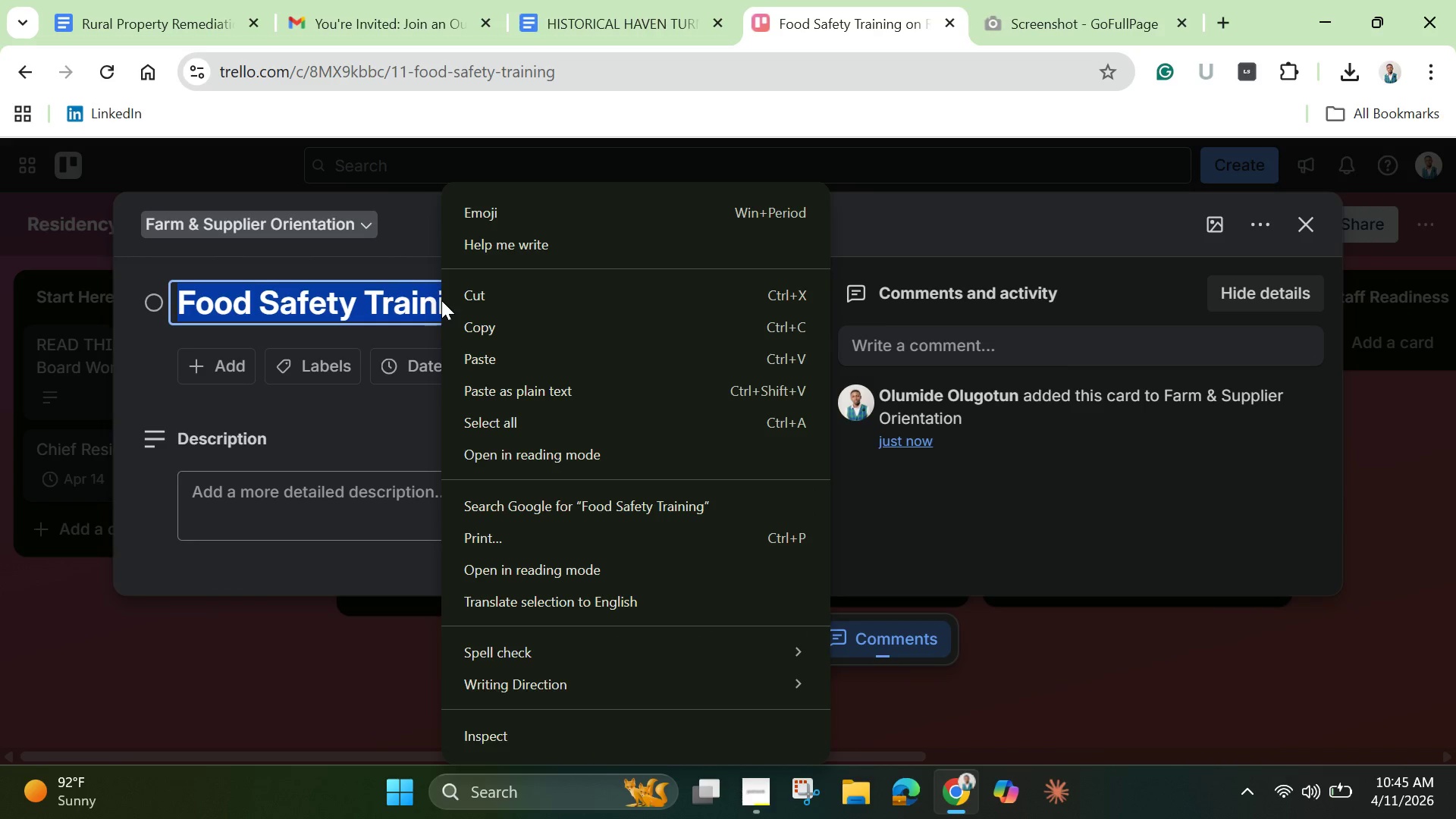 
left_click([494, 297])
 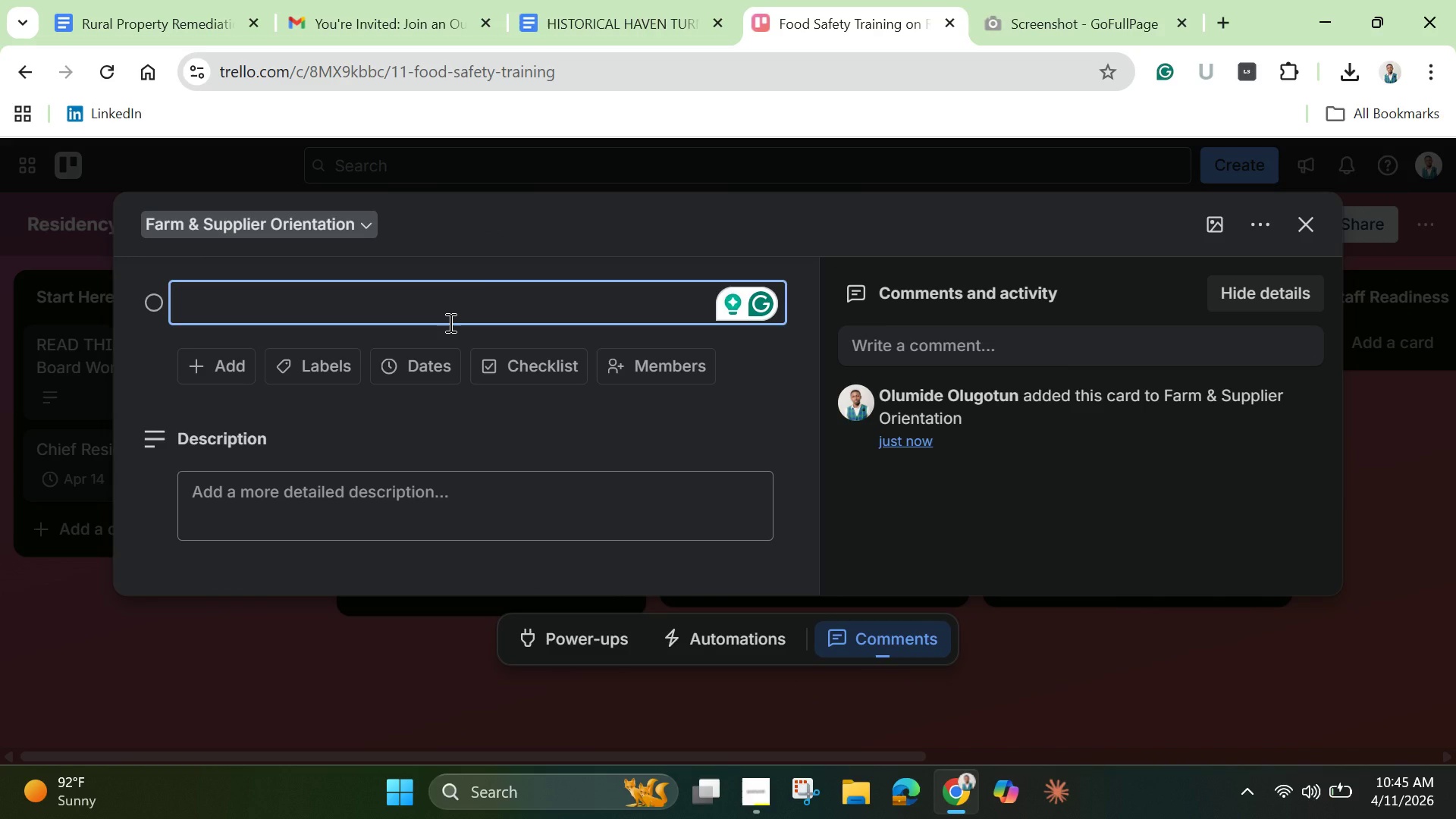 
type(Supplier Contact List)
 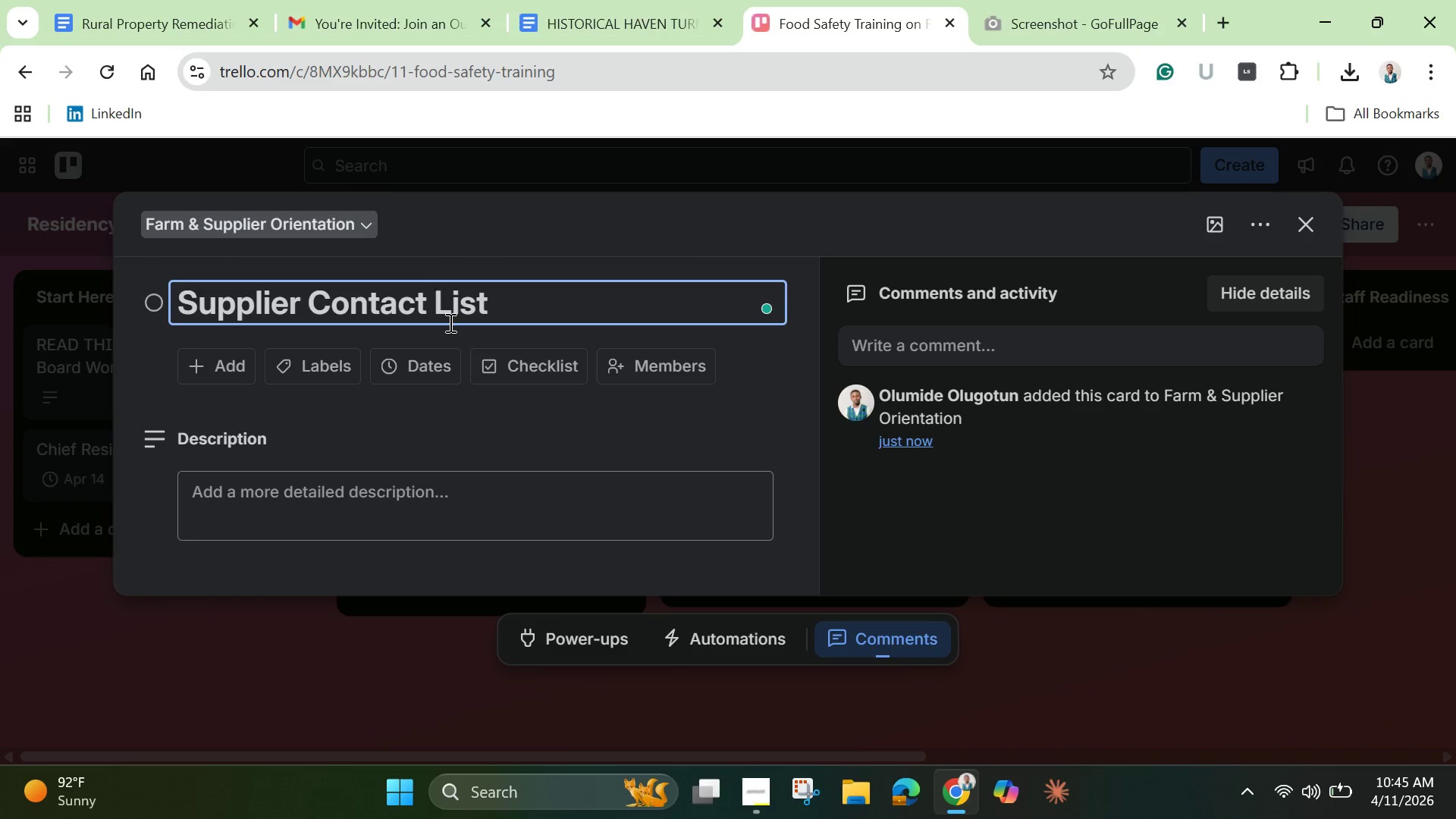 
left_click([436, 499])
 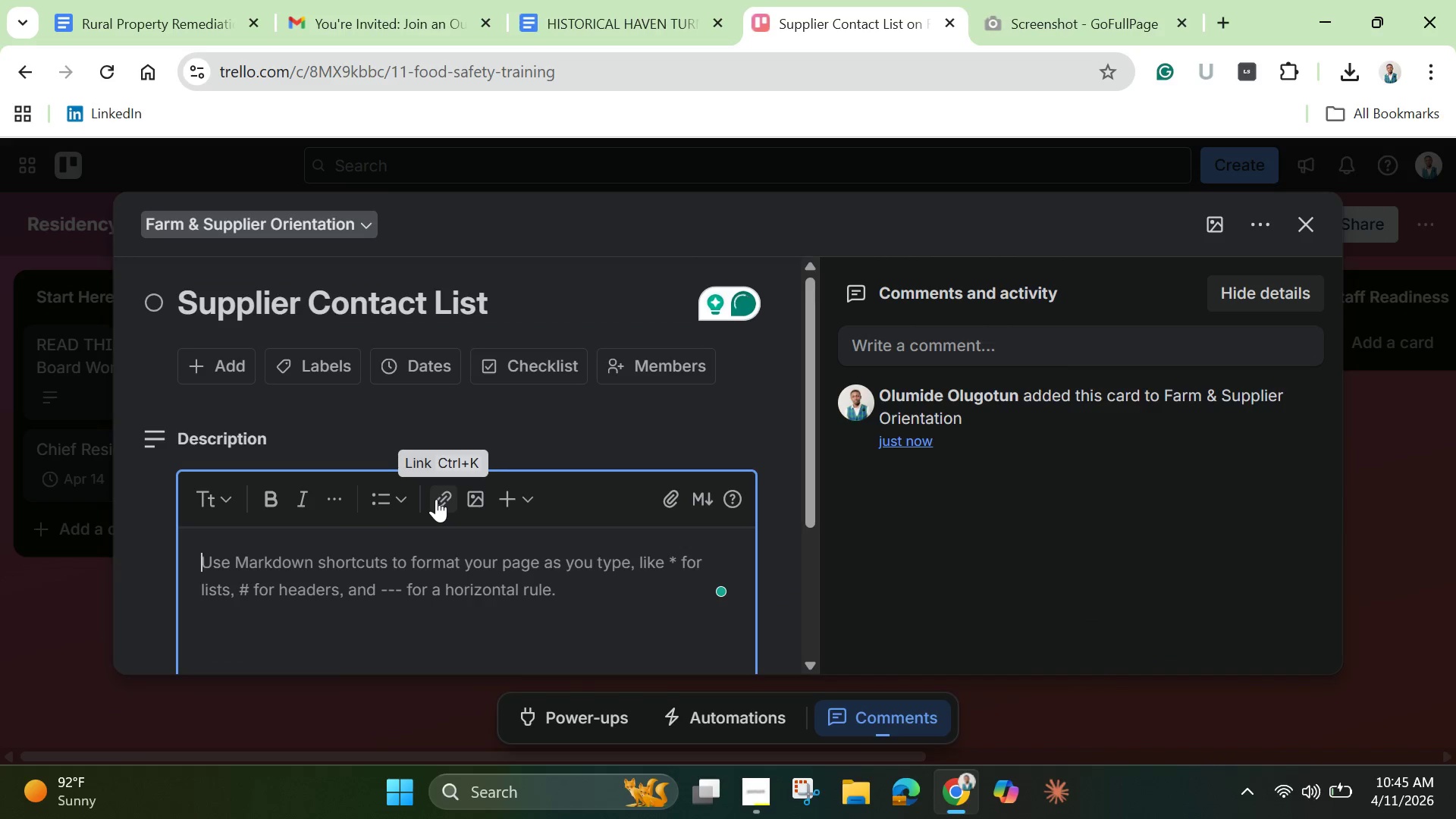 
type(Pe)
key(Backspace)
type(rimary contacts for all vendors.)
 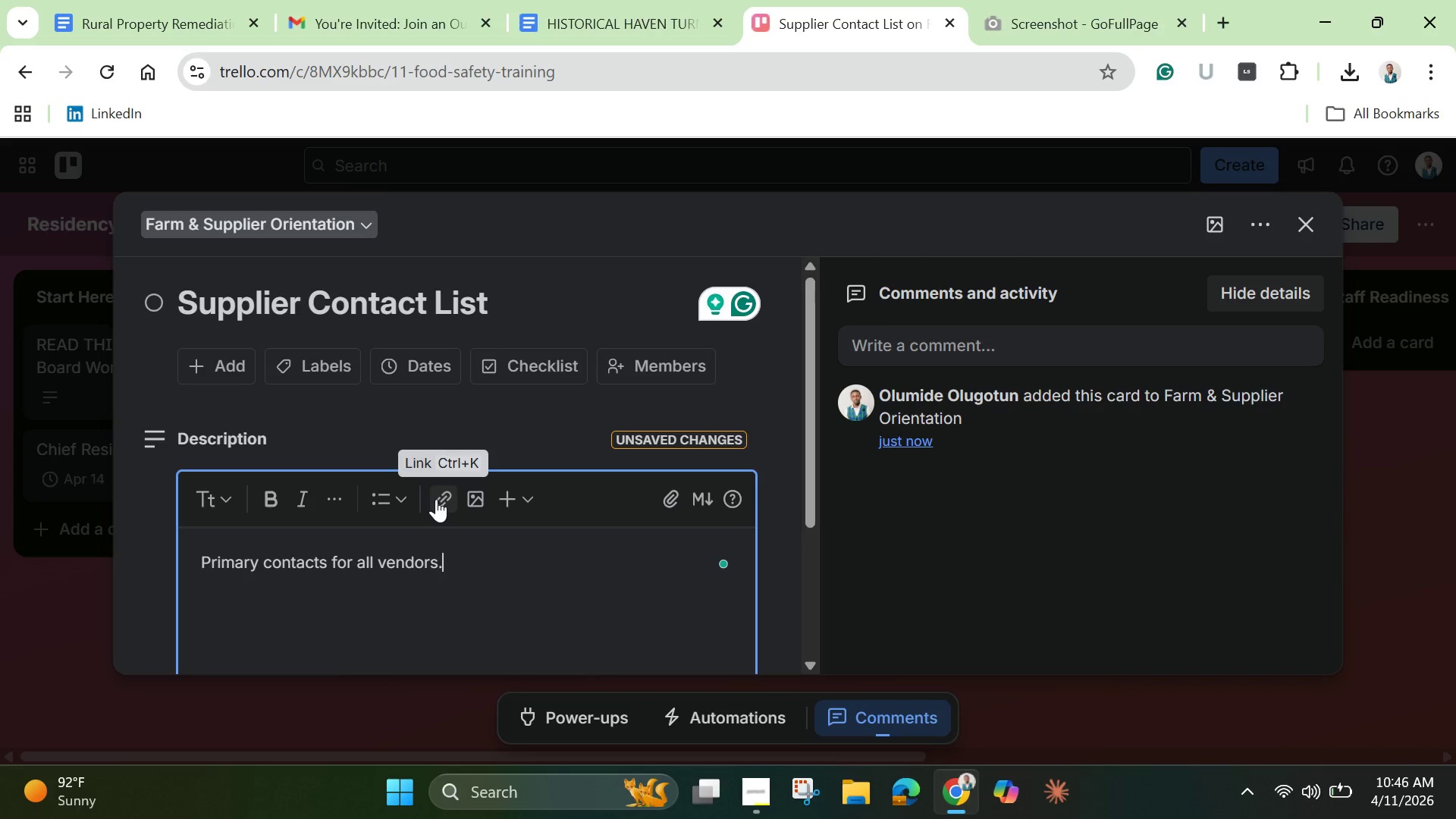 
key(Enter)
 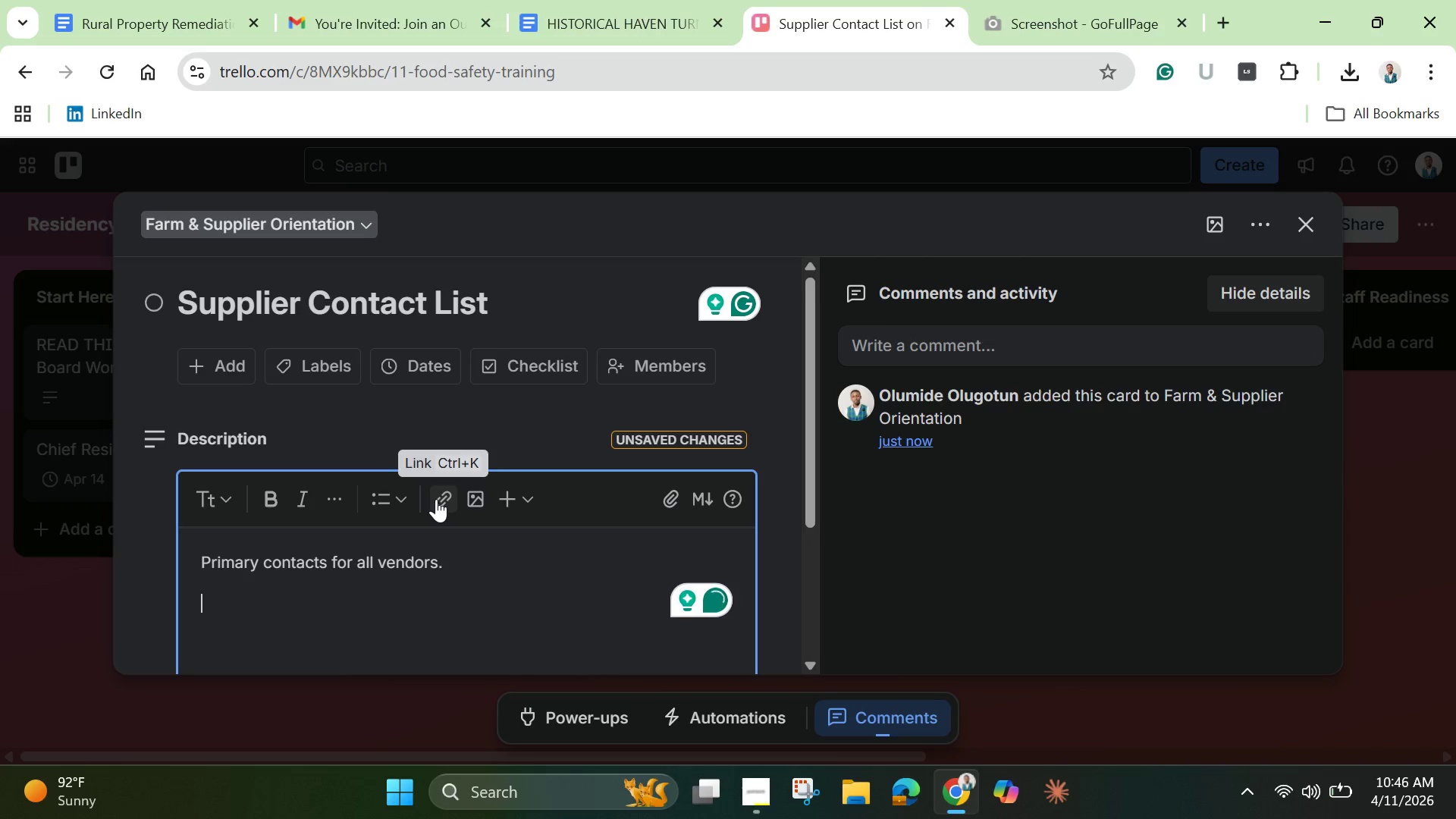 
type(Use for urgent sourcing needs.)
 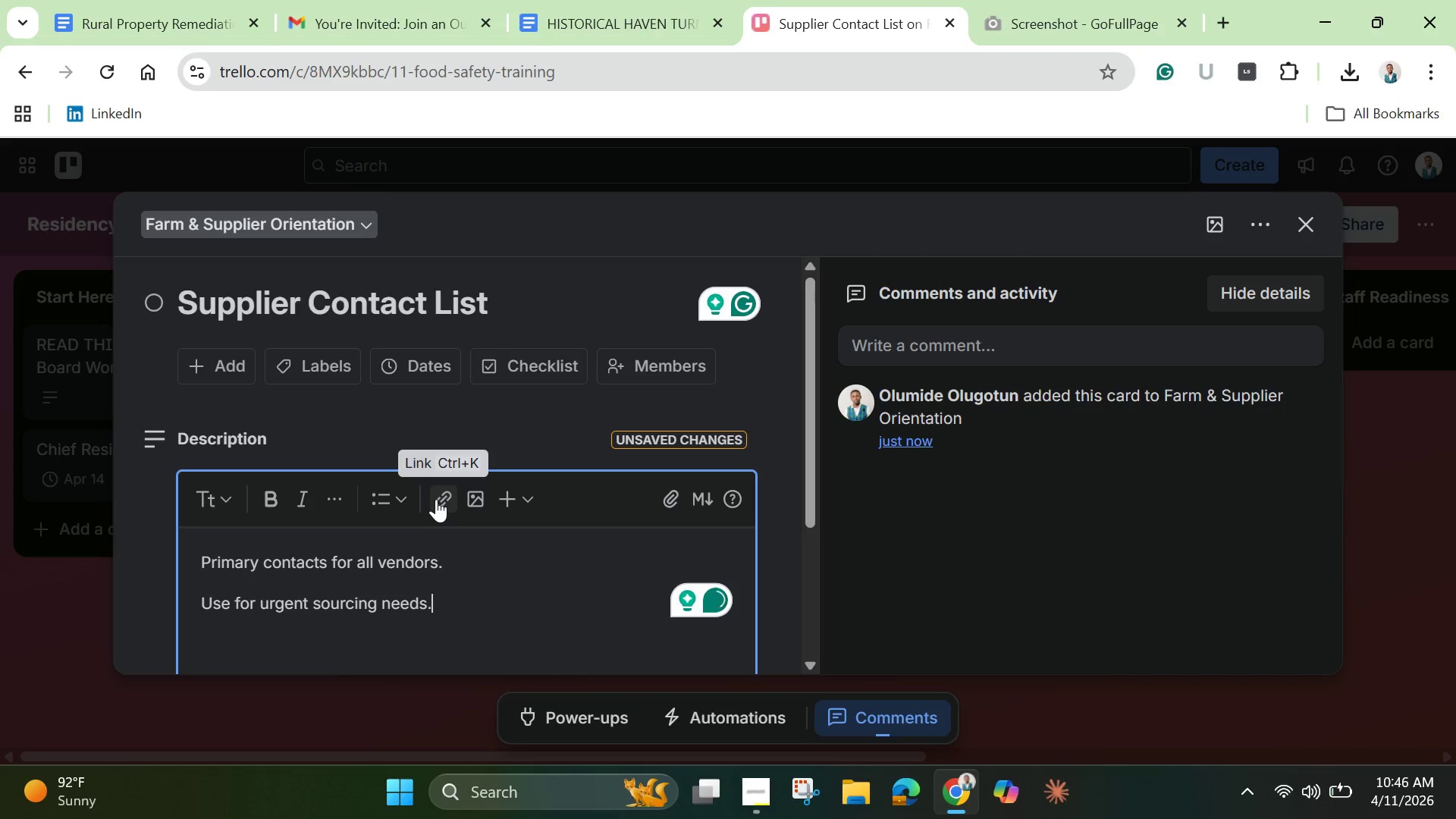 
scroll: coordinate [429, 497], scroll_direction: down, amount: 3.0
 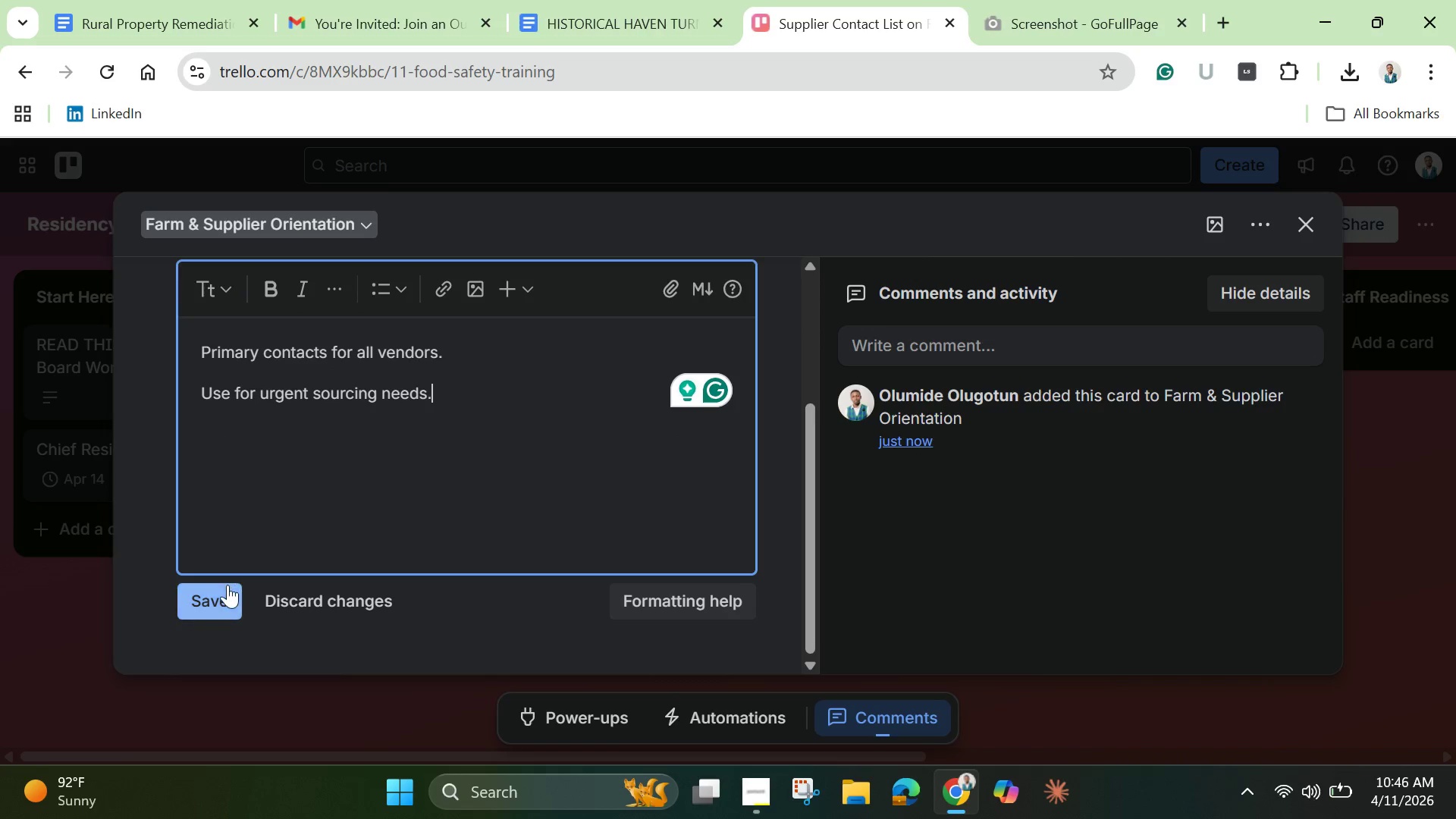 
left_click([223, 596])
 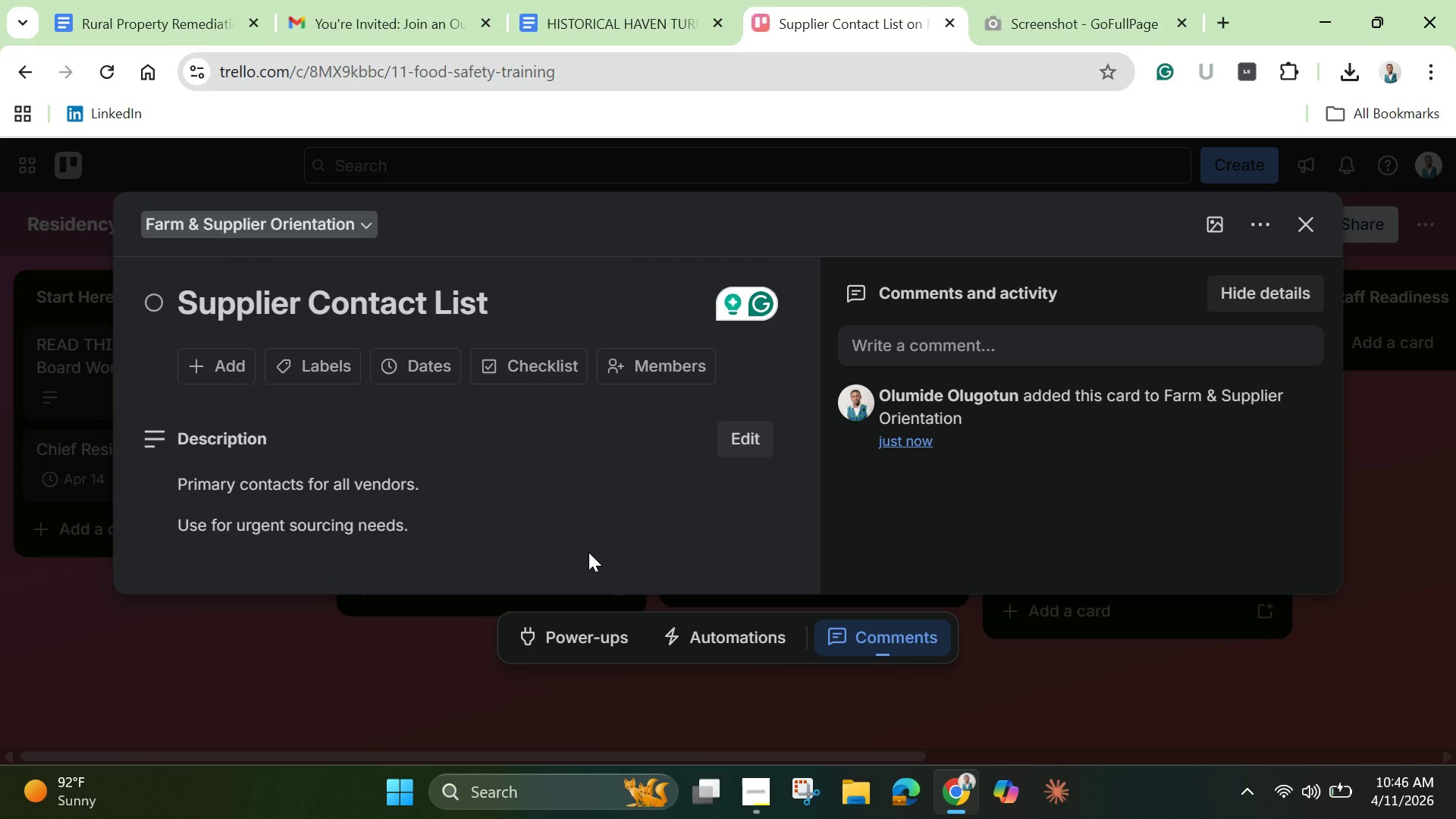 
scroll: coordinate [591, 413], scroll_direction: down, amount: 3.0
 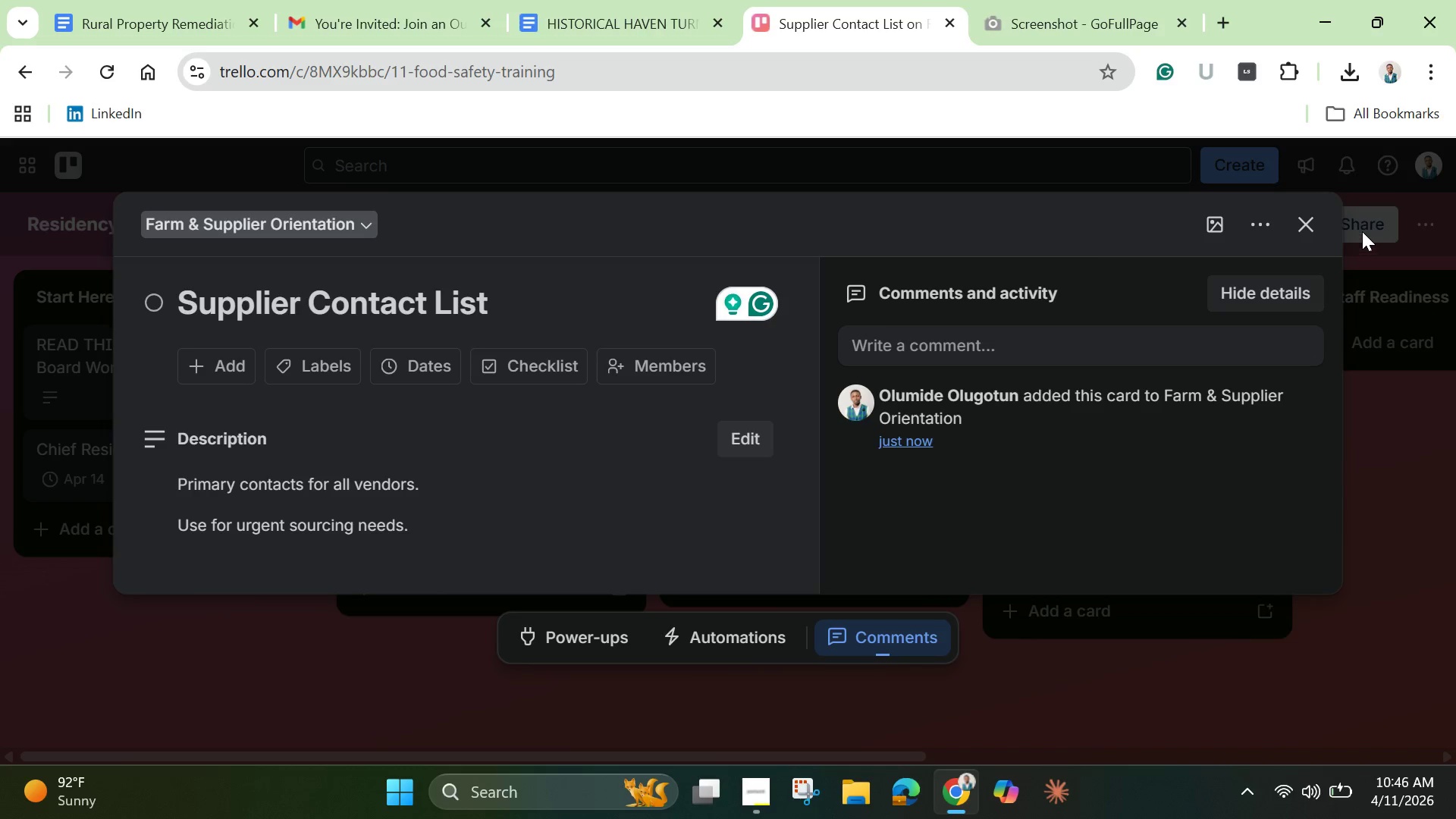 
left_click([1314, 231])
 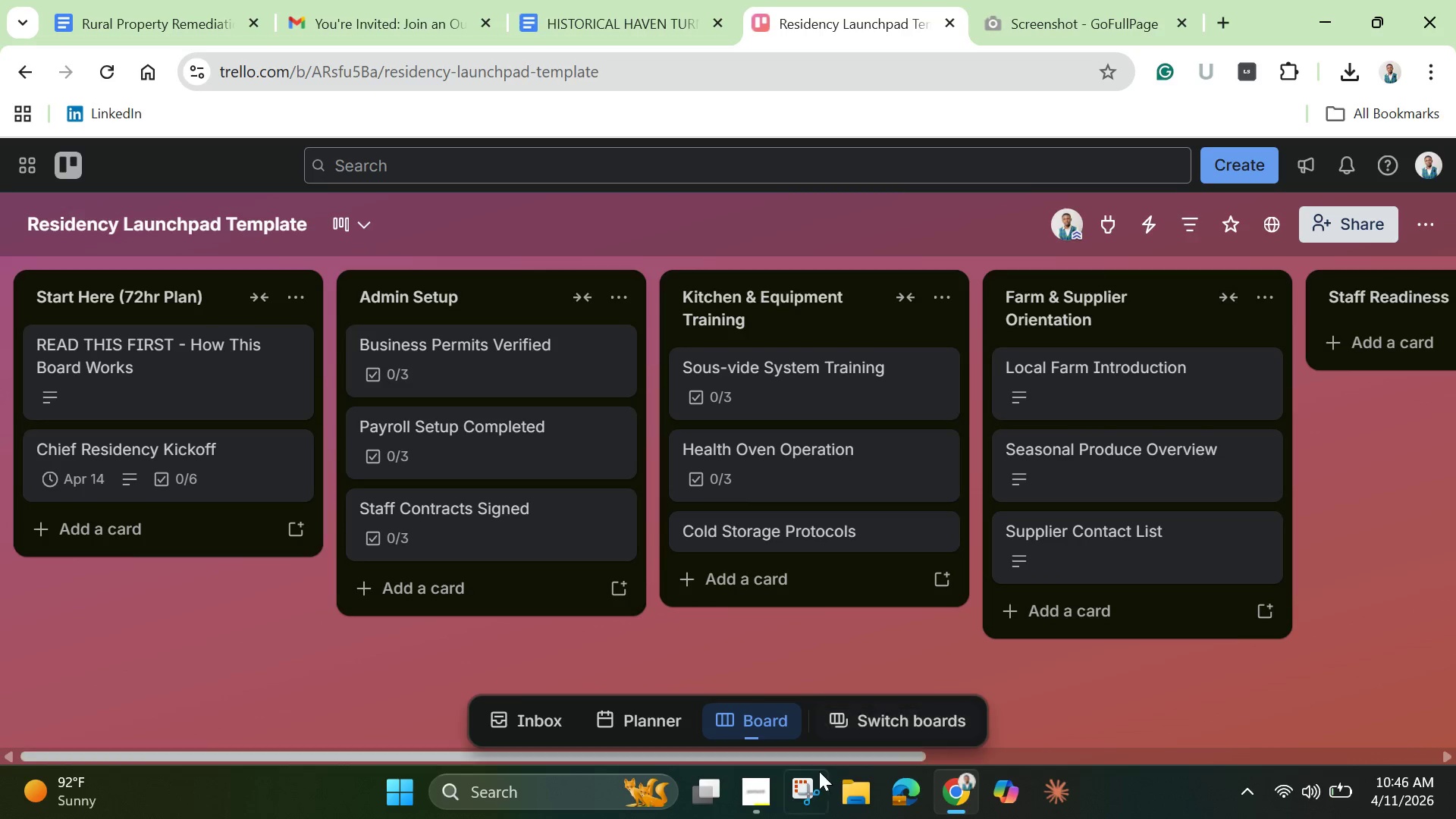 
left_click_drag(start_coordinate=[819, 760], to_coordinate=[1169, 760])
 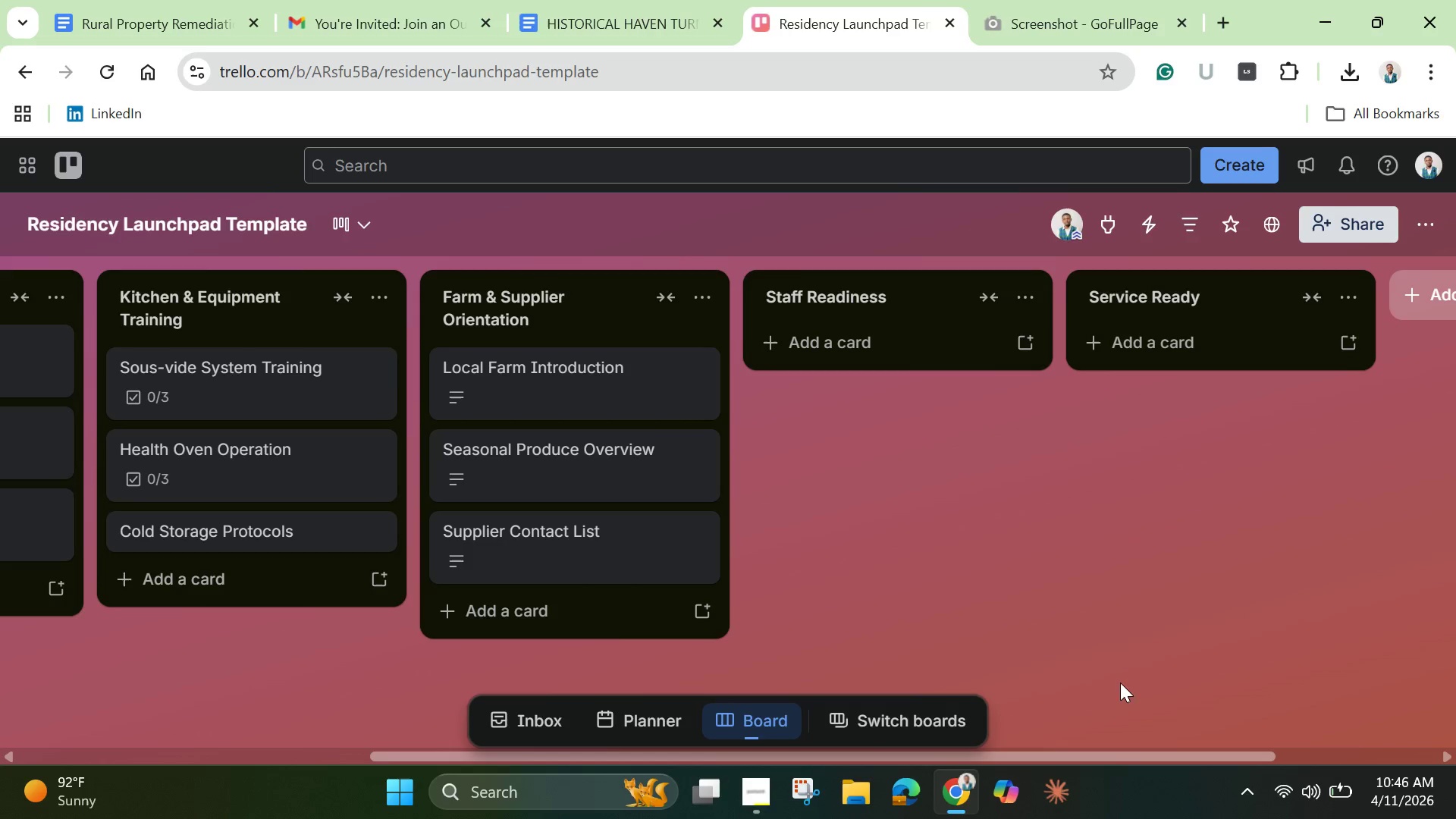 
left_click([834, 354])
 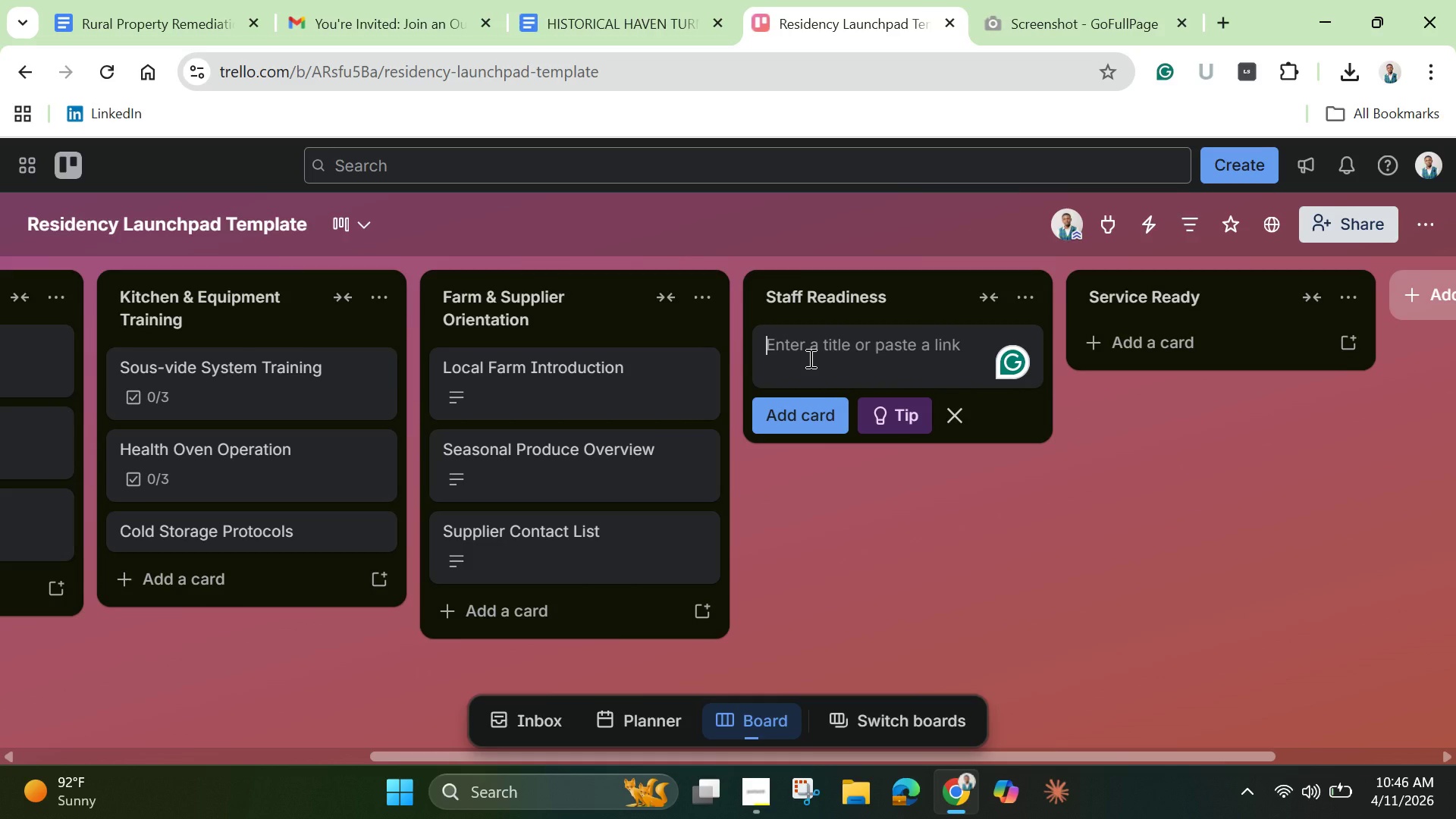 
key(Control+V)
 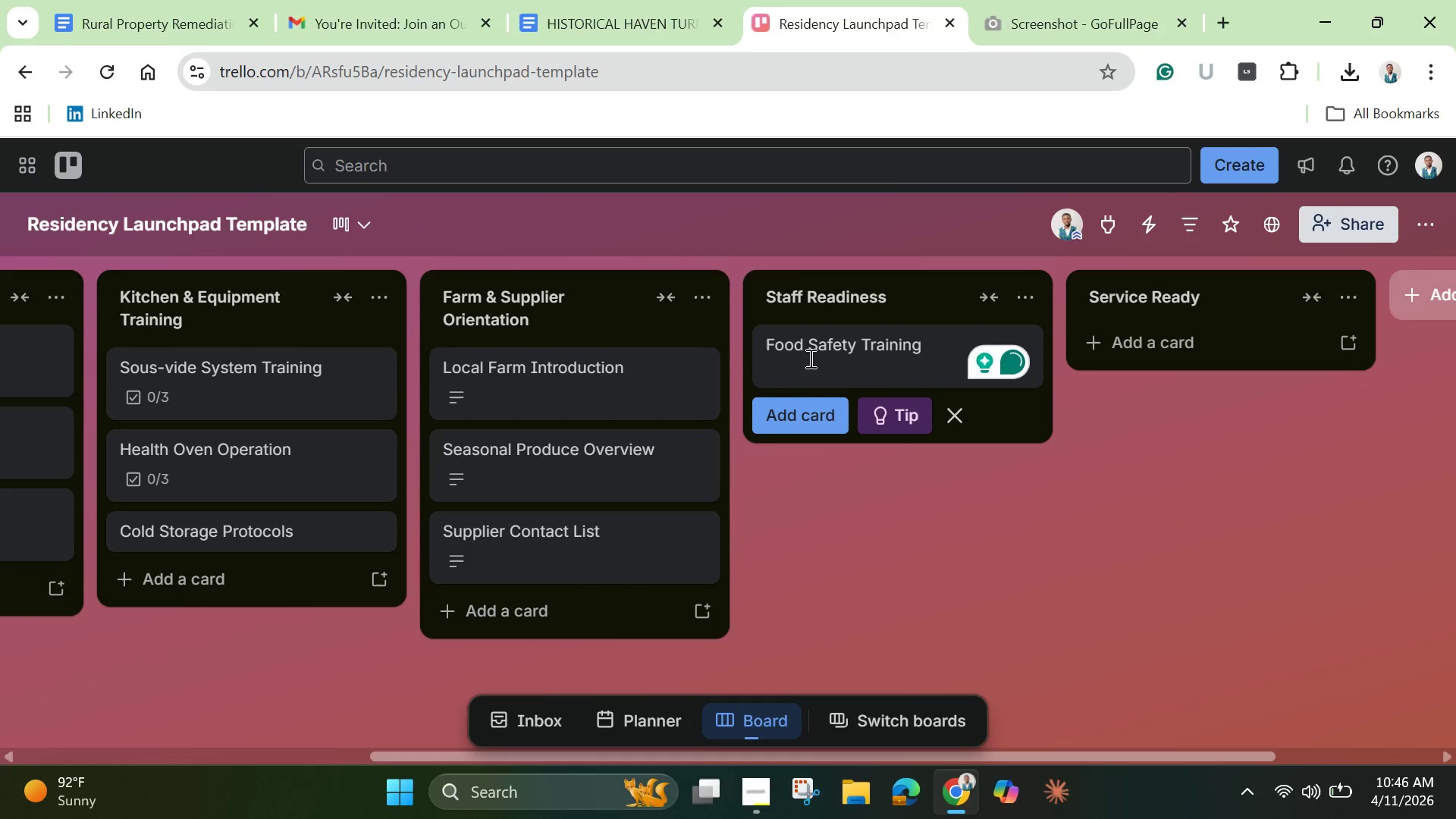 
key(Enter)
 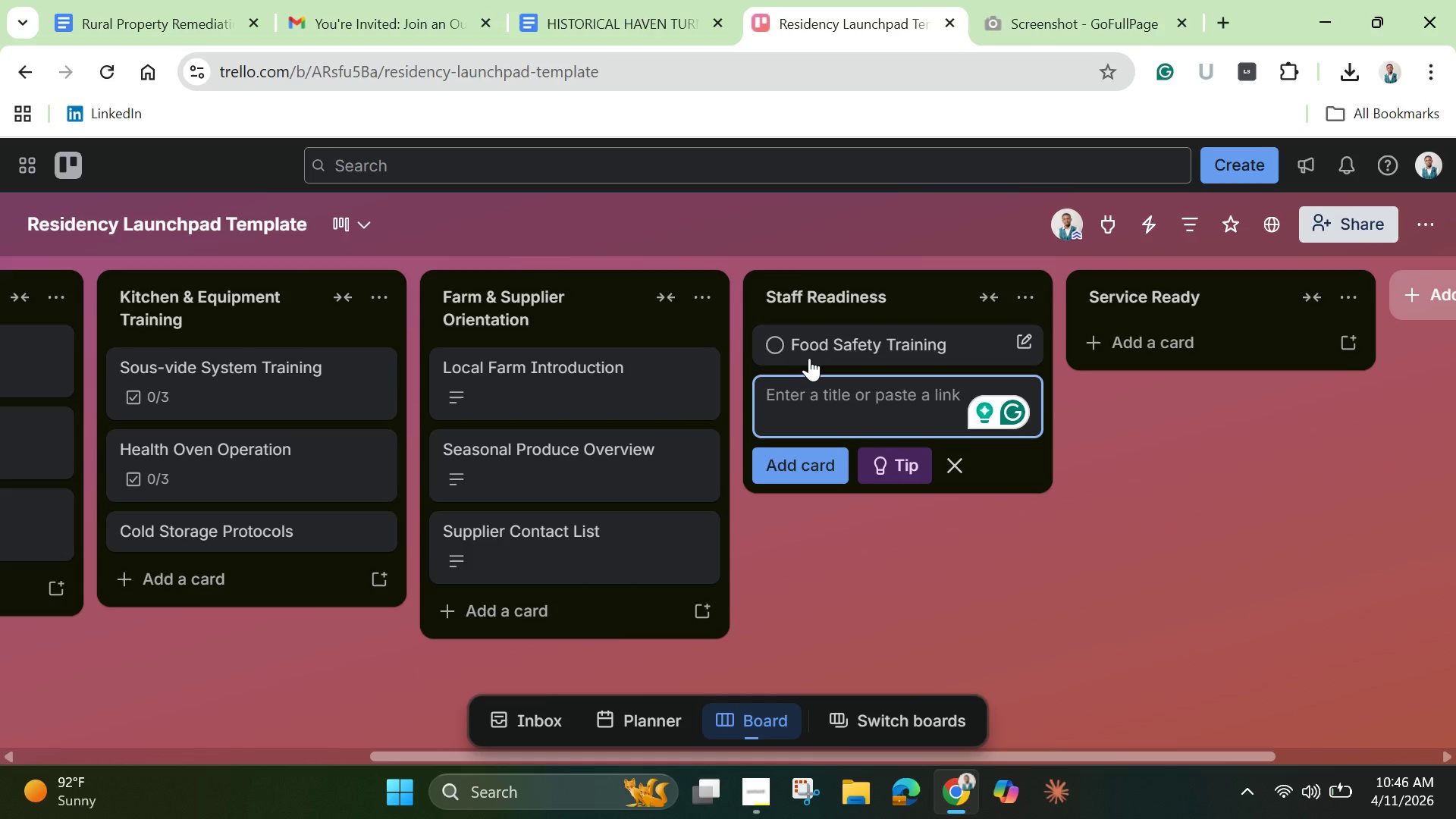 
wait(5.05)
 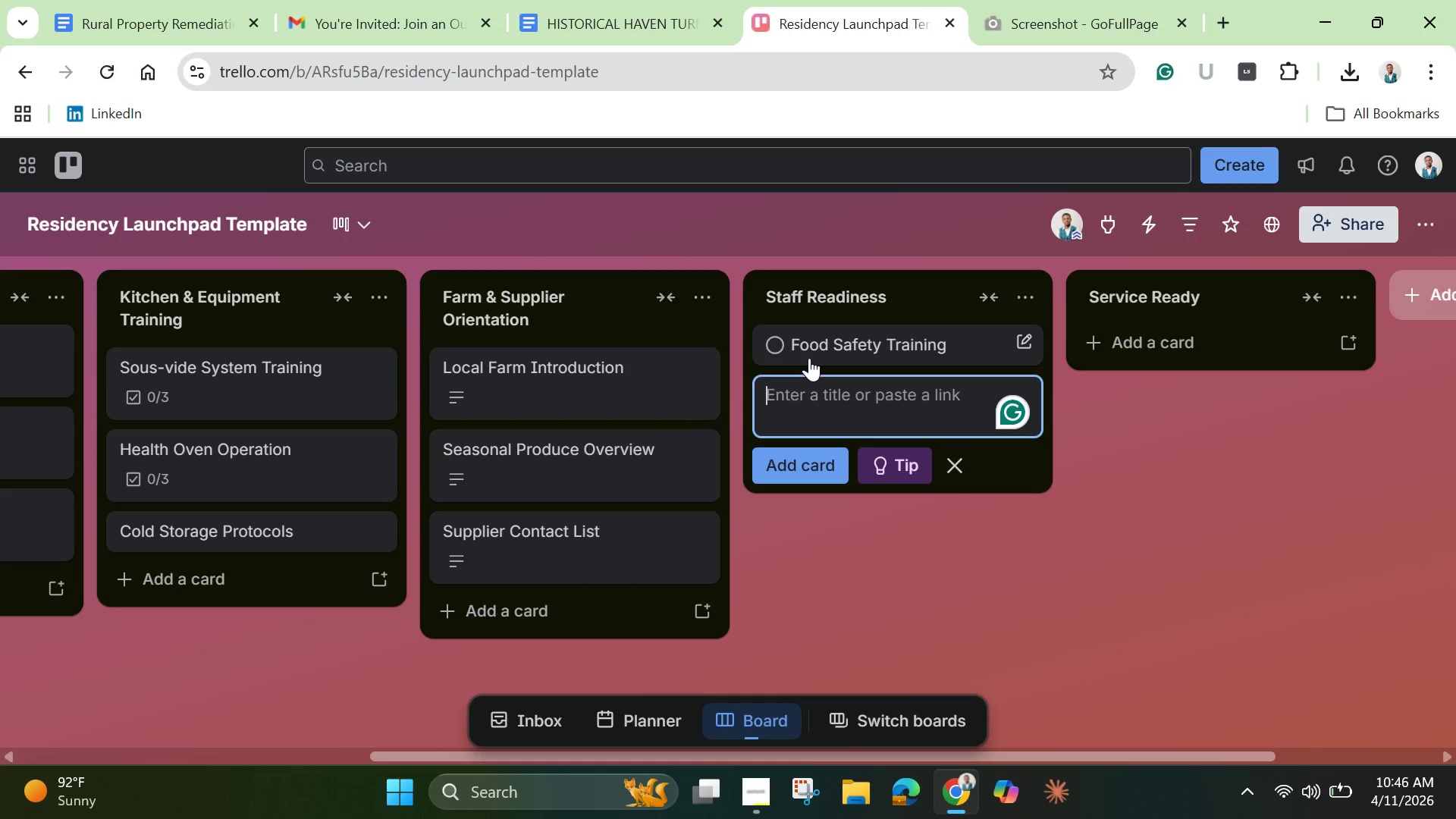 
left_click([849, 341])
 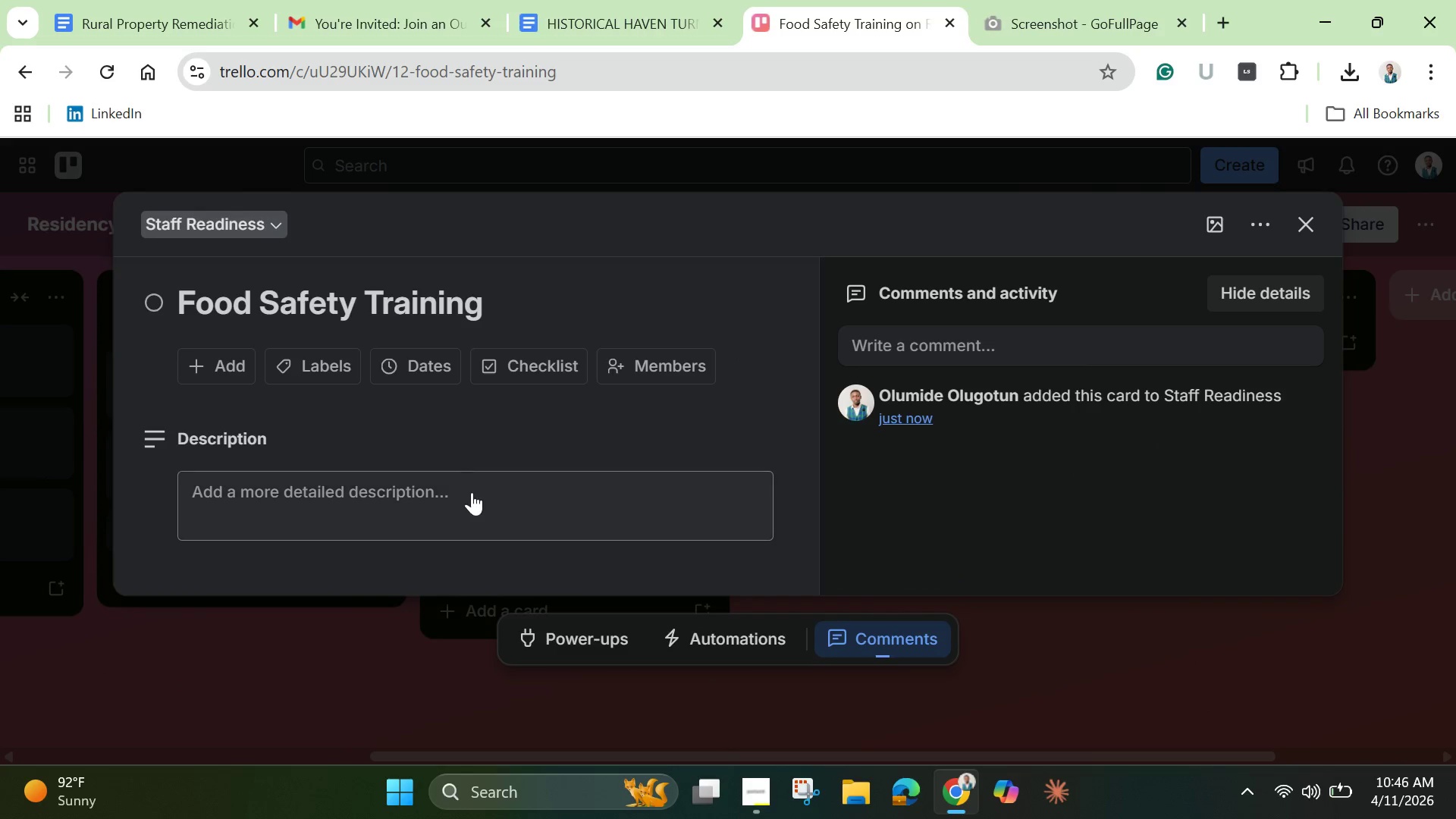 
left_click([469, 503])
 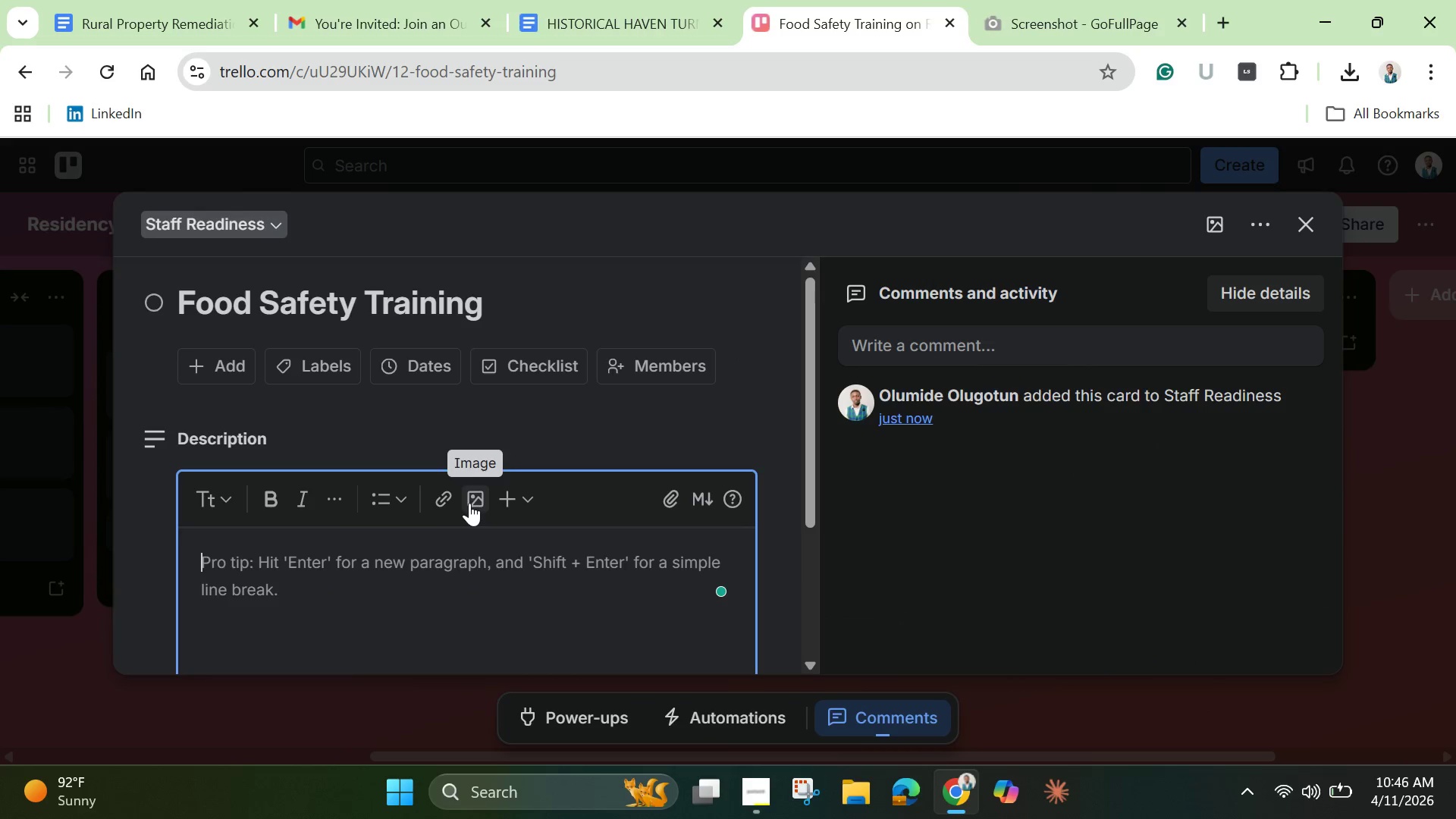 
type(Mandort)
key(Backspace)
key(Backspace)
 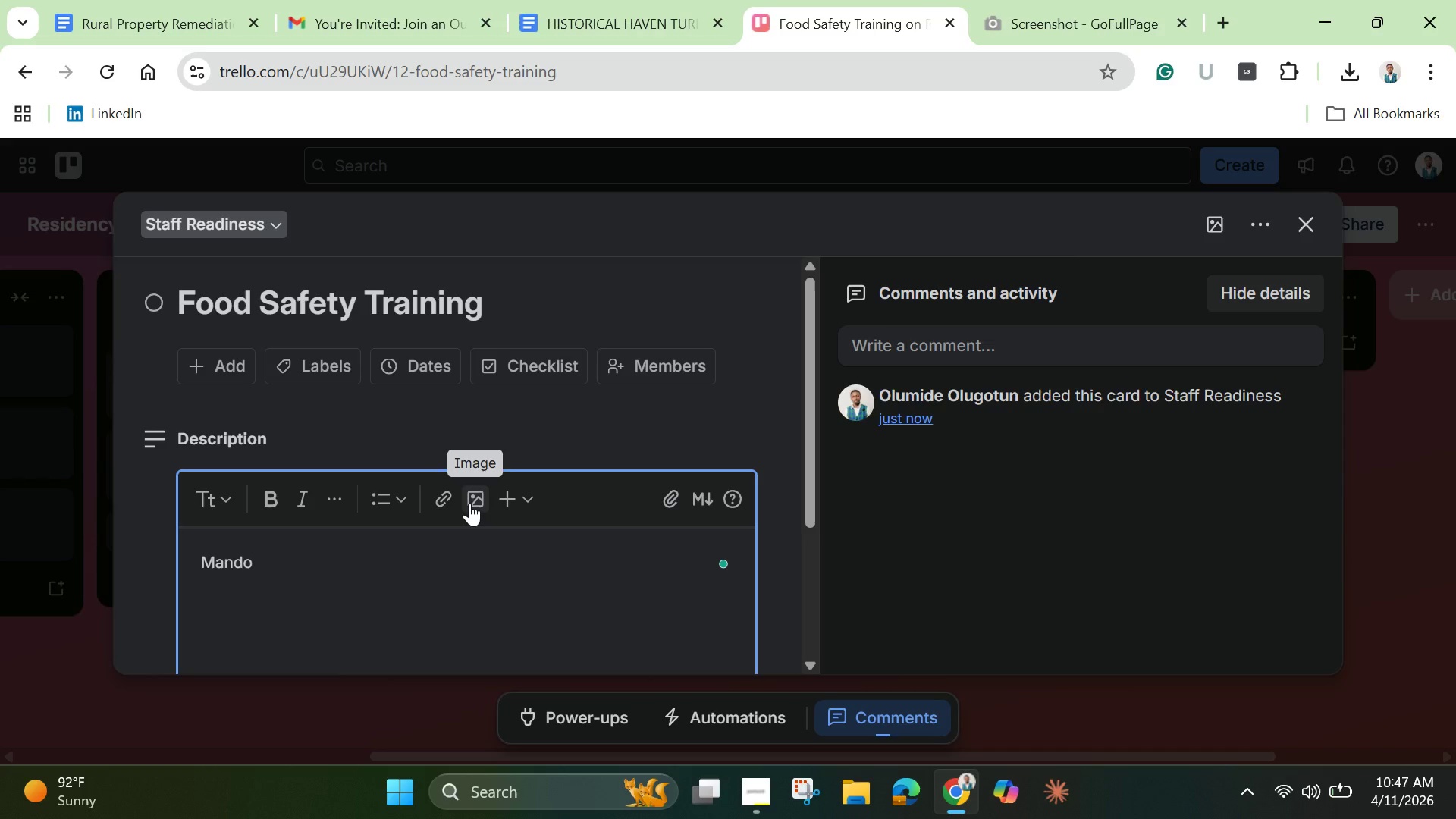 
key(Backspace)
type(atory before handing a)
key(Backspace)
key(Backspace)
key(Backspace)
key(Backspace)
key(Backspace)
type(ling any ingredients.)
 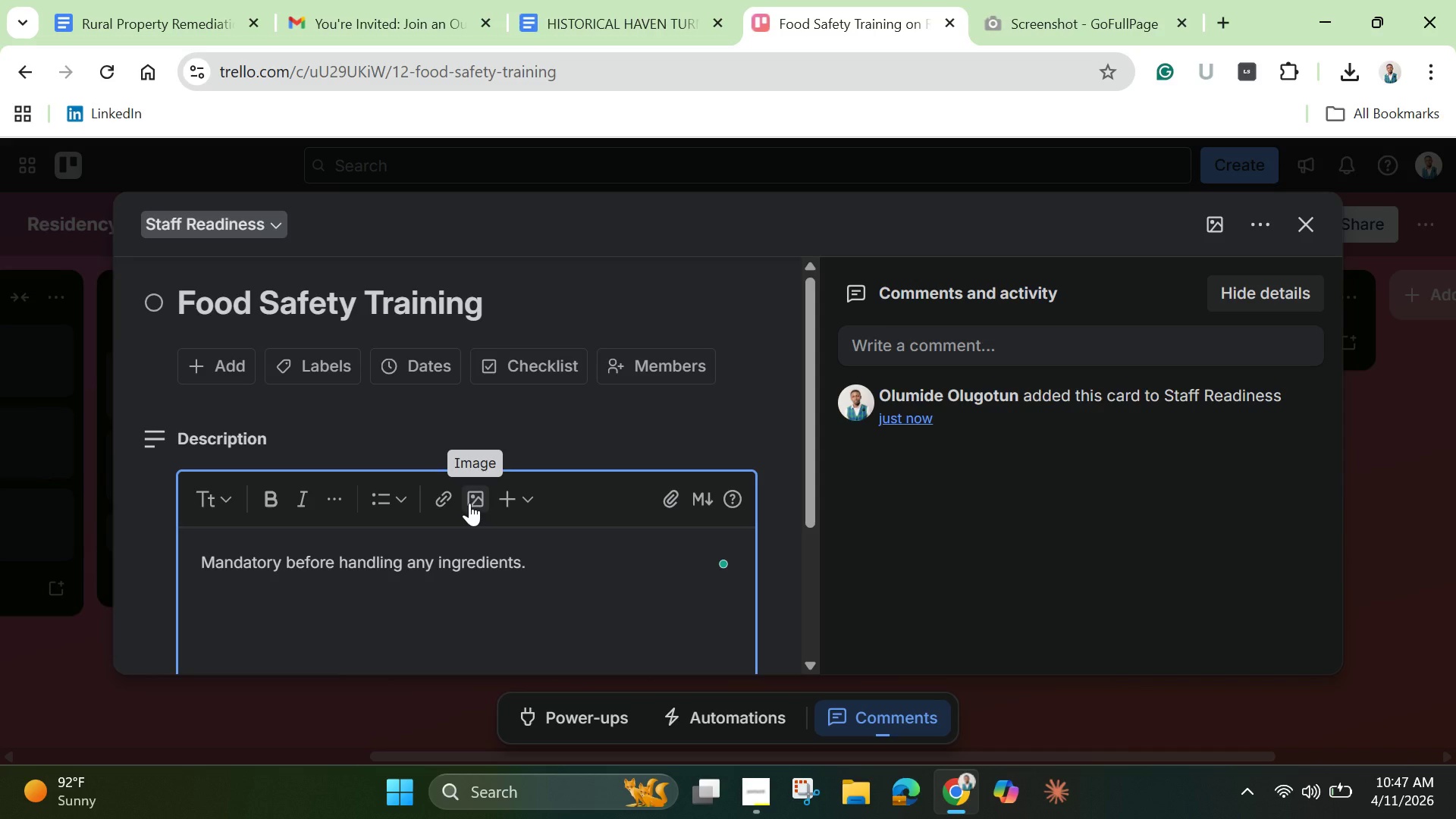 
key(Enter)
 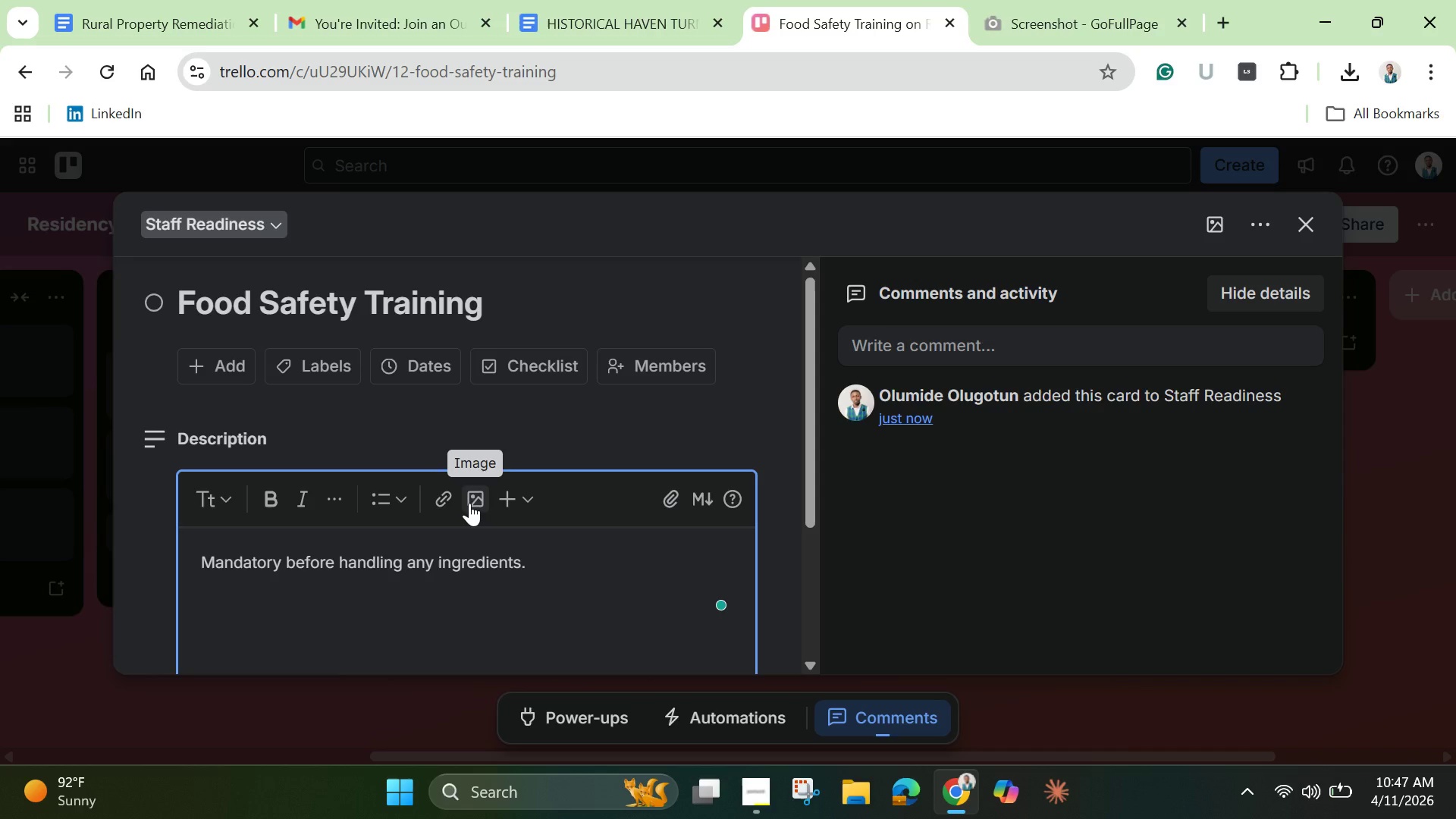 
type(Completion of the )
key(Backspace)
key(Backspace)
type(is card triggers operation)
 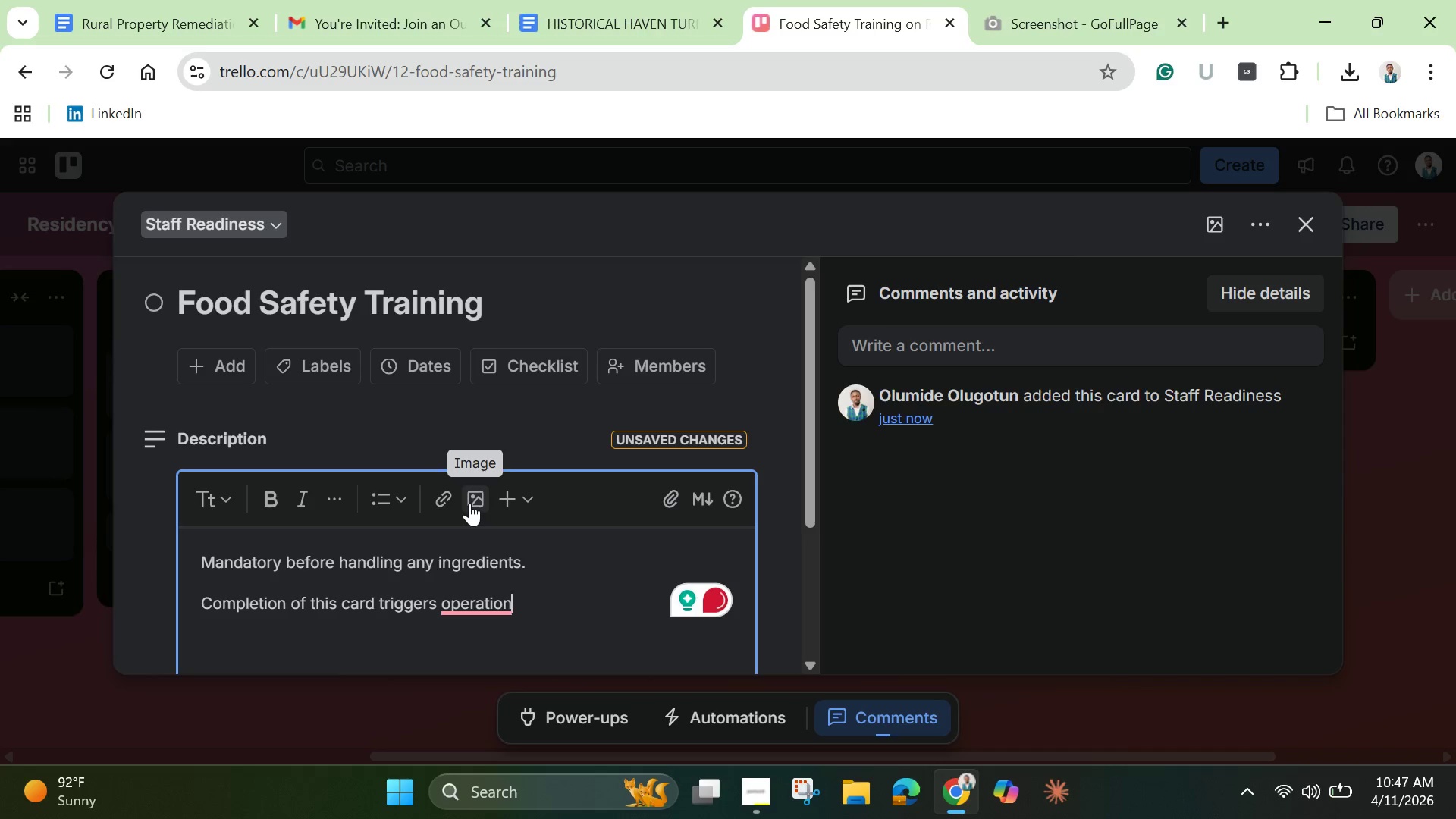 
type(al readiness.)
 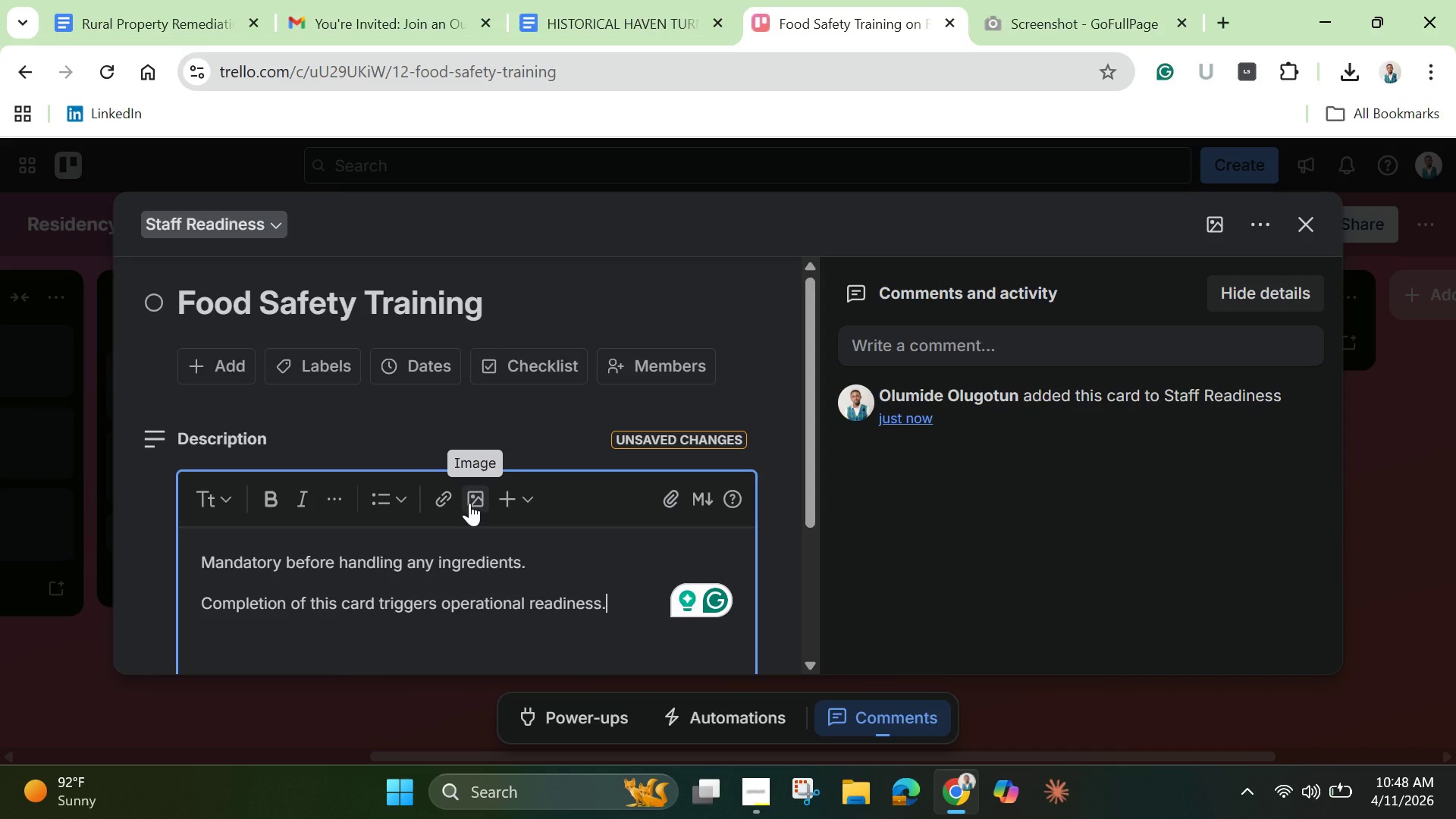 
wait(11.3)
 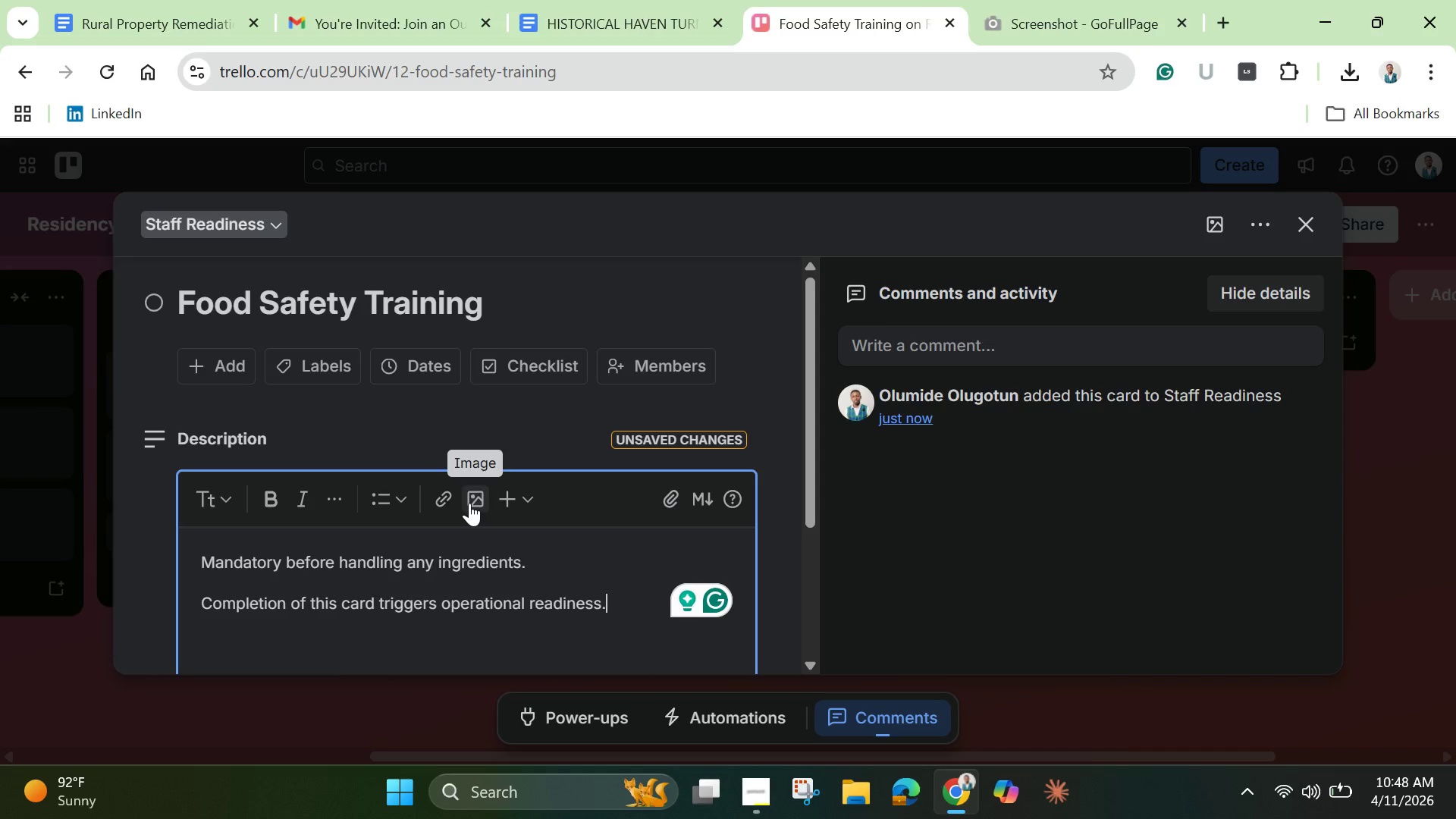 
scroll: coordinate [621, 554], scroll_direction: down, amount: 2.0
 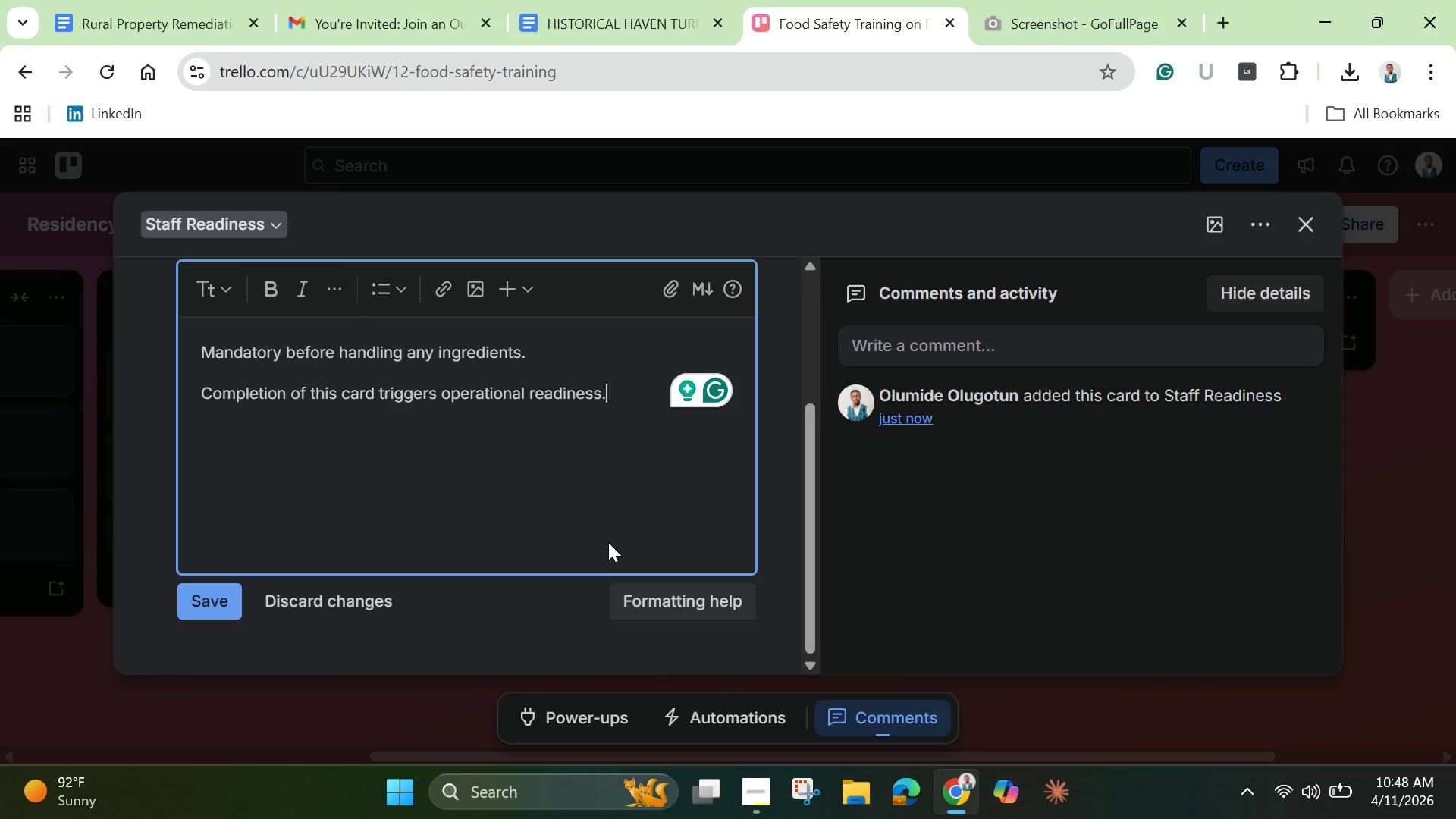 
scroll: coordinate [607, 542], scroll_direction: none, amount: 0.0
 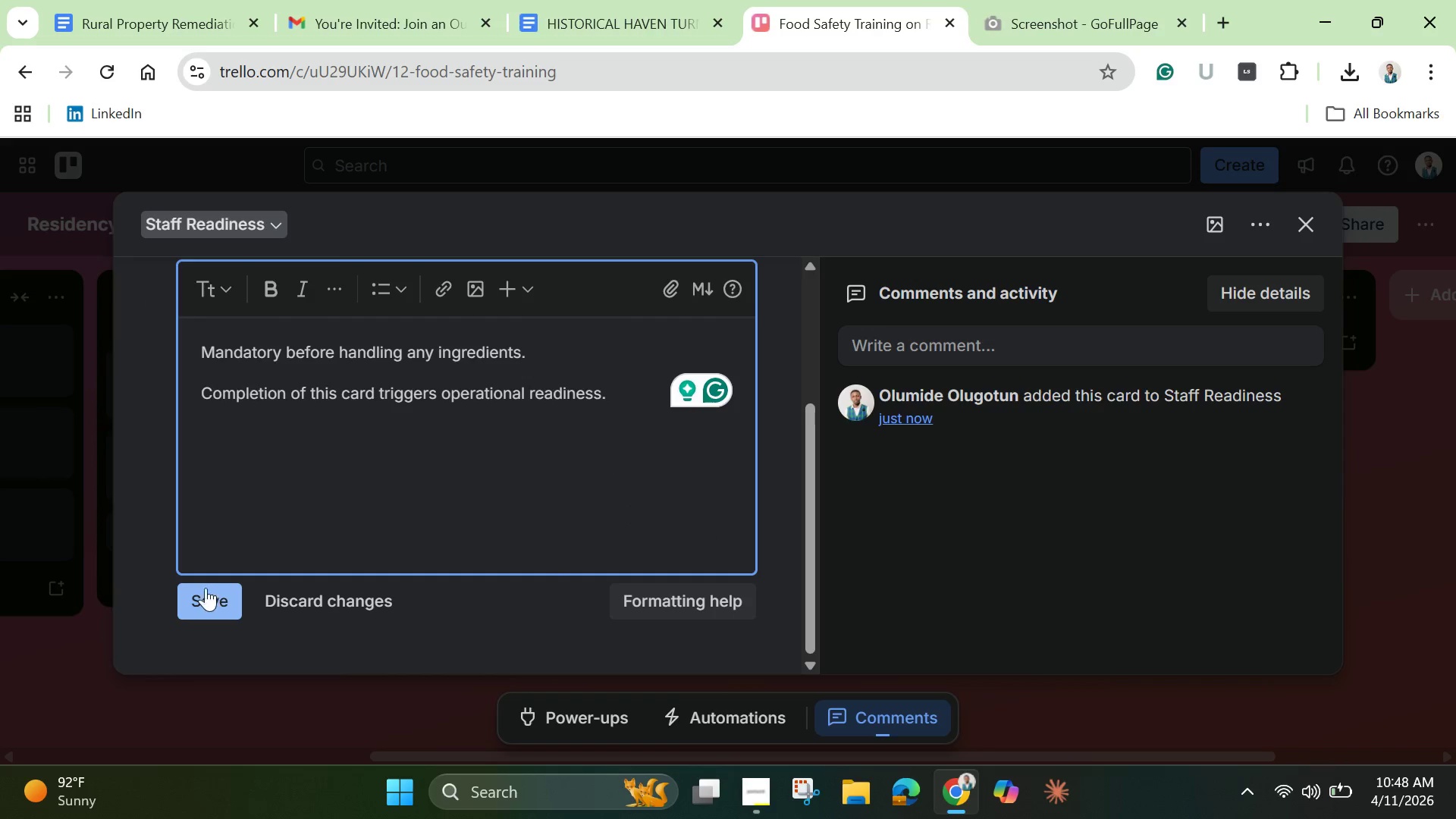 
left_click([204, 585])
 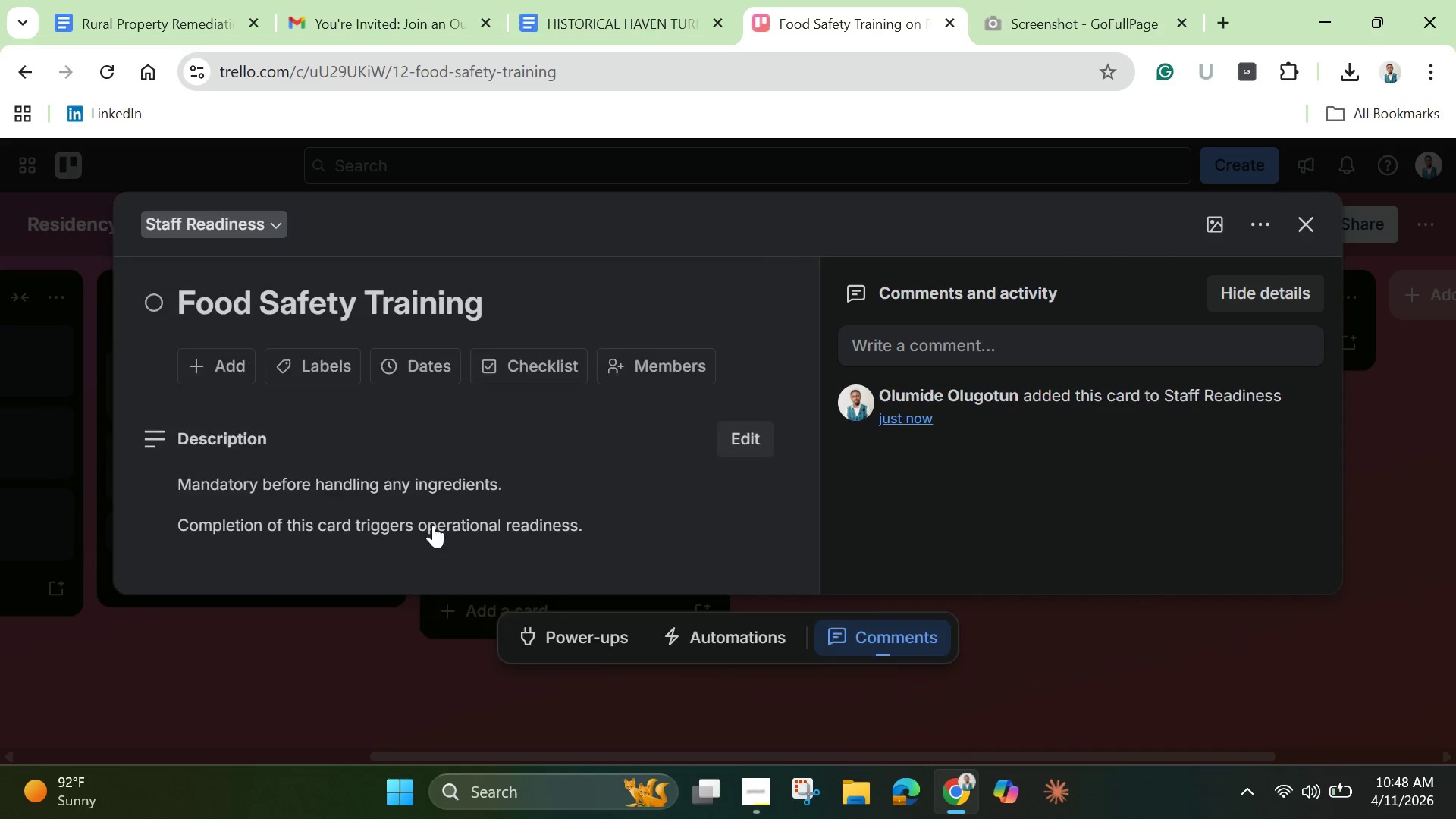 
scroll: coordinate [435, 522], scroll_direction: up, amount: 3.0
 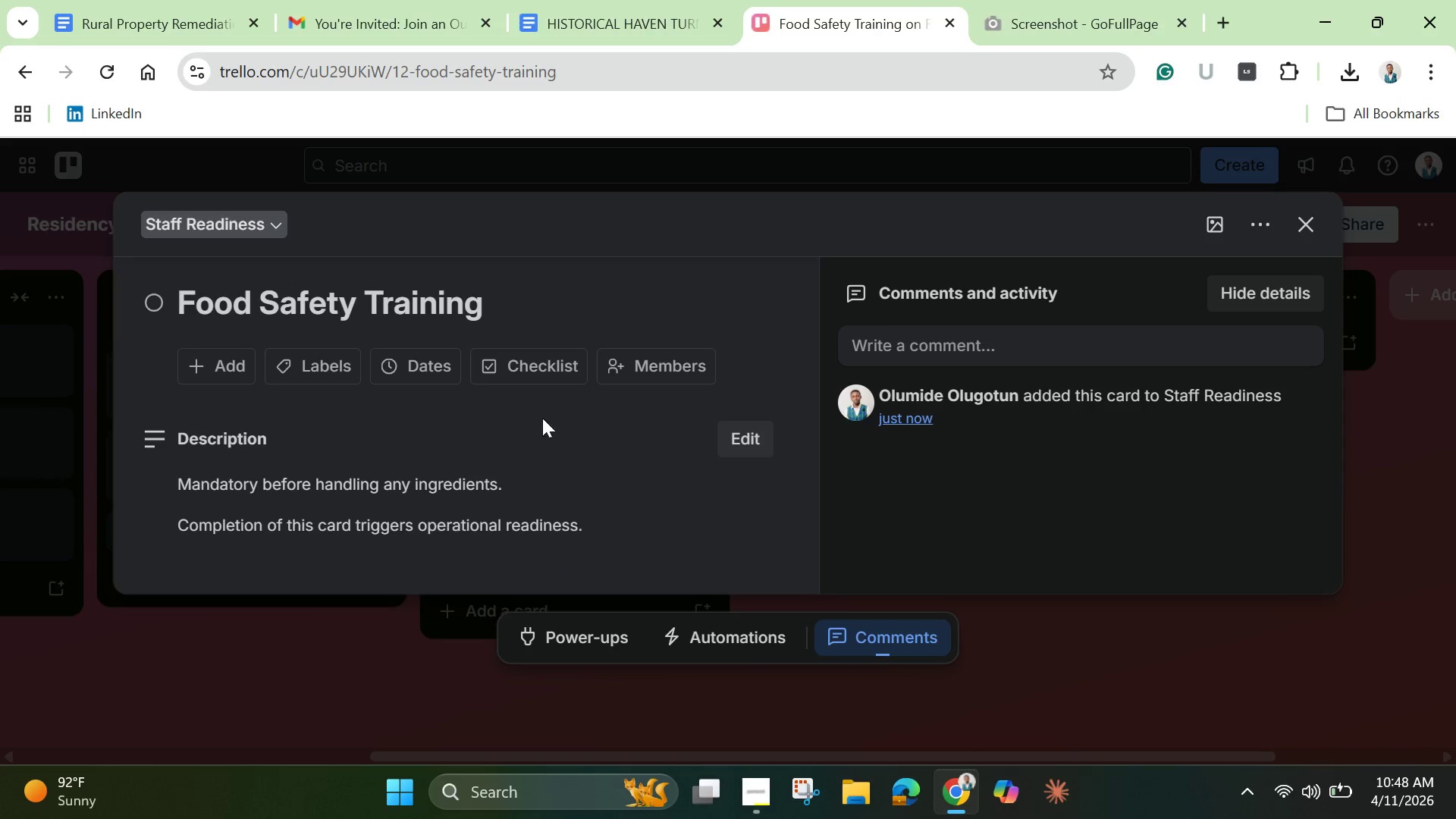 
mouse_move([554, 379])
 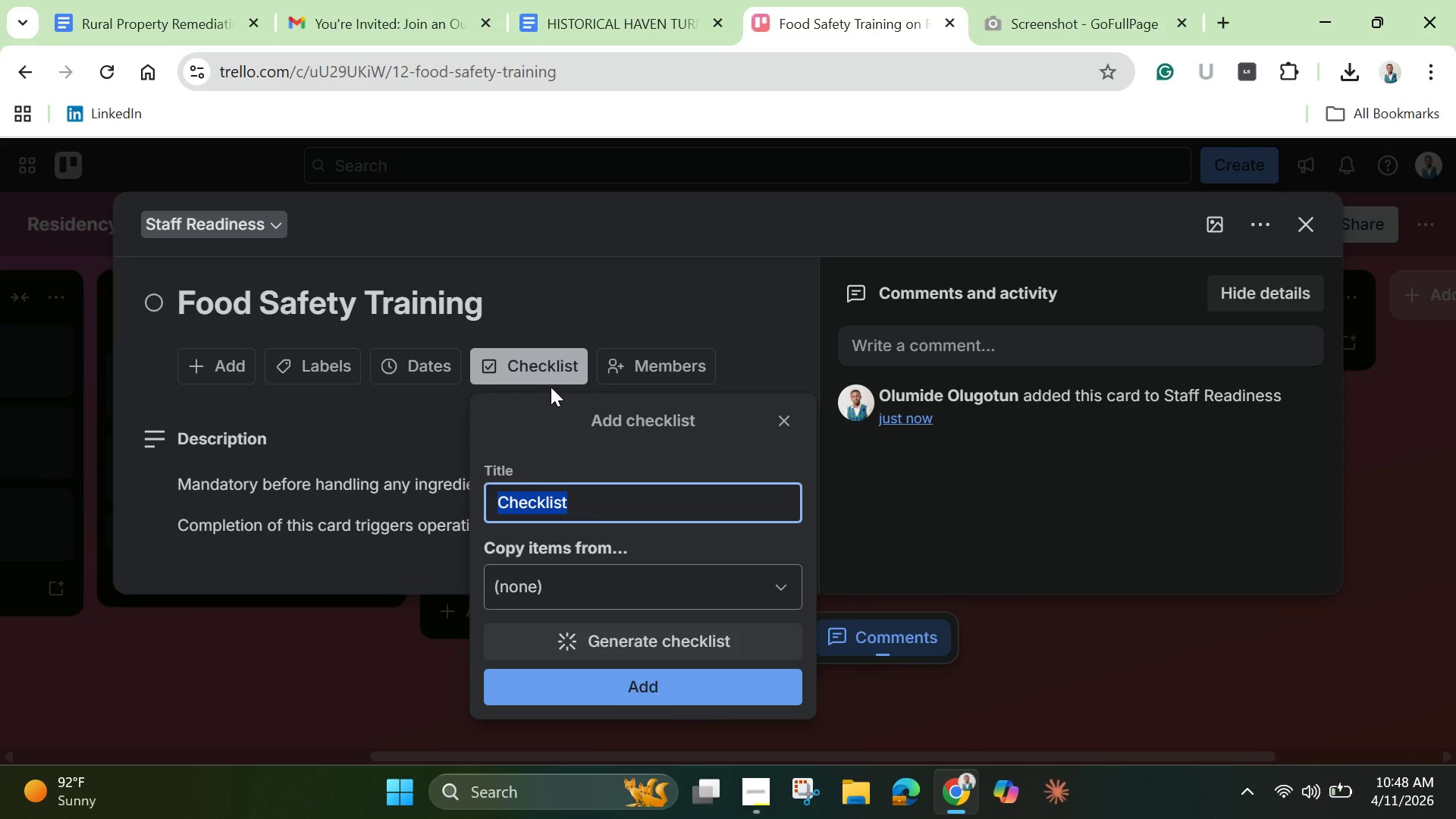 
scroll: coordinate [551, 396], scroll_direction: down, amount: 1.0
 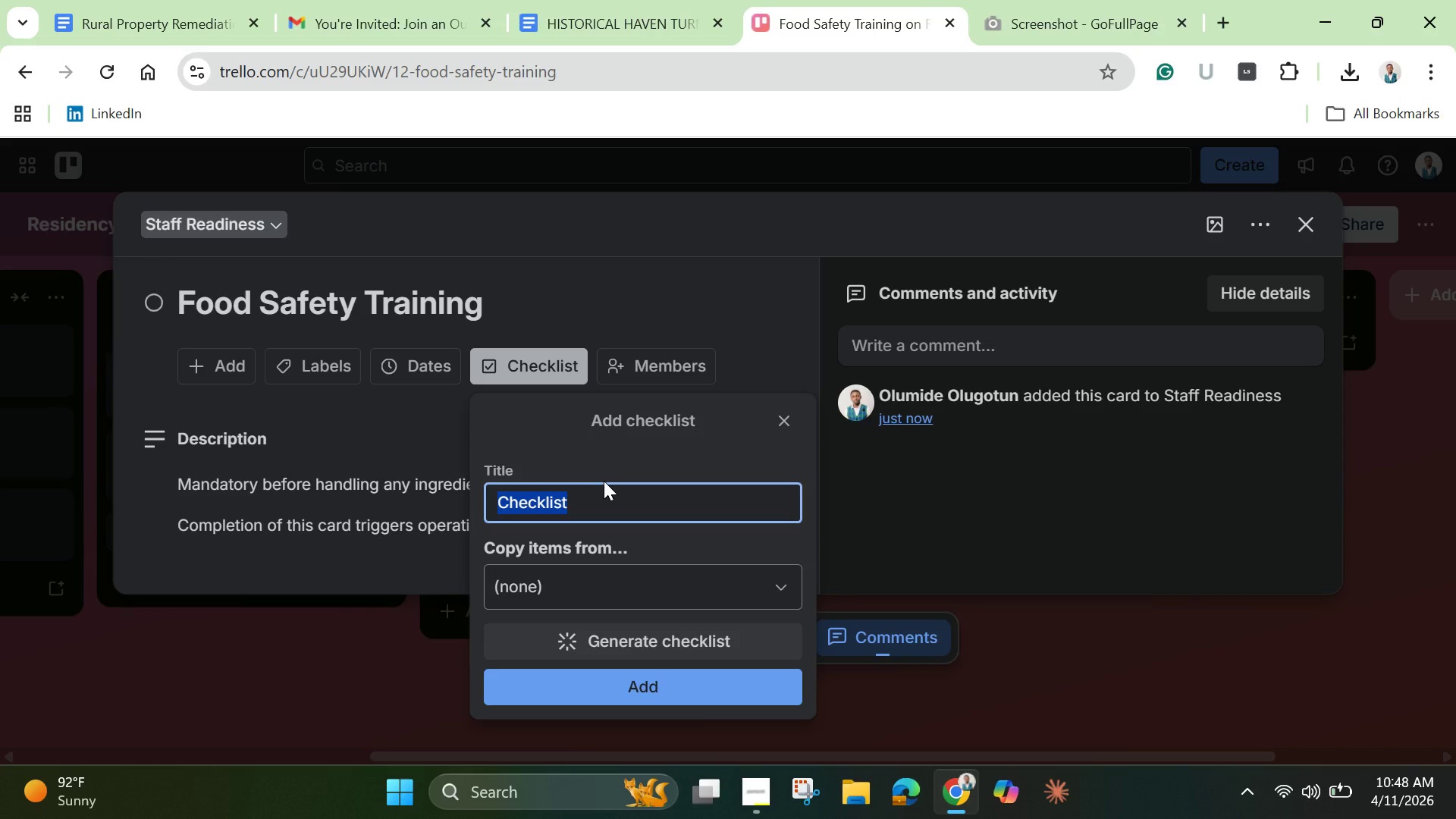 
key(Backspace)
 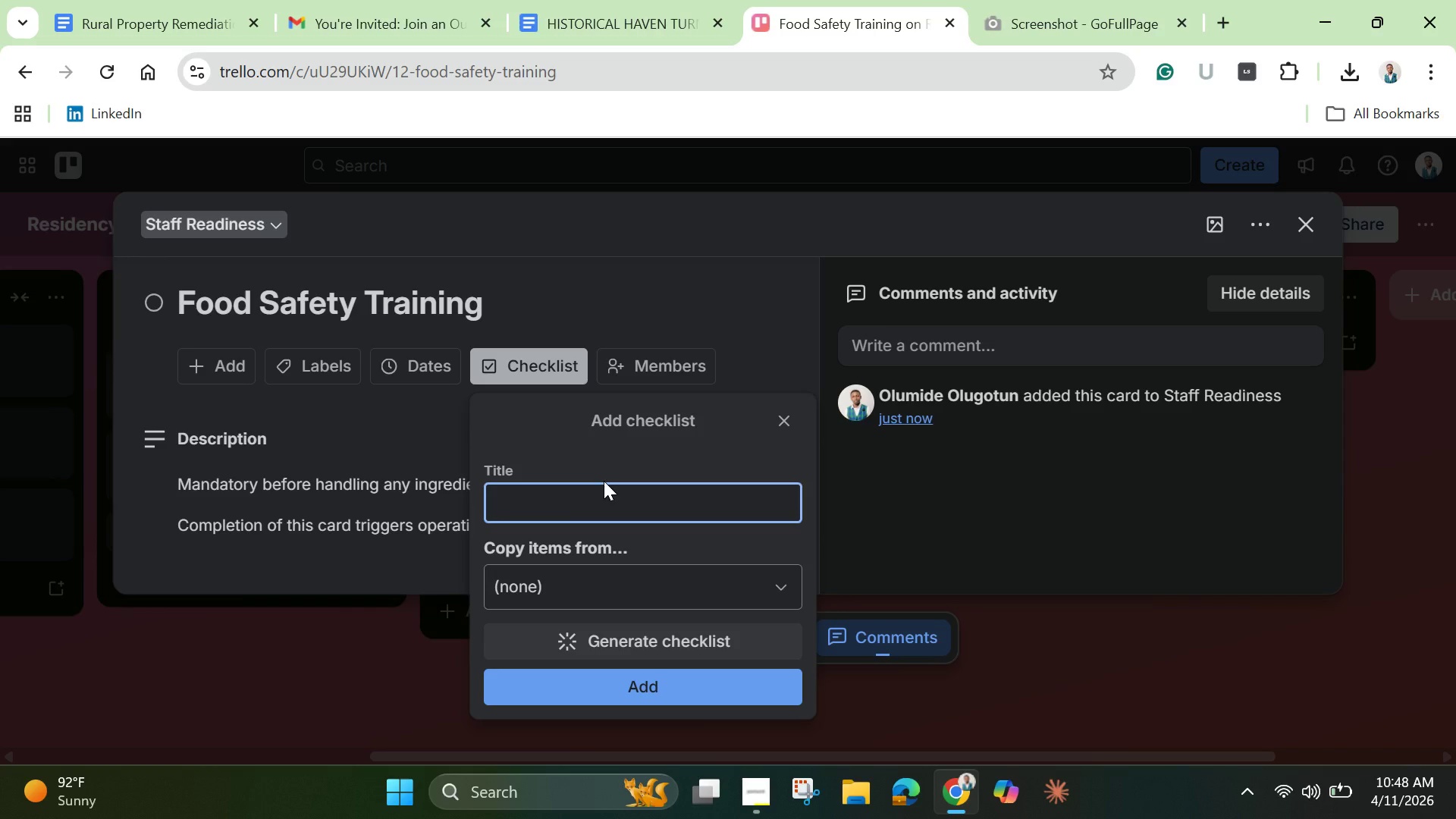 
hold_key(key=ShiftLeft, duration=1.51)
 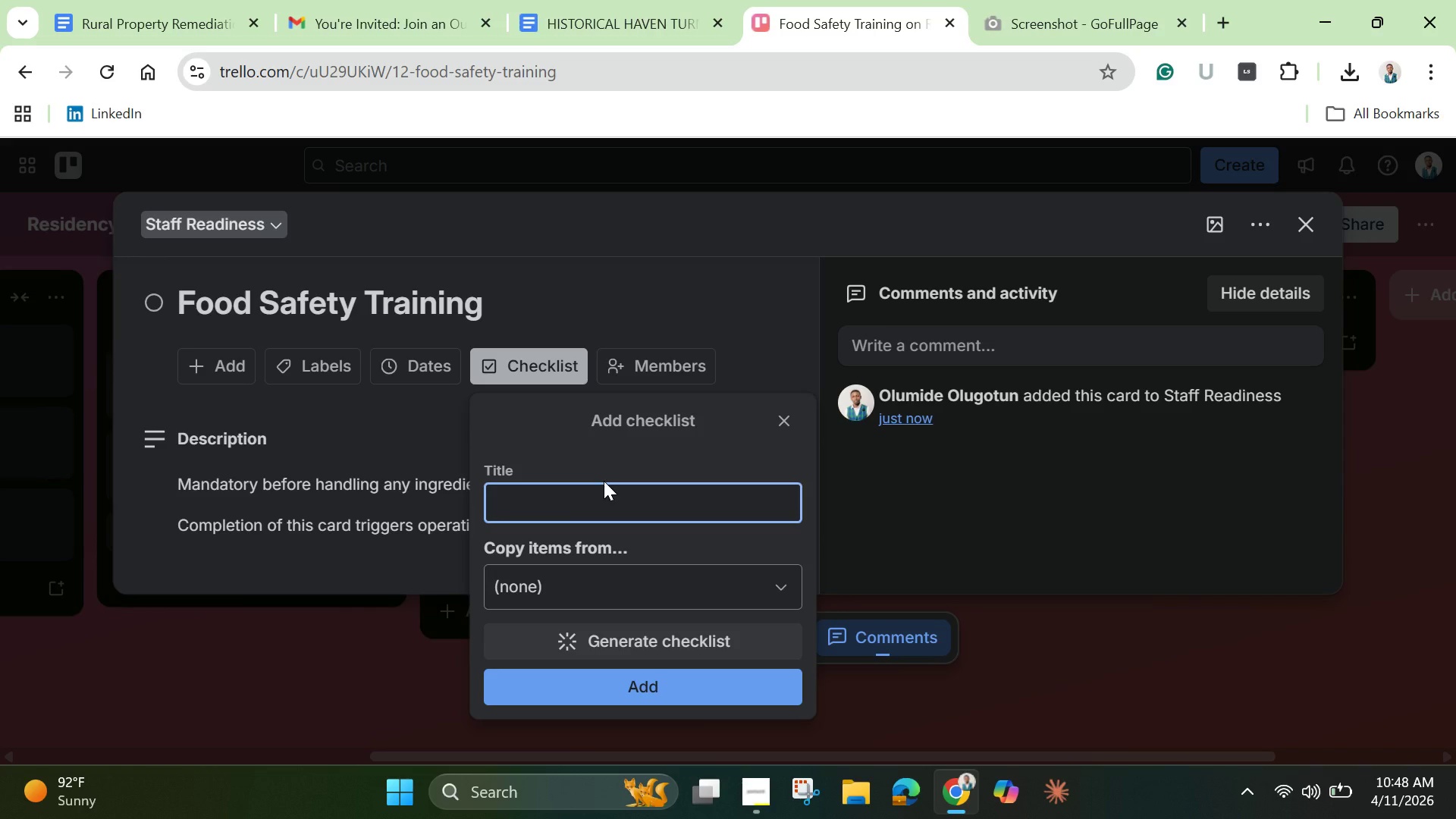 
type(Food Safety Requirements )
 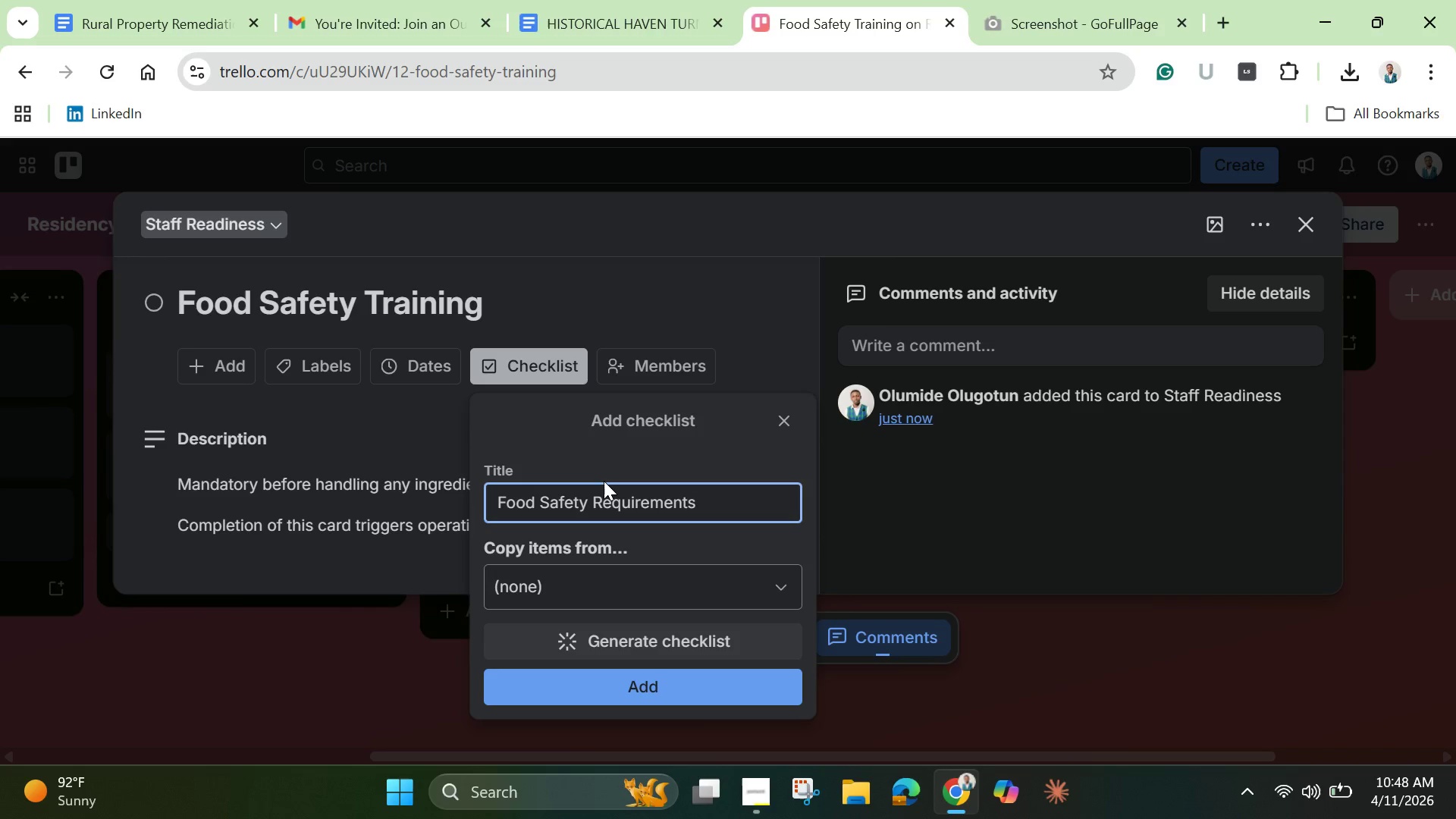 
wait(7.09)
 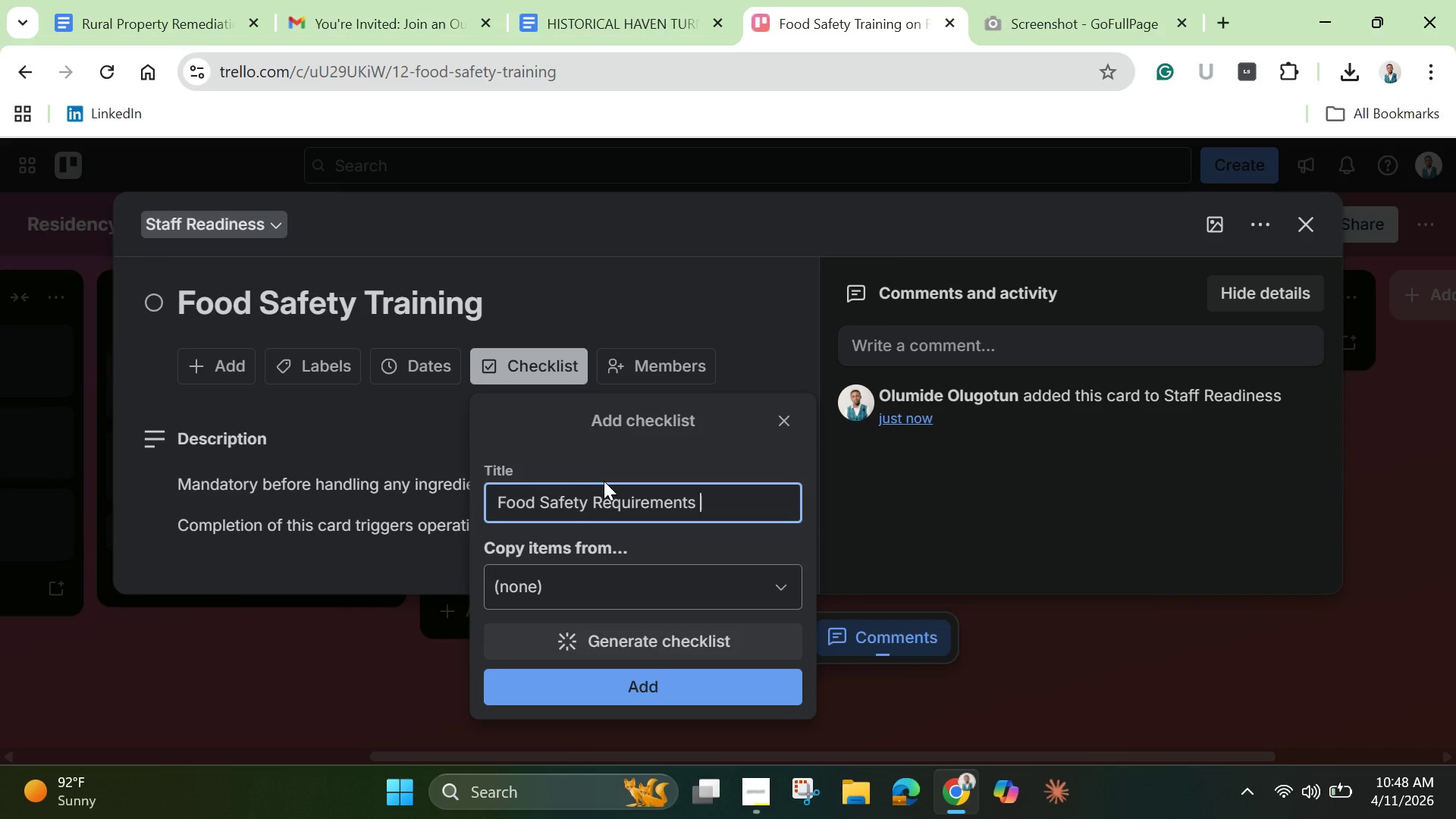 
left_click([669, 682])
 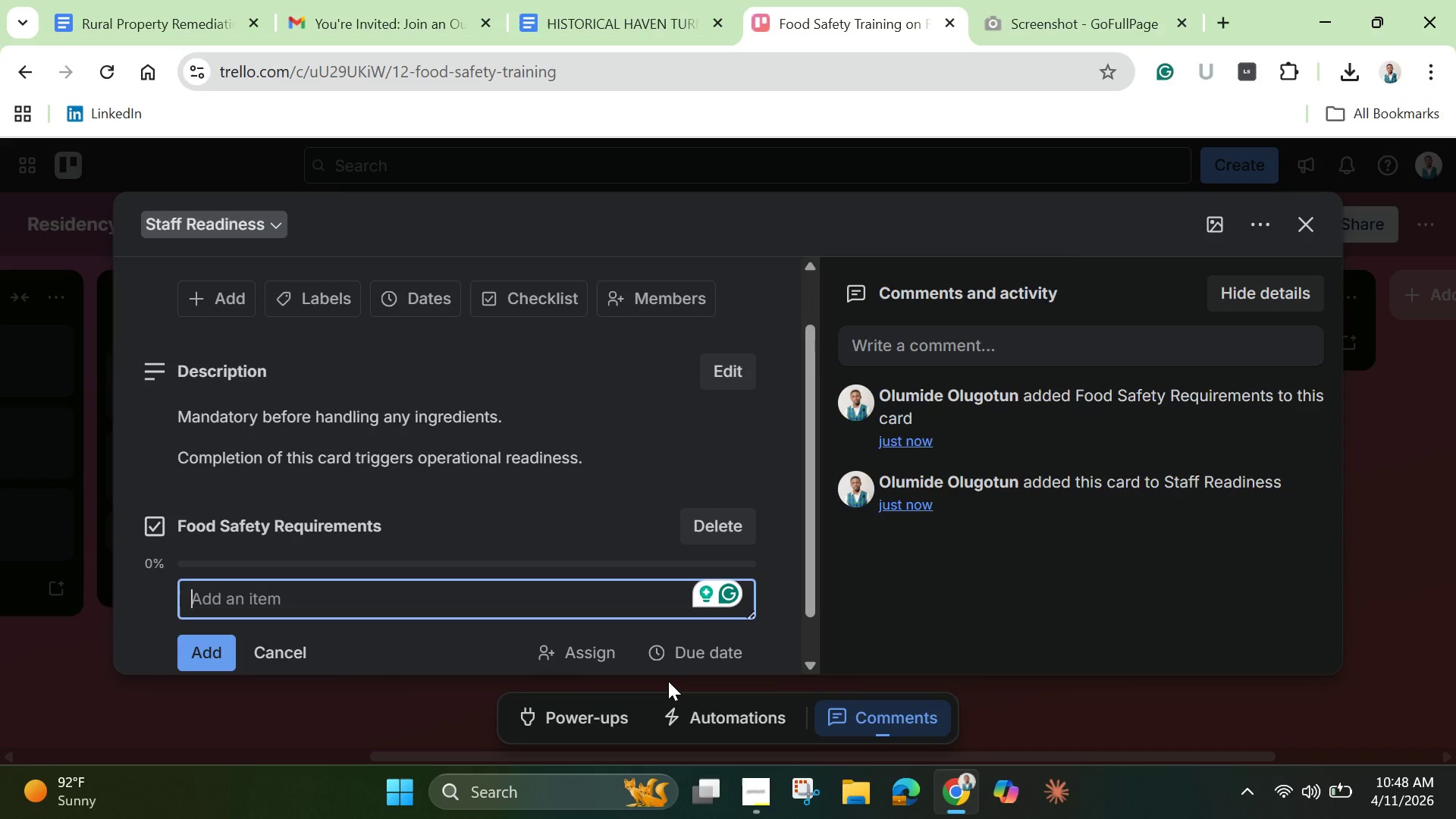 
wait(8.33)
 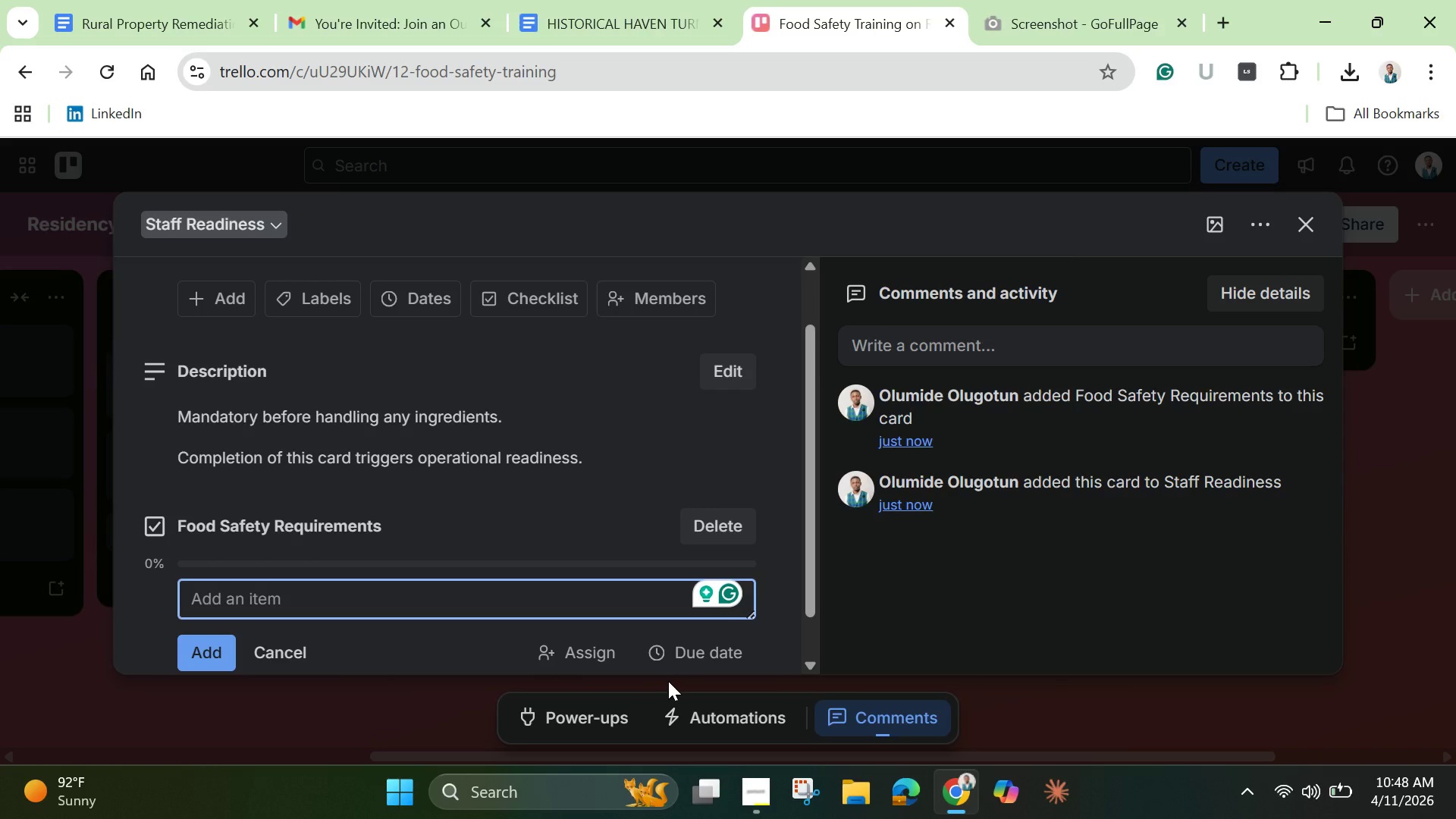 
type(Hygine standard)
 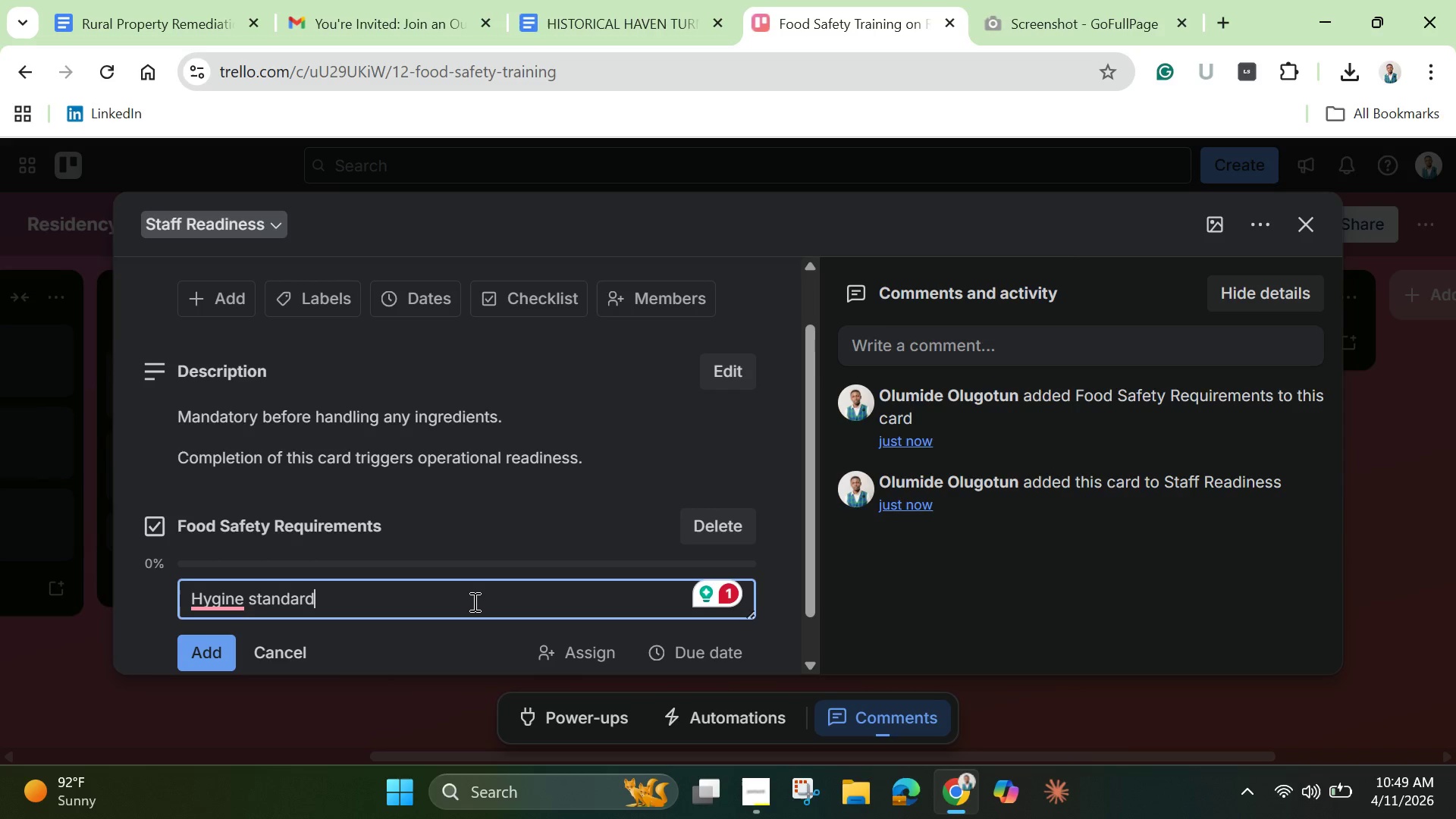 
wait(34.67)
 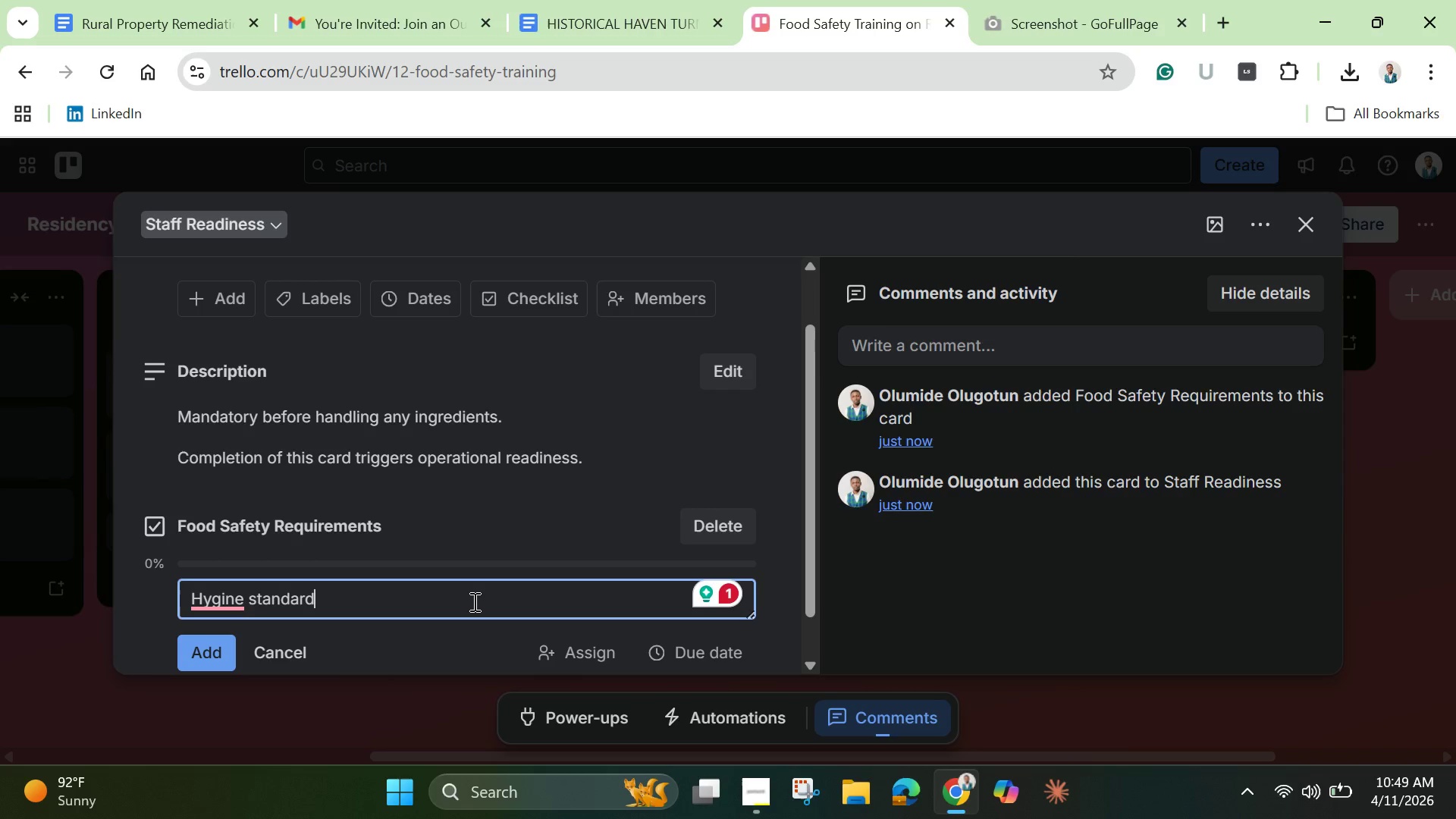 
type(s reviewed)
 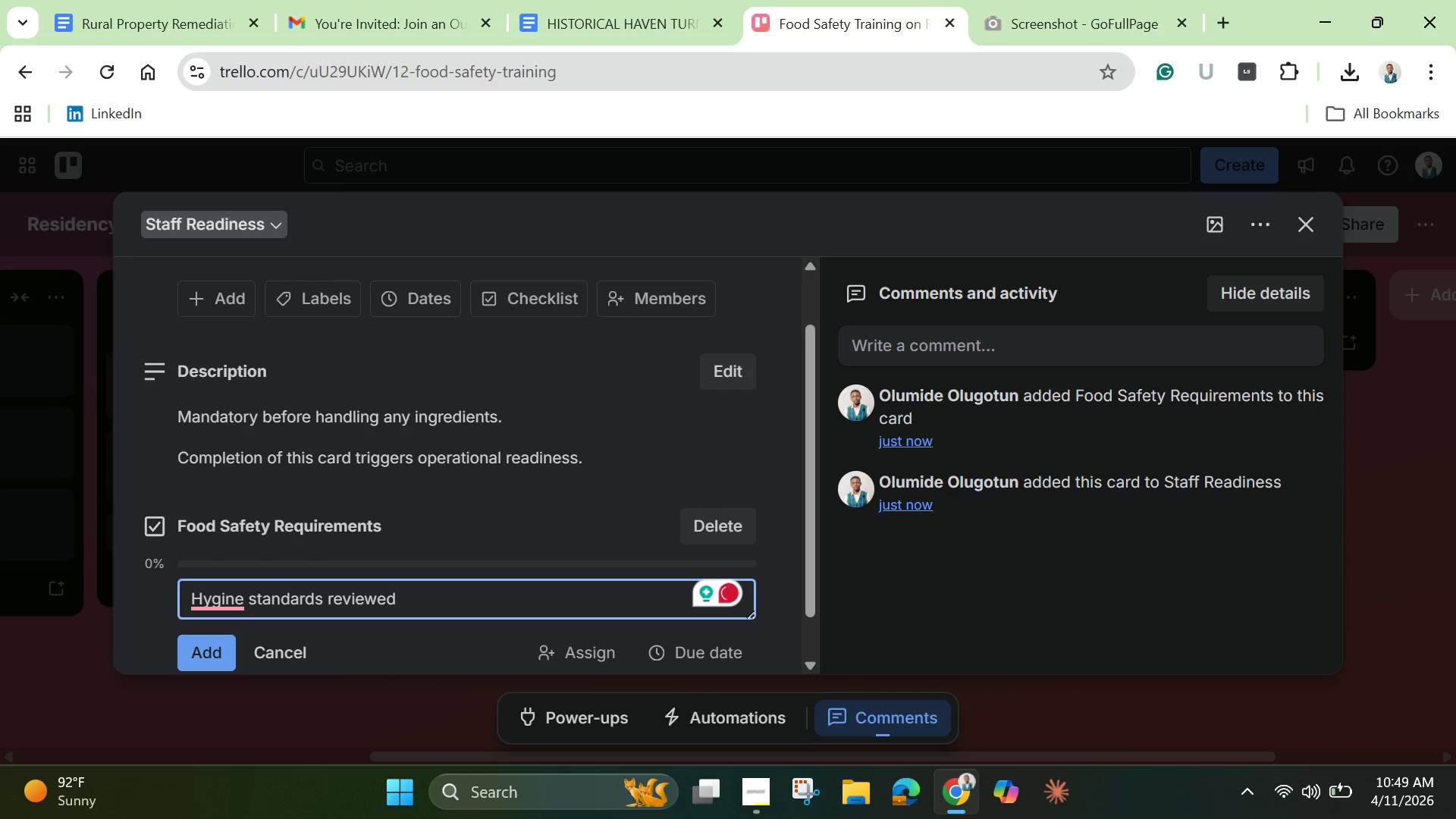 
left_click([224, 588])
 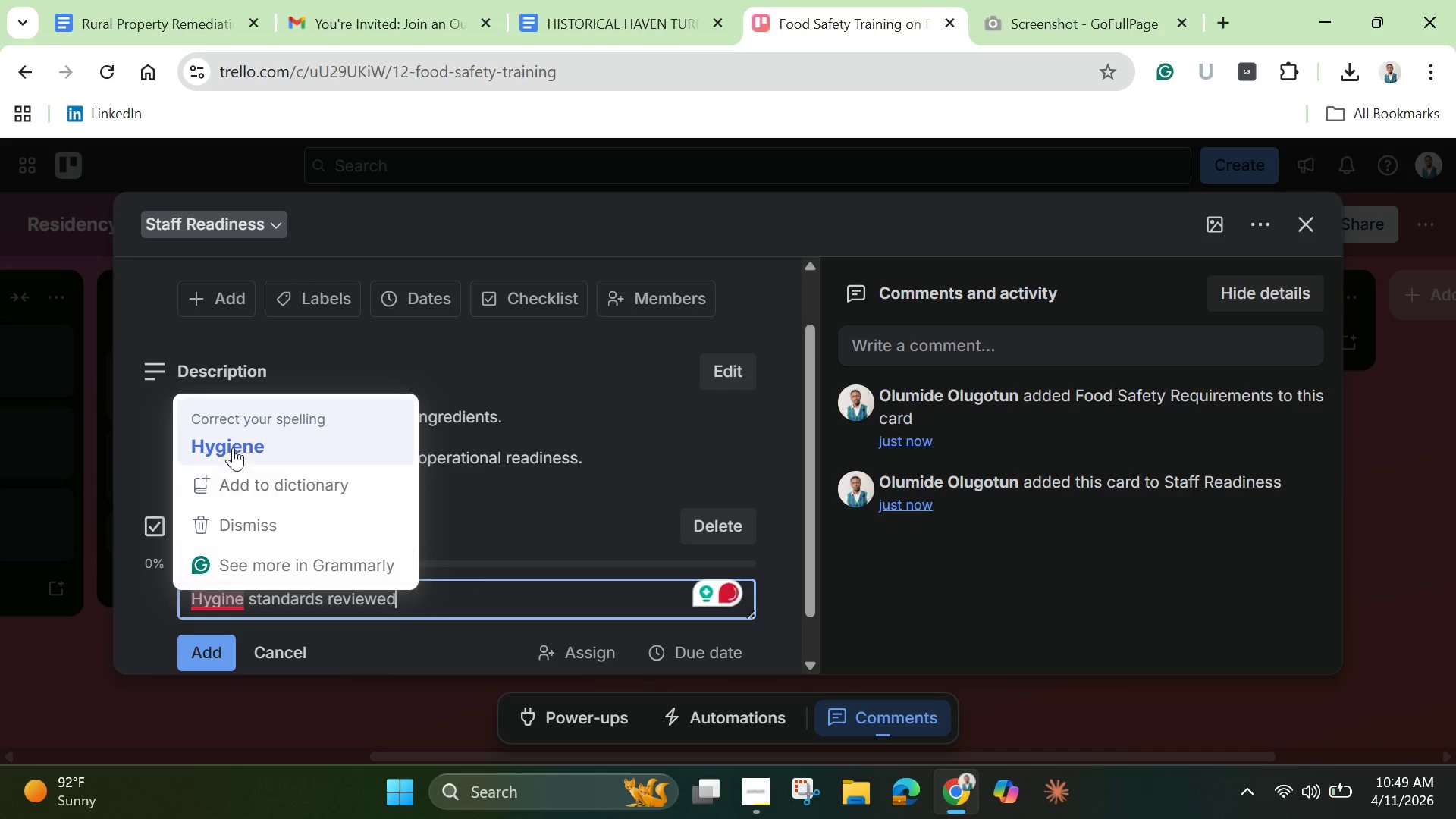 
left_click([238, 438])
 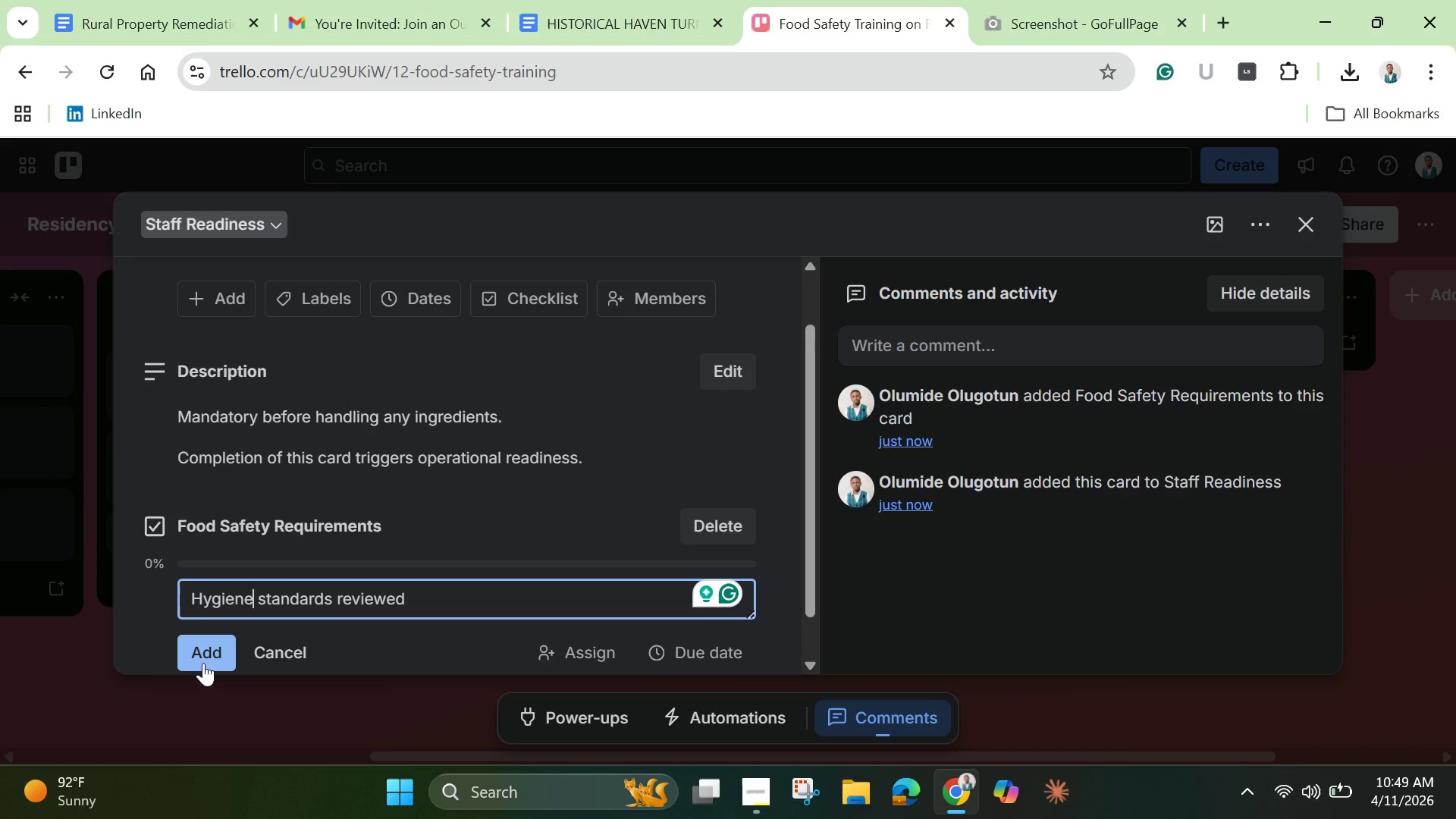 
left_click([203, 663])
 